 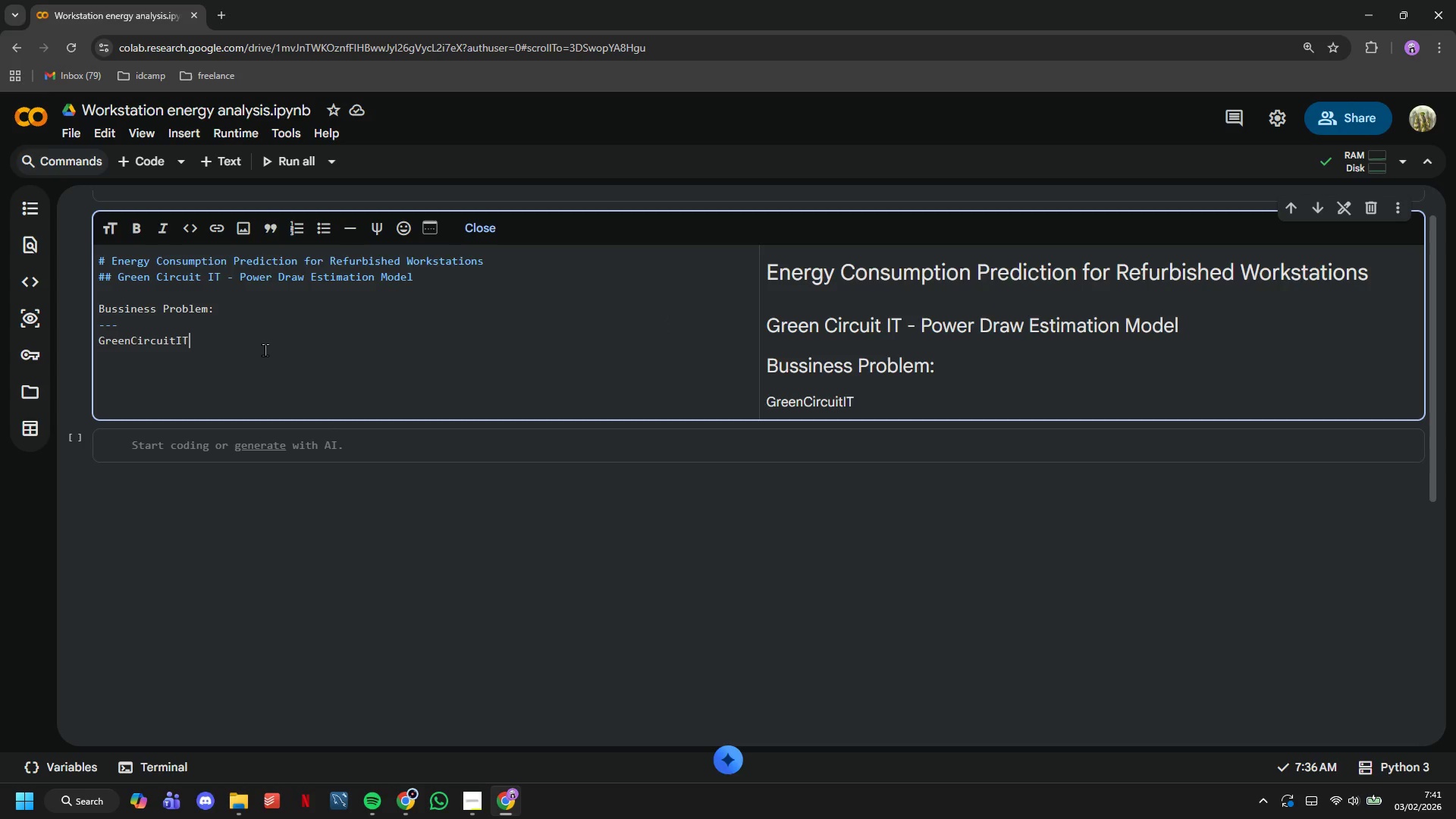 
key(Space)
 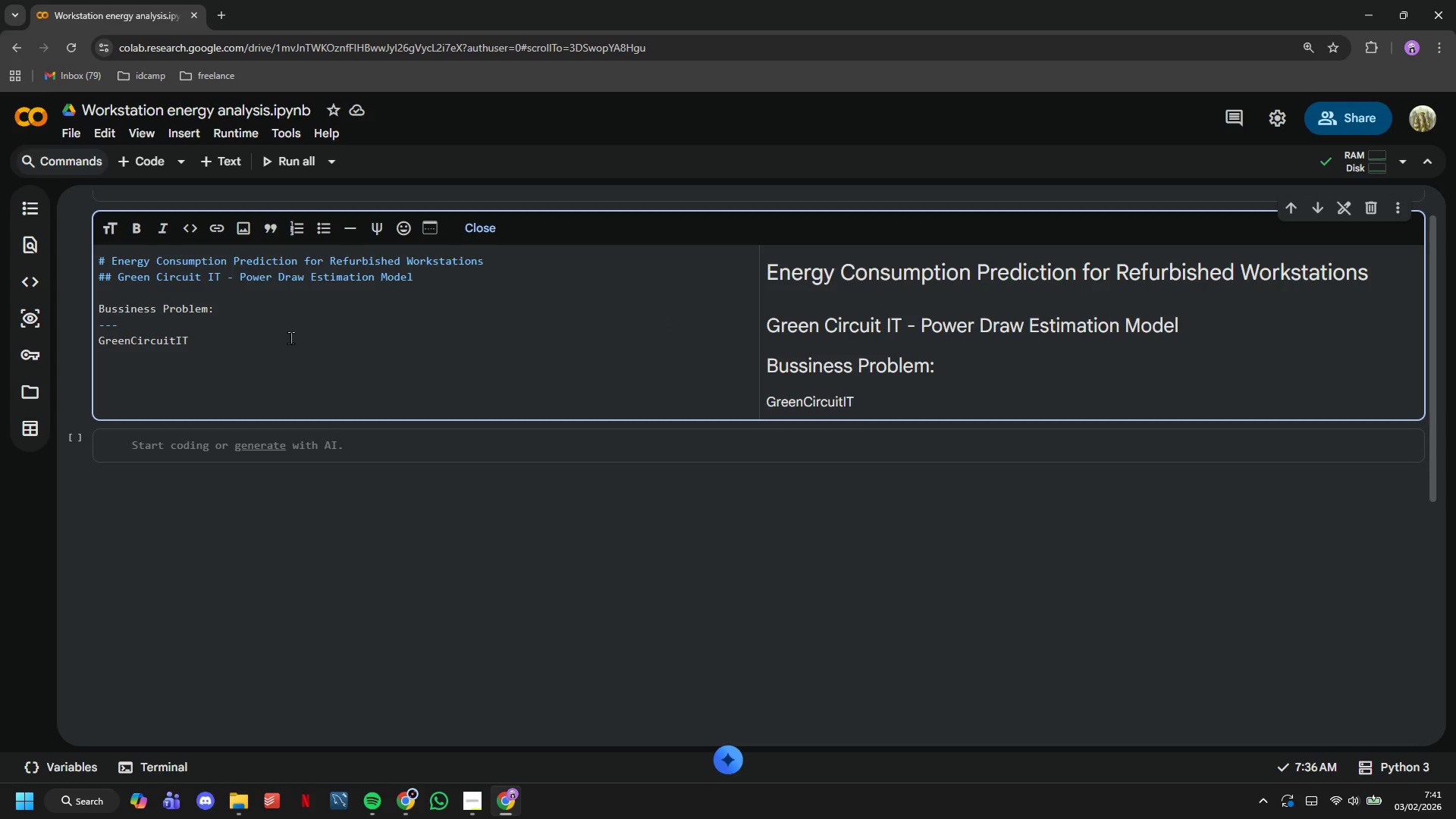 
type(needs)
 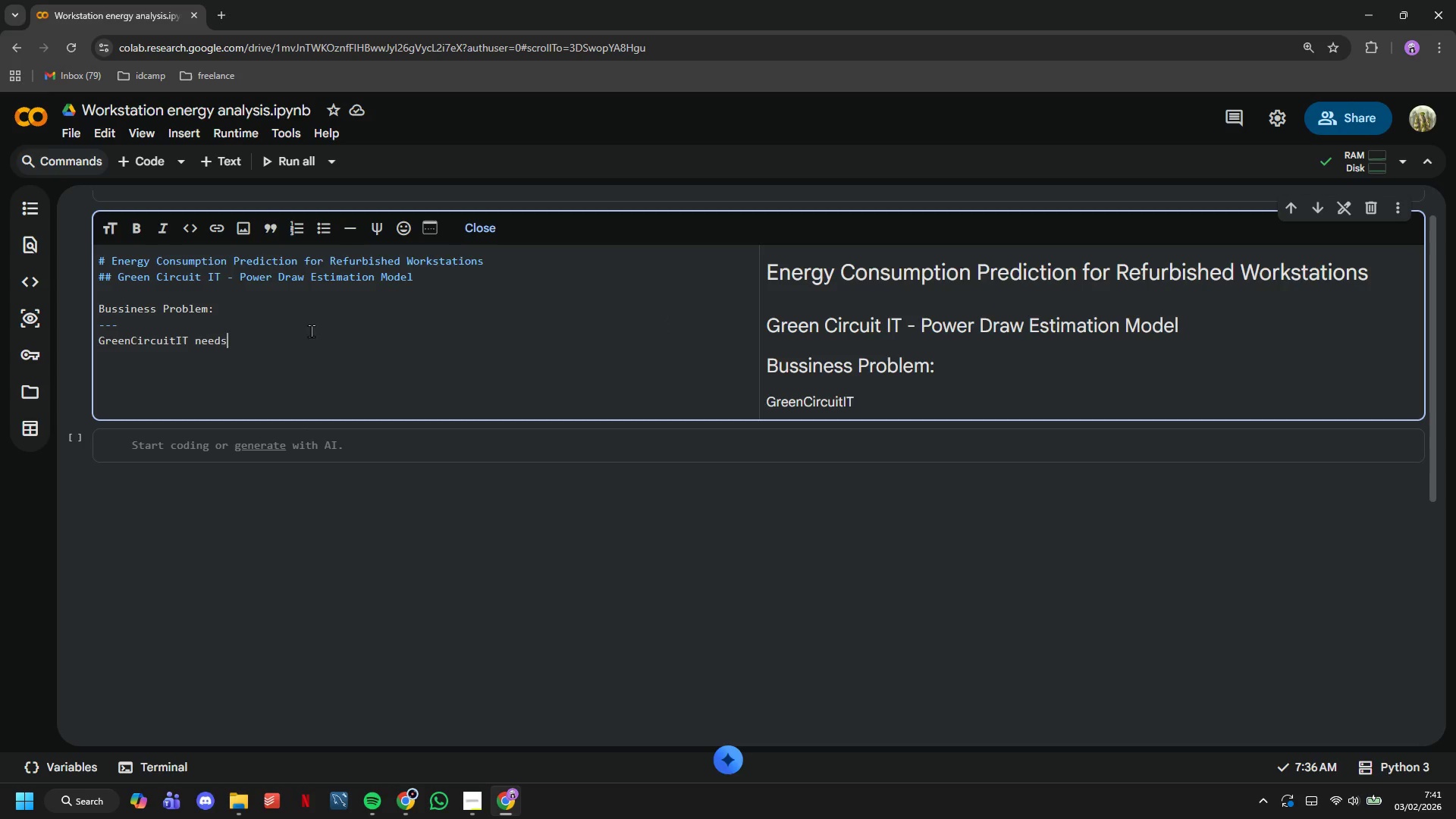 
type( to estimate power consumption for custom-configured refurbished workstations to help eco-)
 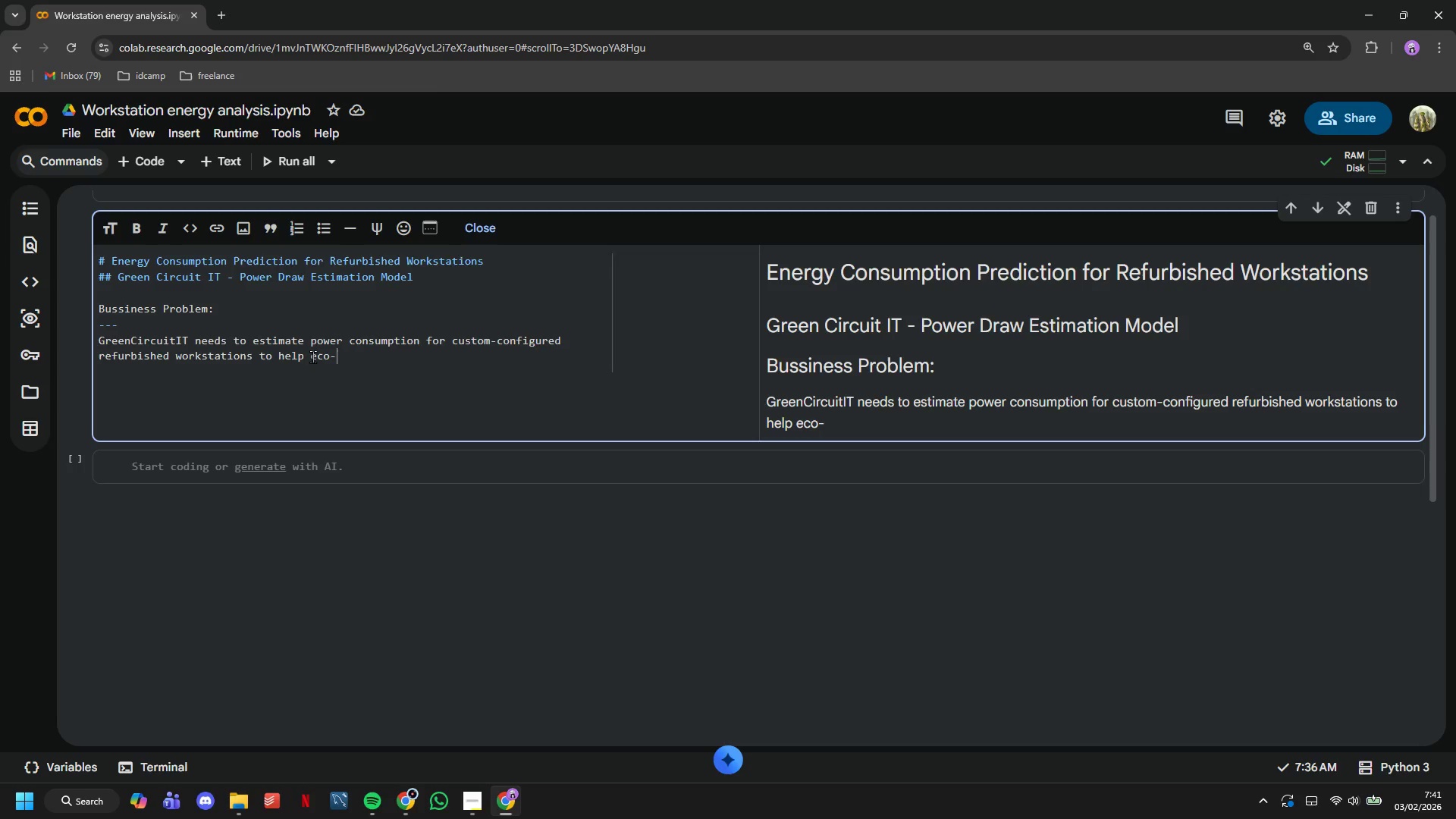 
type(con)
 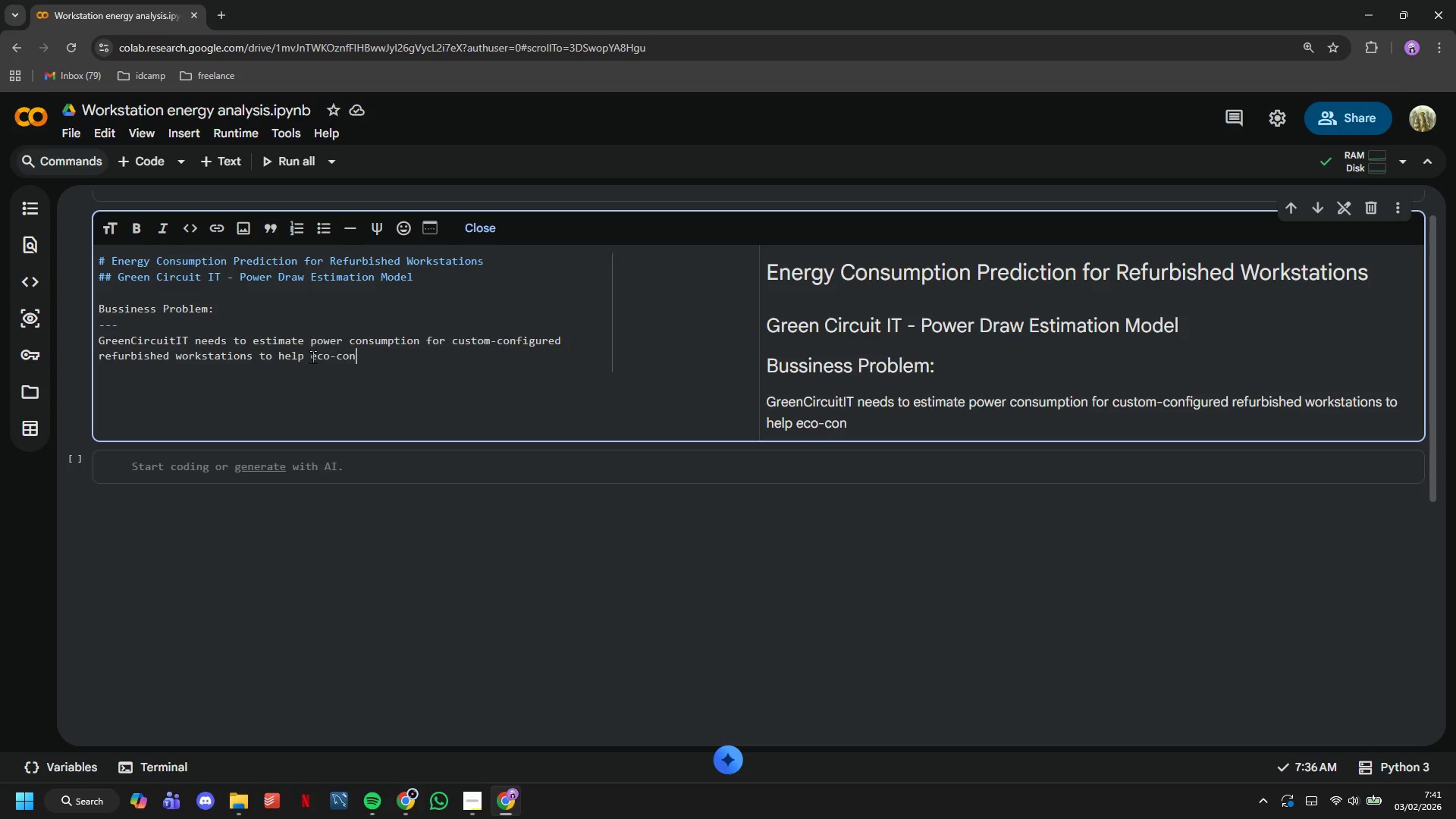 
type(scious clients:)
 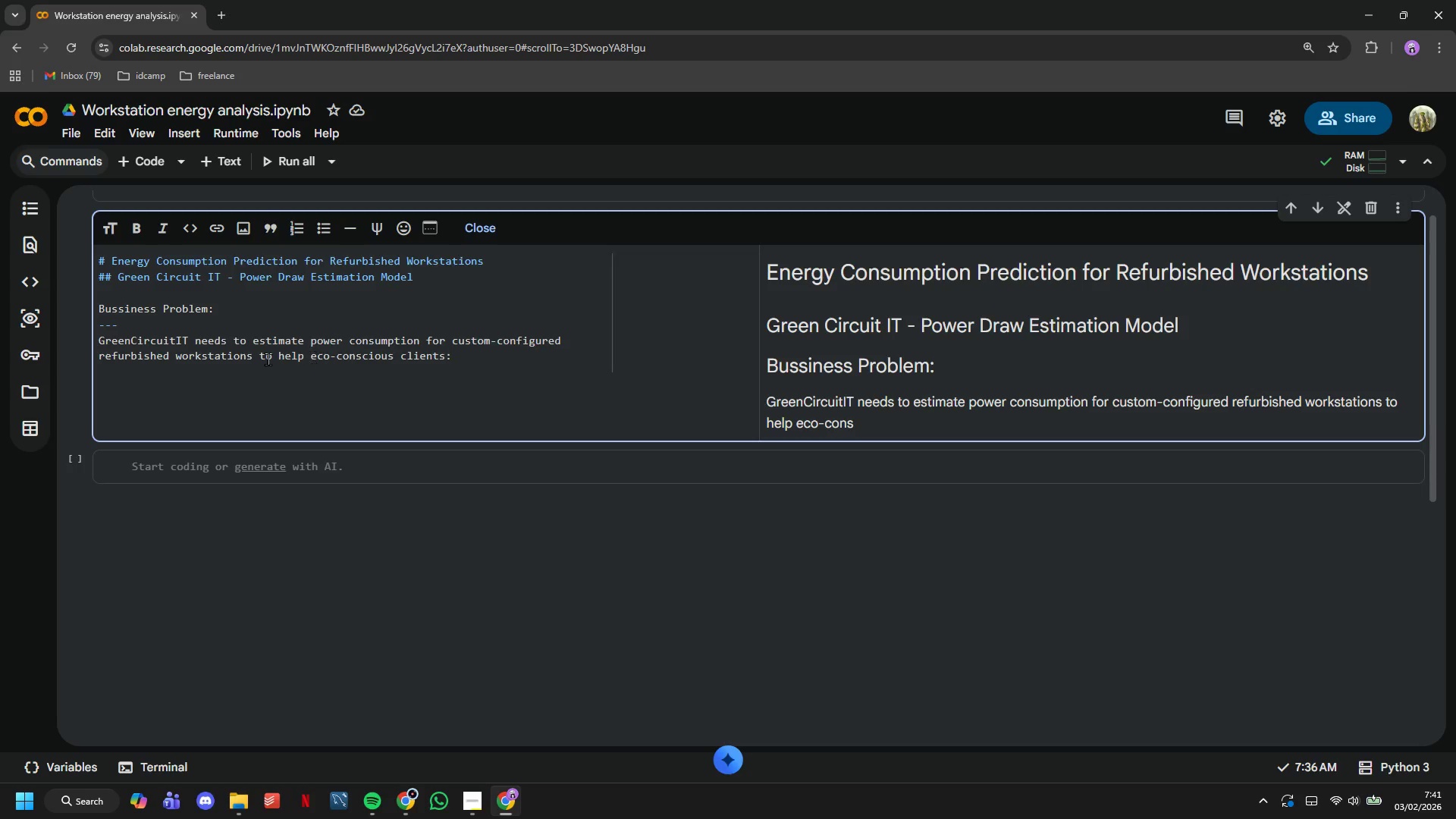 
scroll: coordinate [251, 331], scroll_direction: down, amount: 1.0
 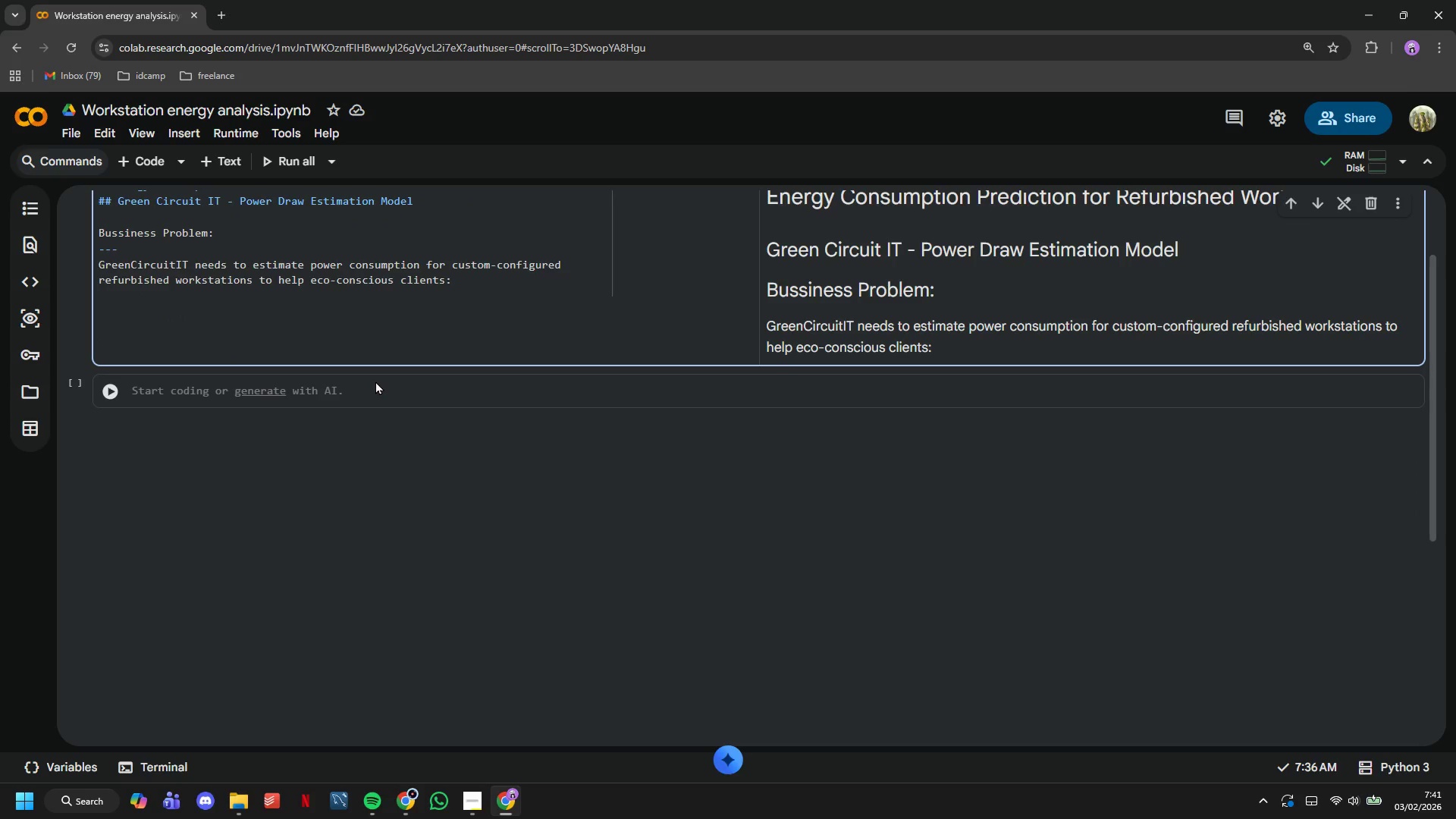 
key(Enter)
 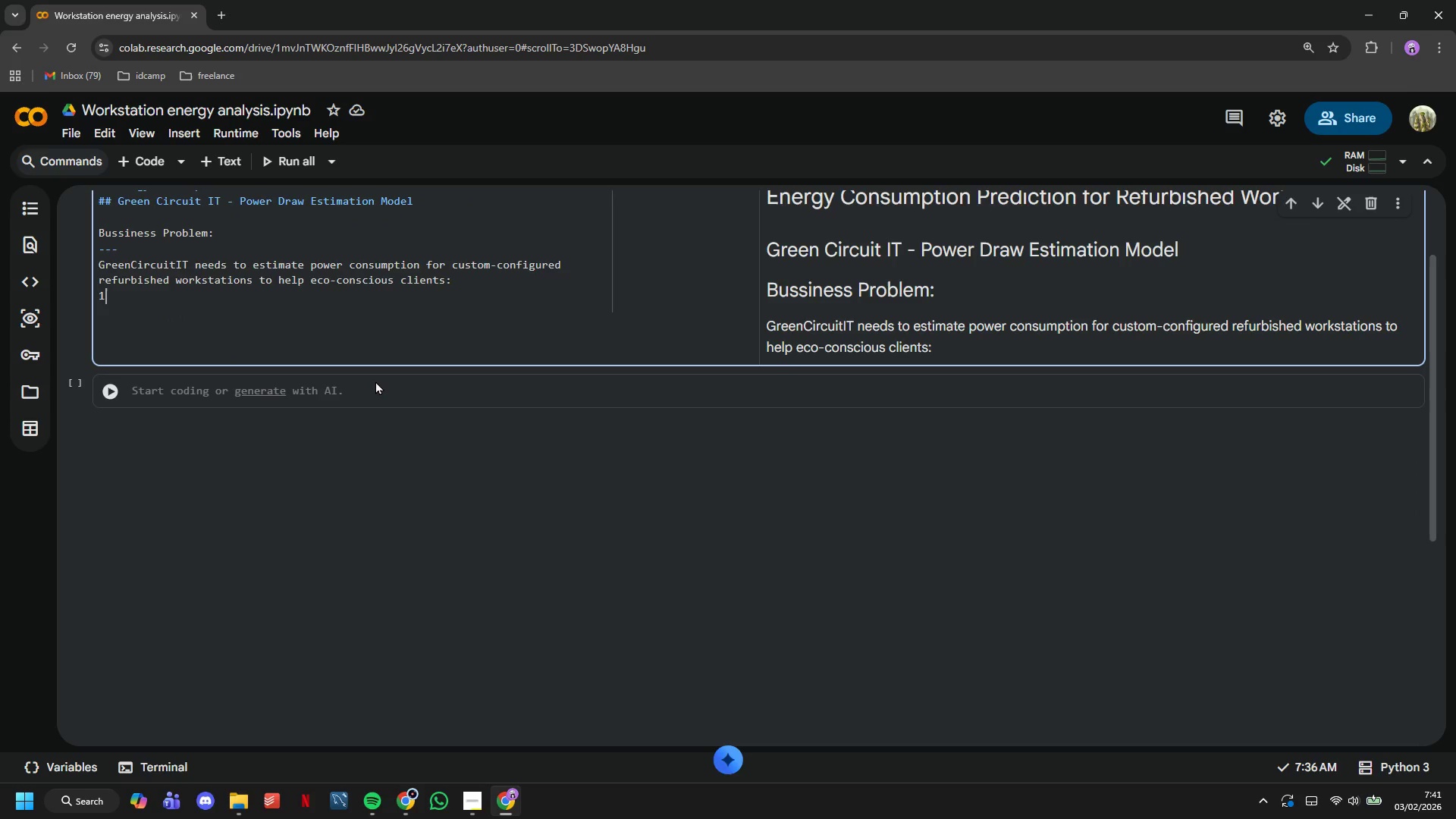 
type(1. Calculate carbon footprint)
 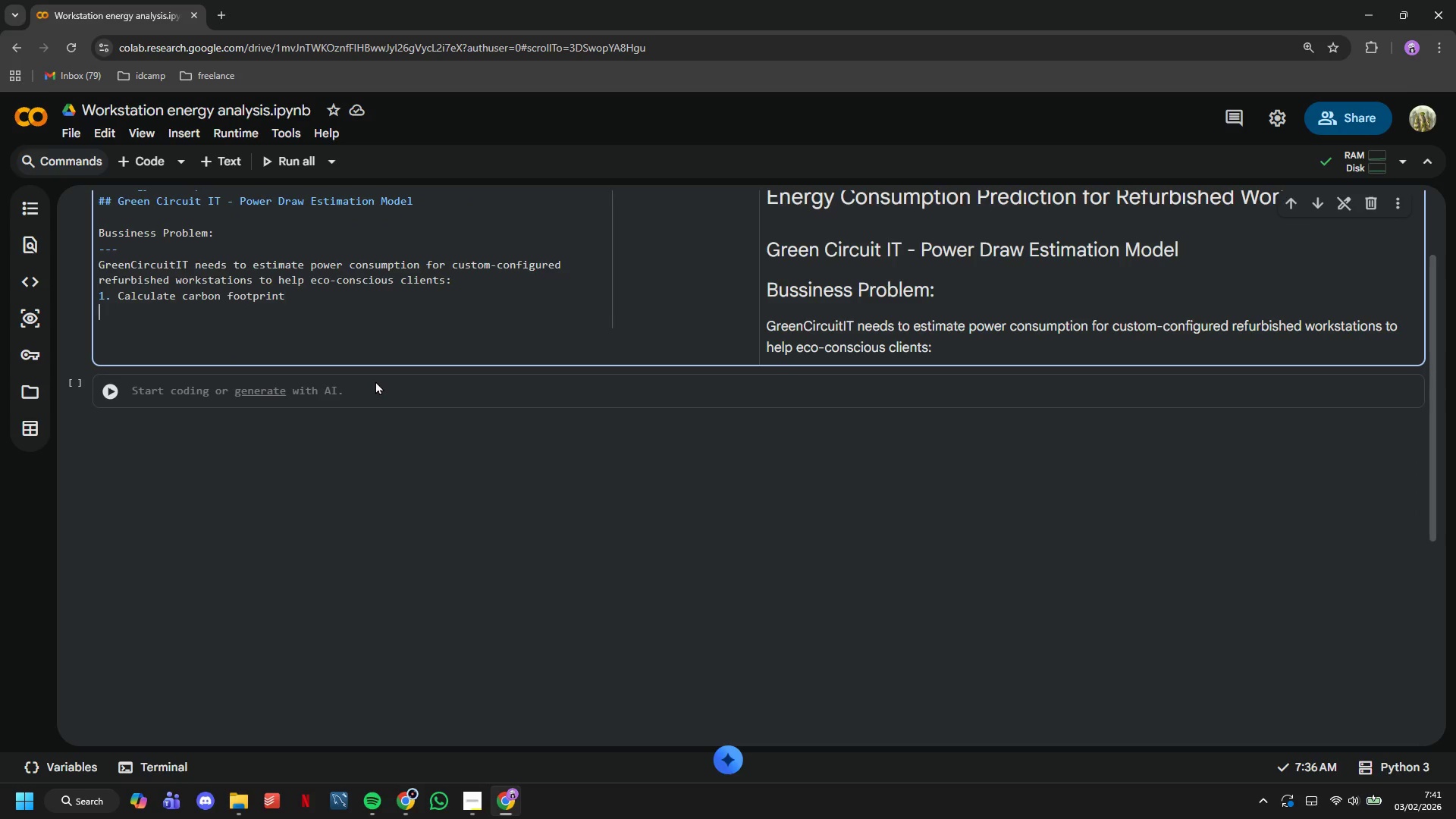 
key(Enter)
 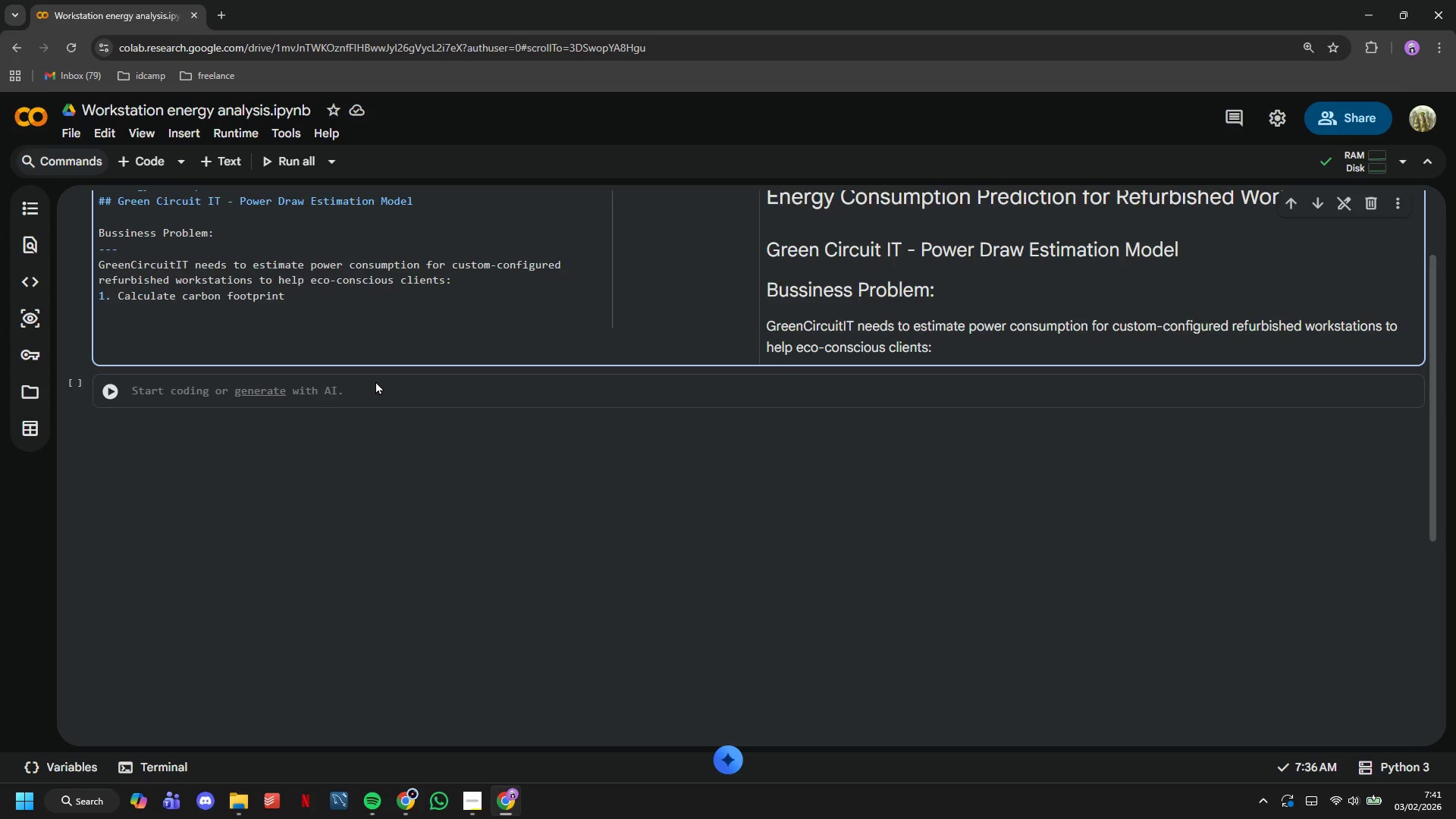 
type(2. Project utility costs)
 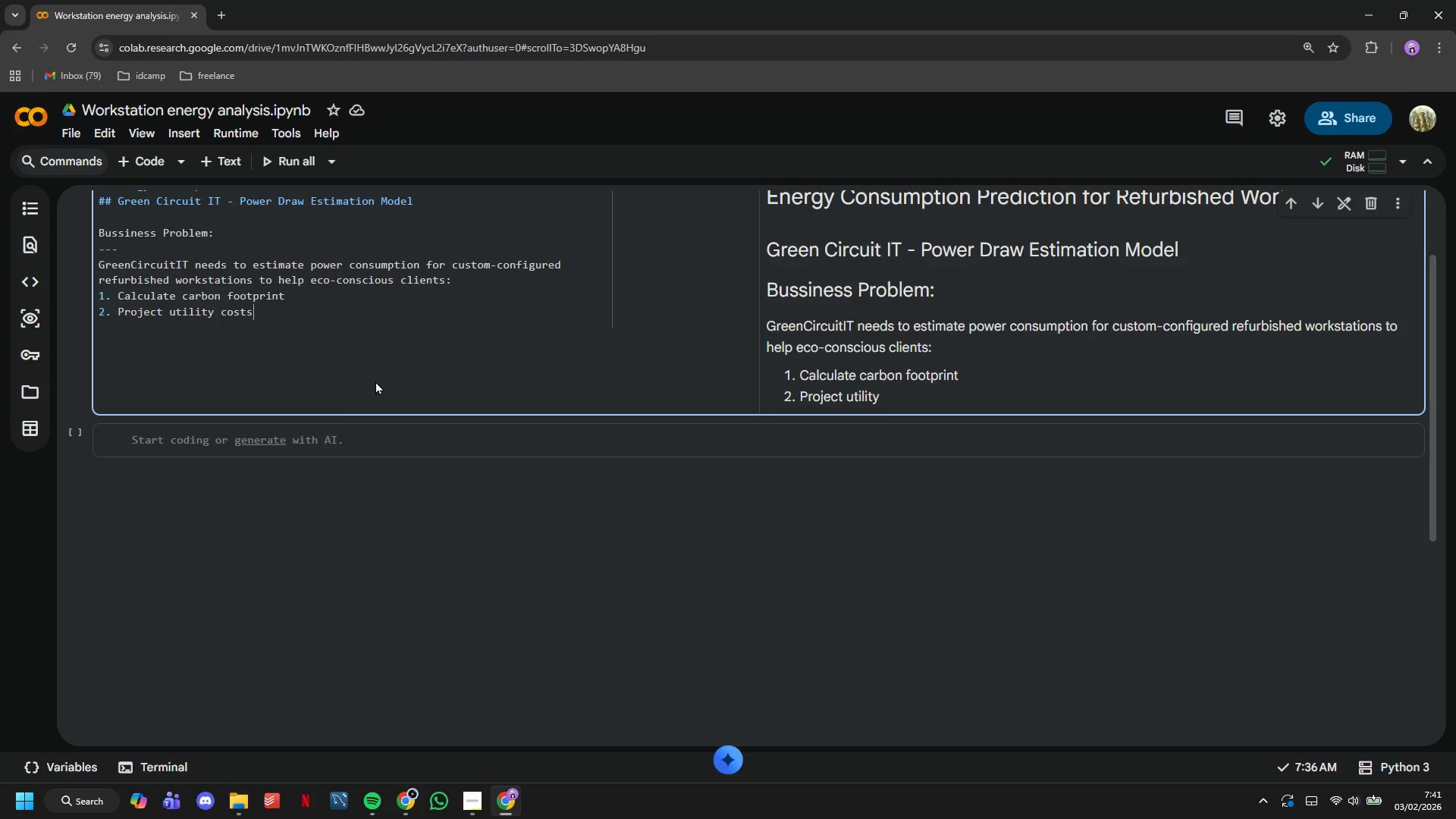 
key(Enter)
 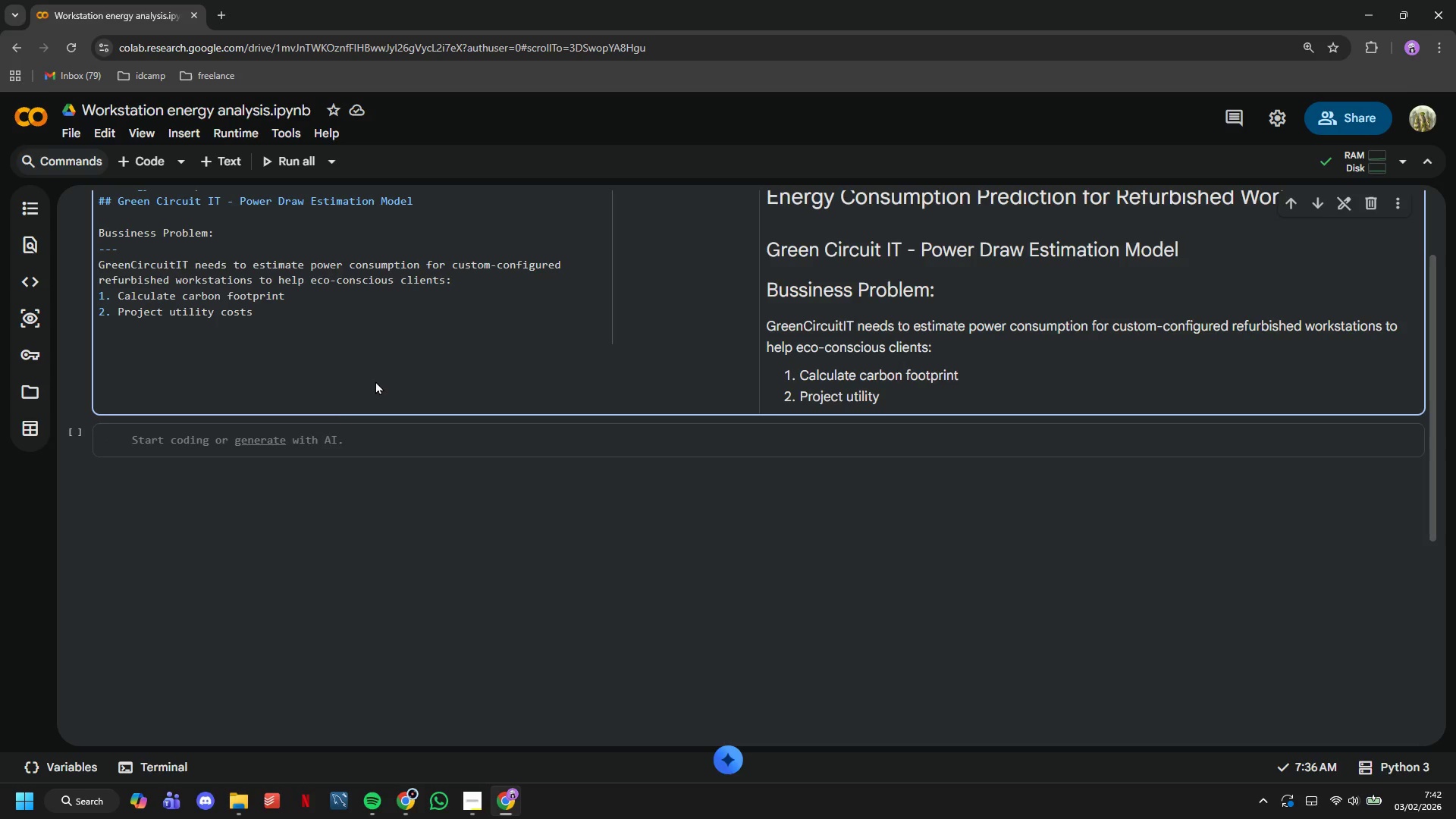 
key(3)
 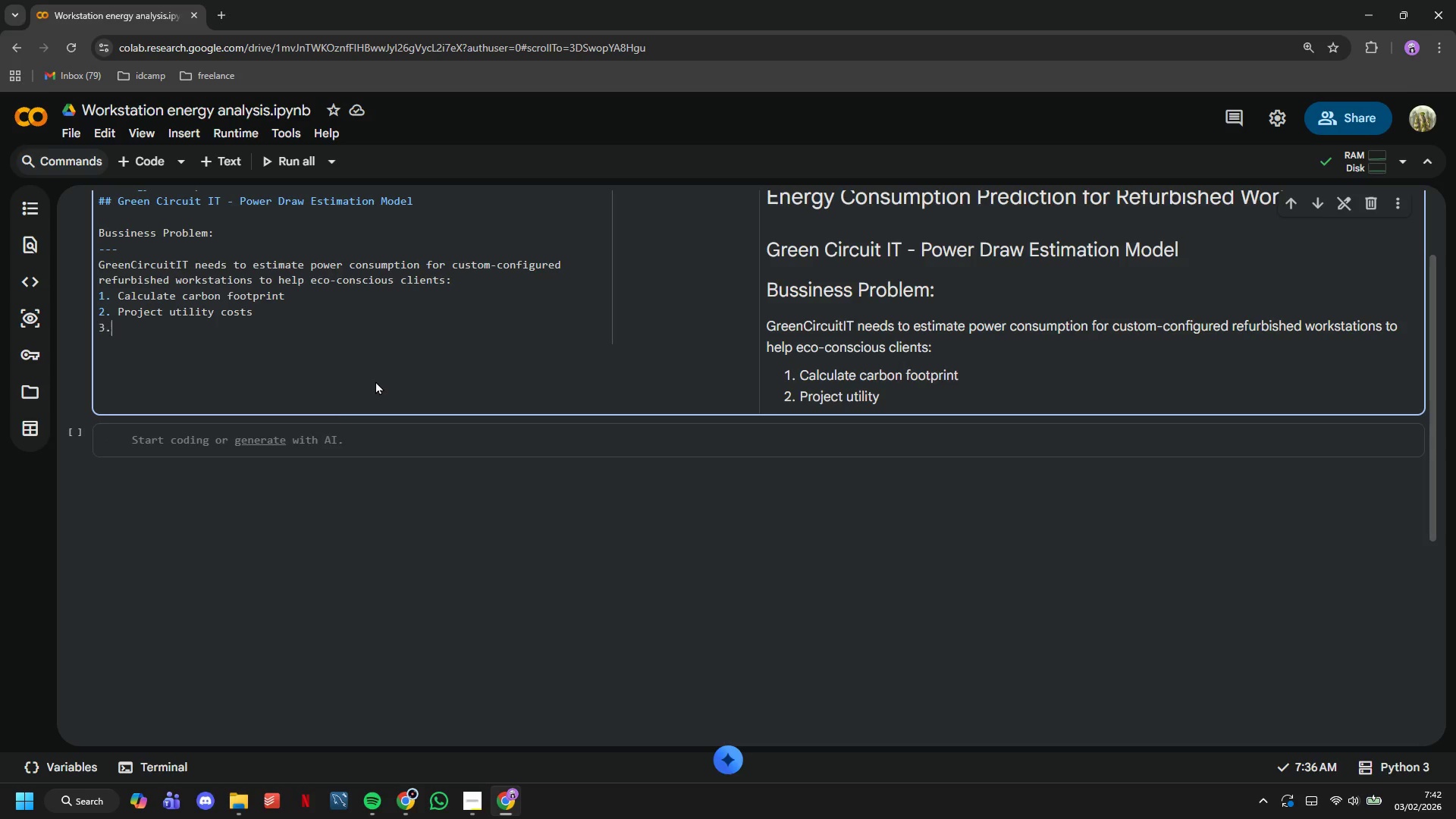 
key(Period)
 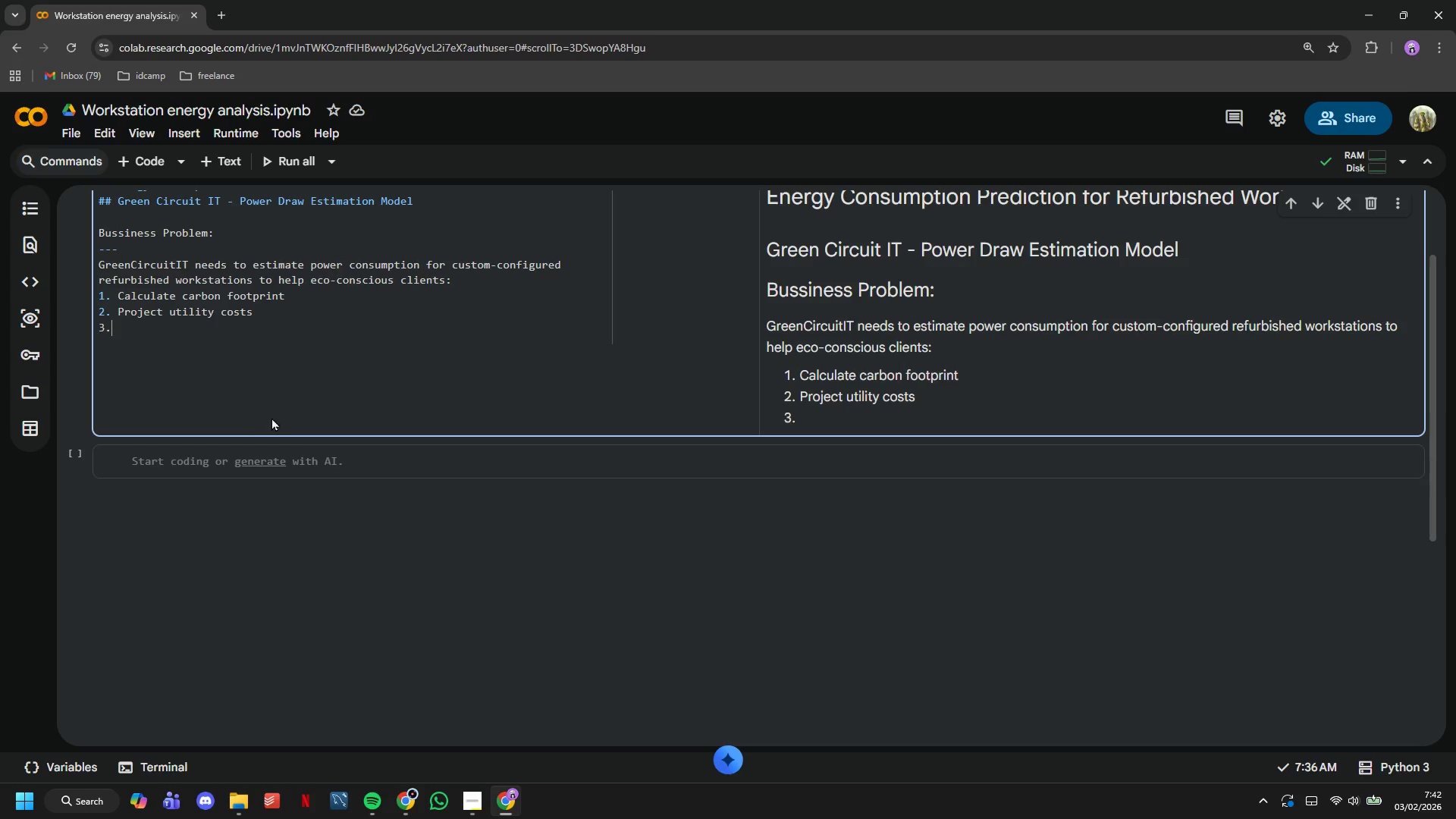 
type( Make informed hardware choices)
 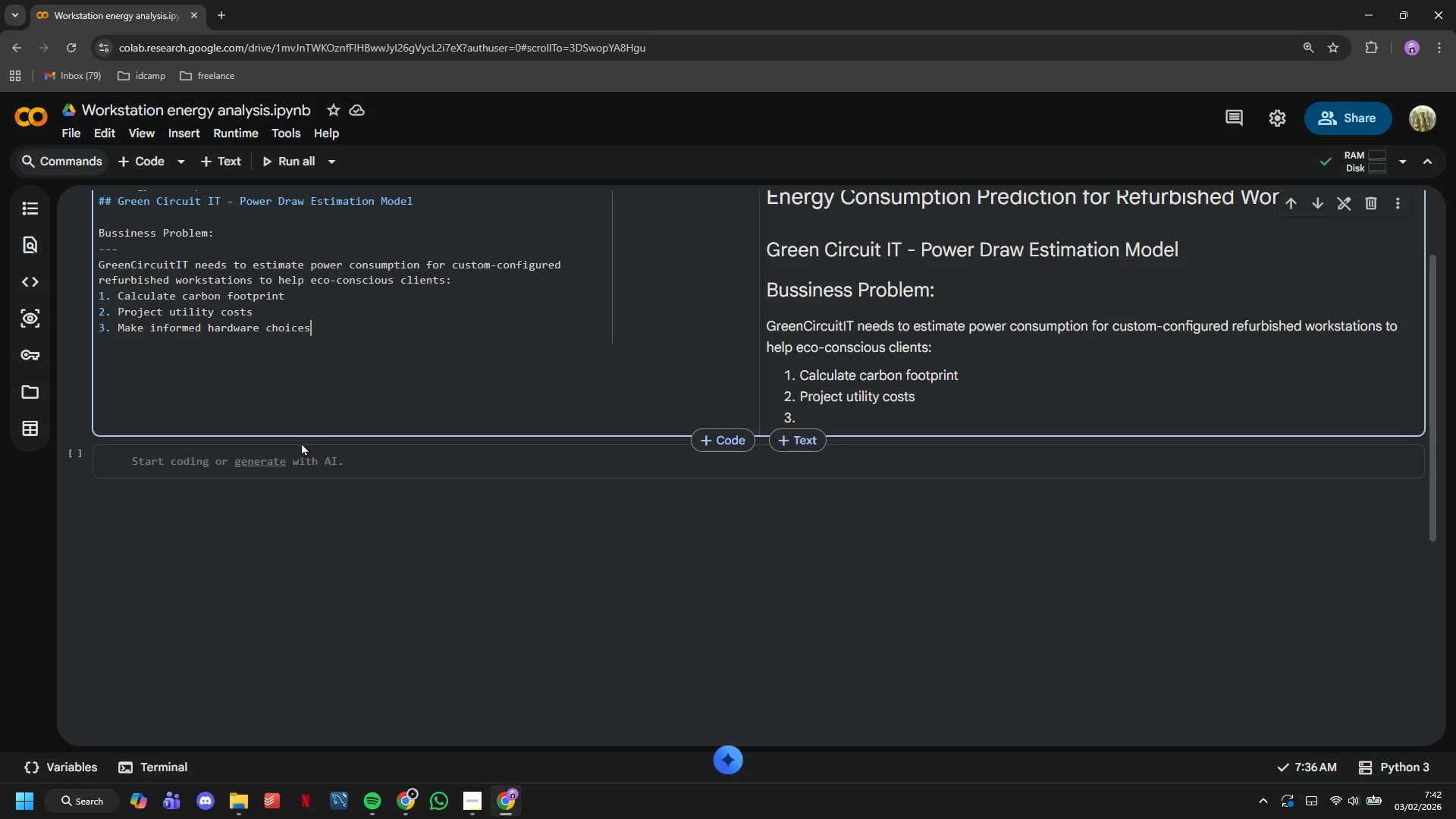 
key(Enter)
 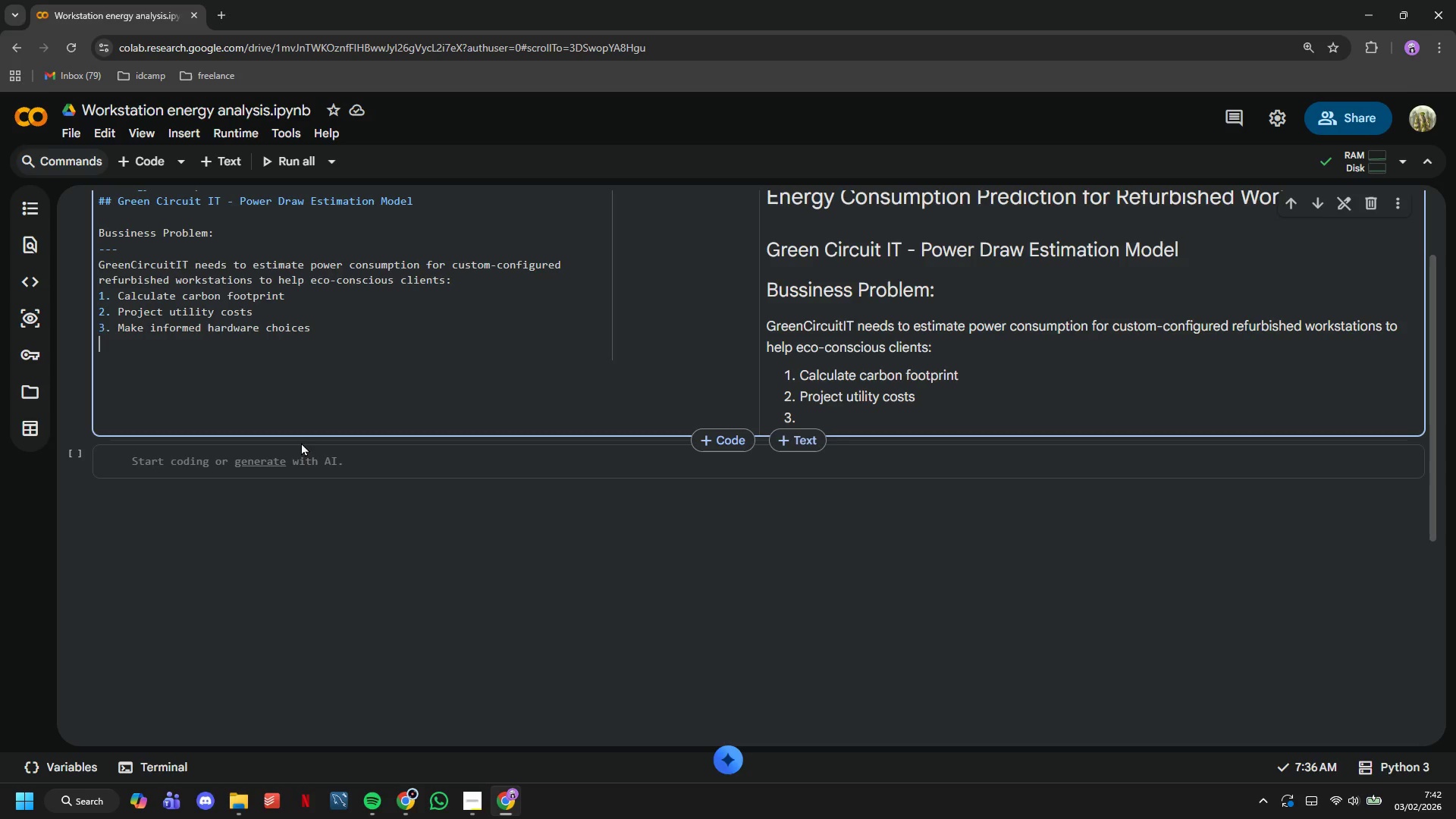 
key(Enter)
 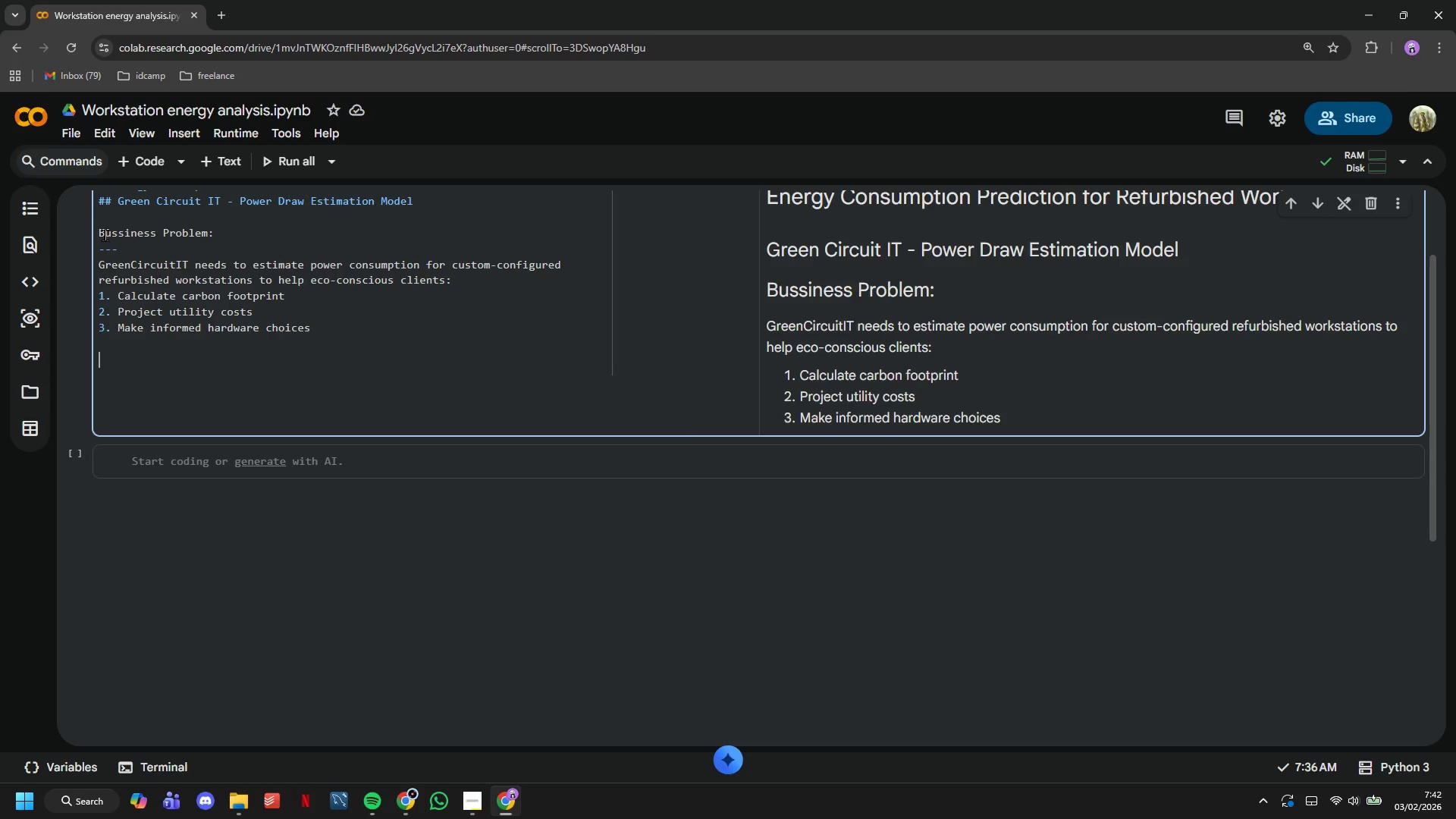 
key(ArrowLeft)
 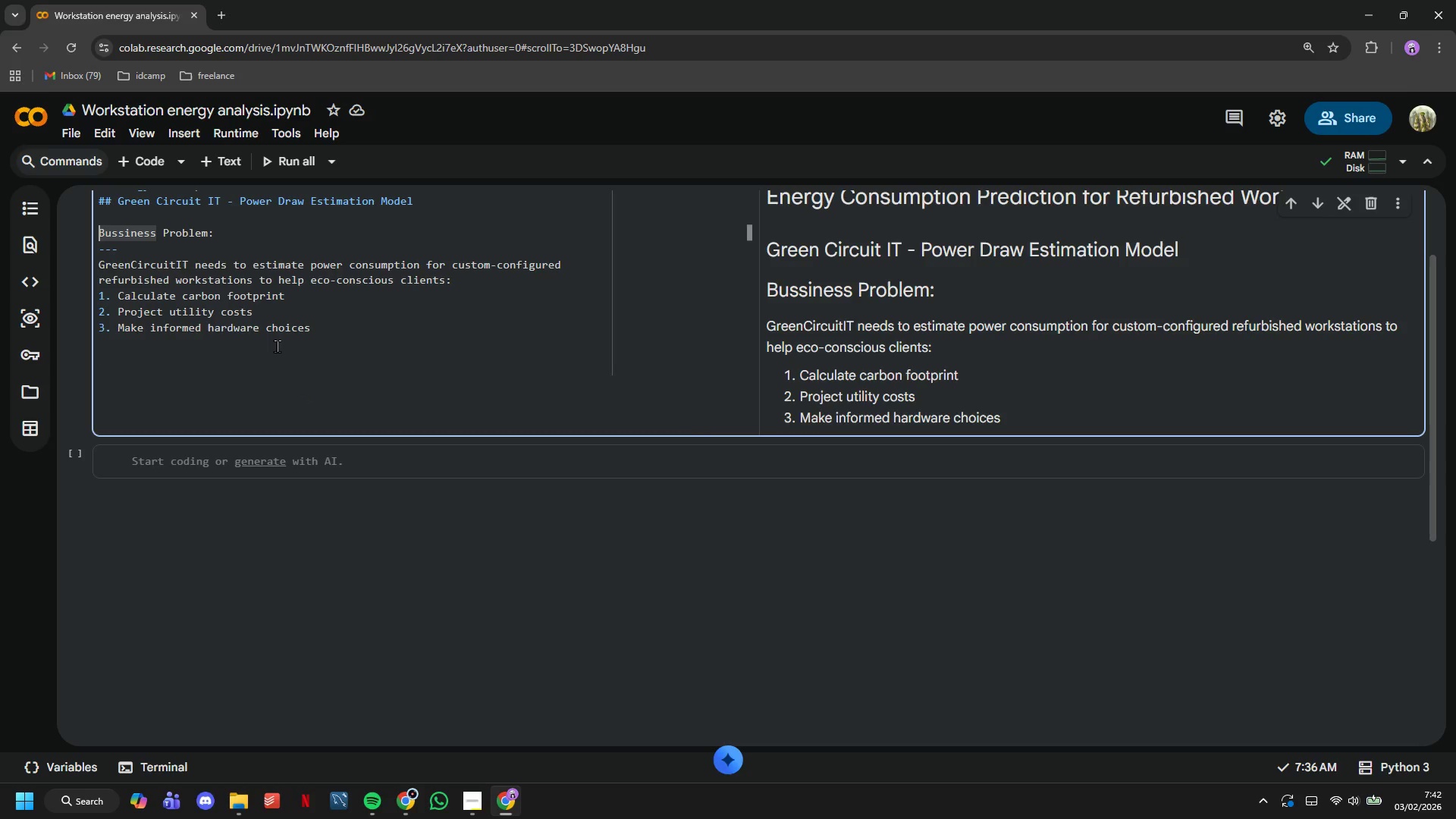 
type(**)
 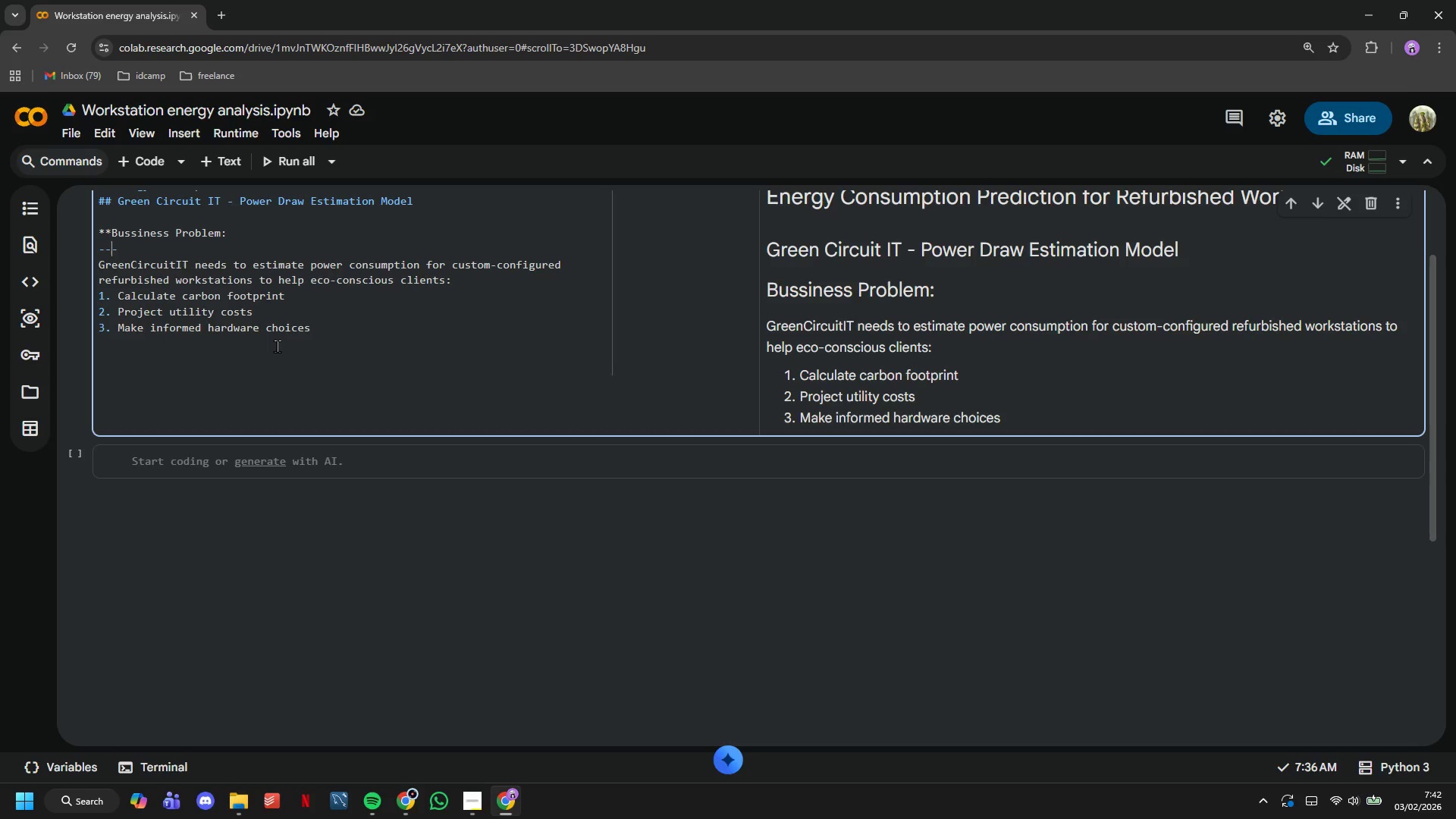 
key(ArrowDown)
 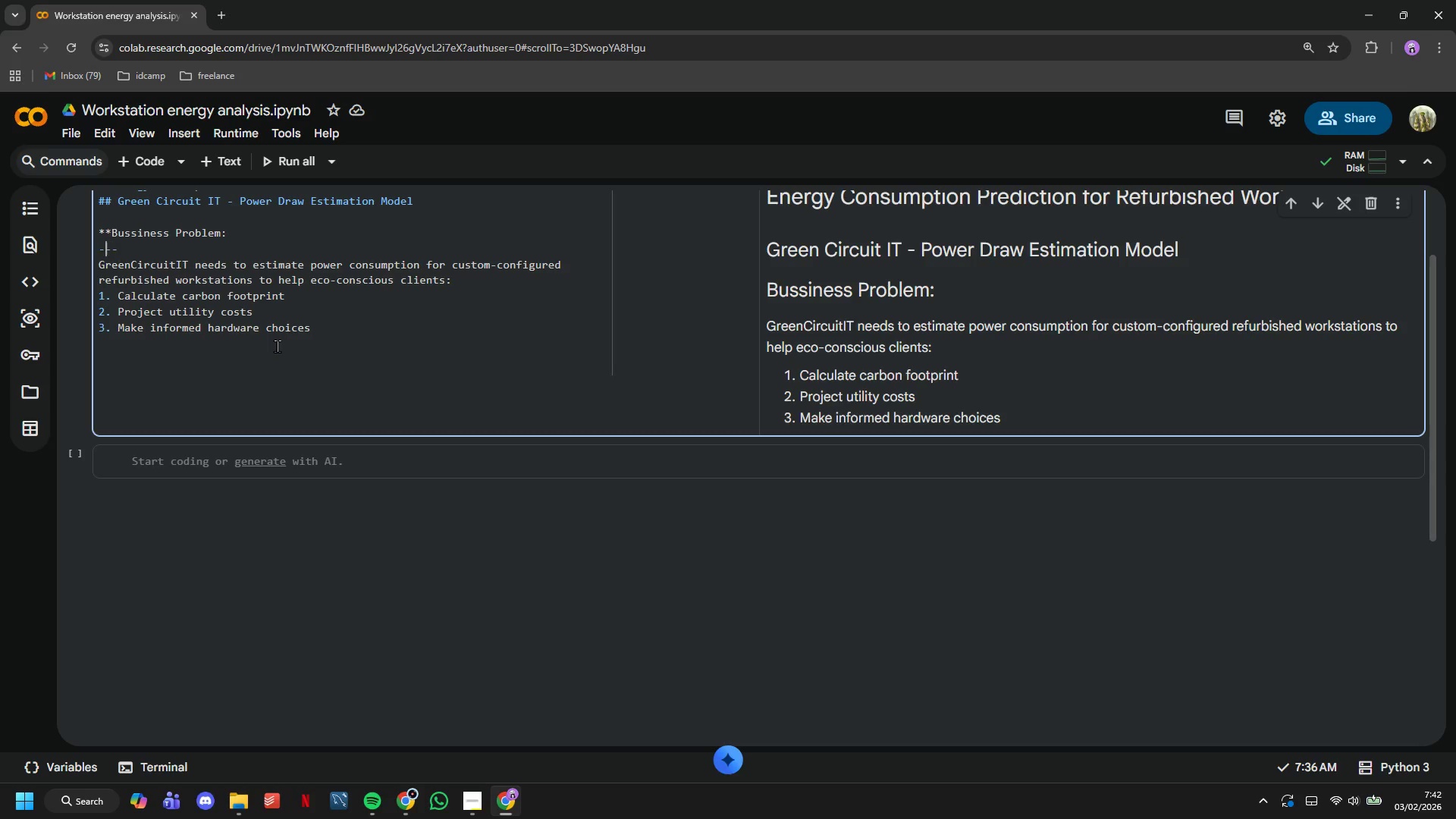 
key(ArrowLeft)
 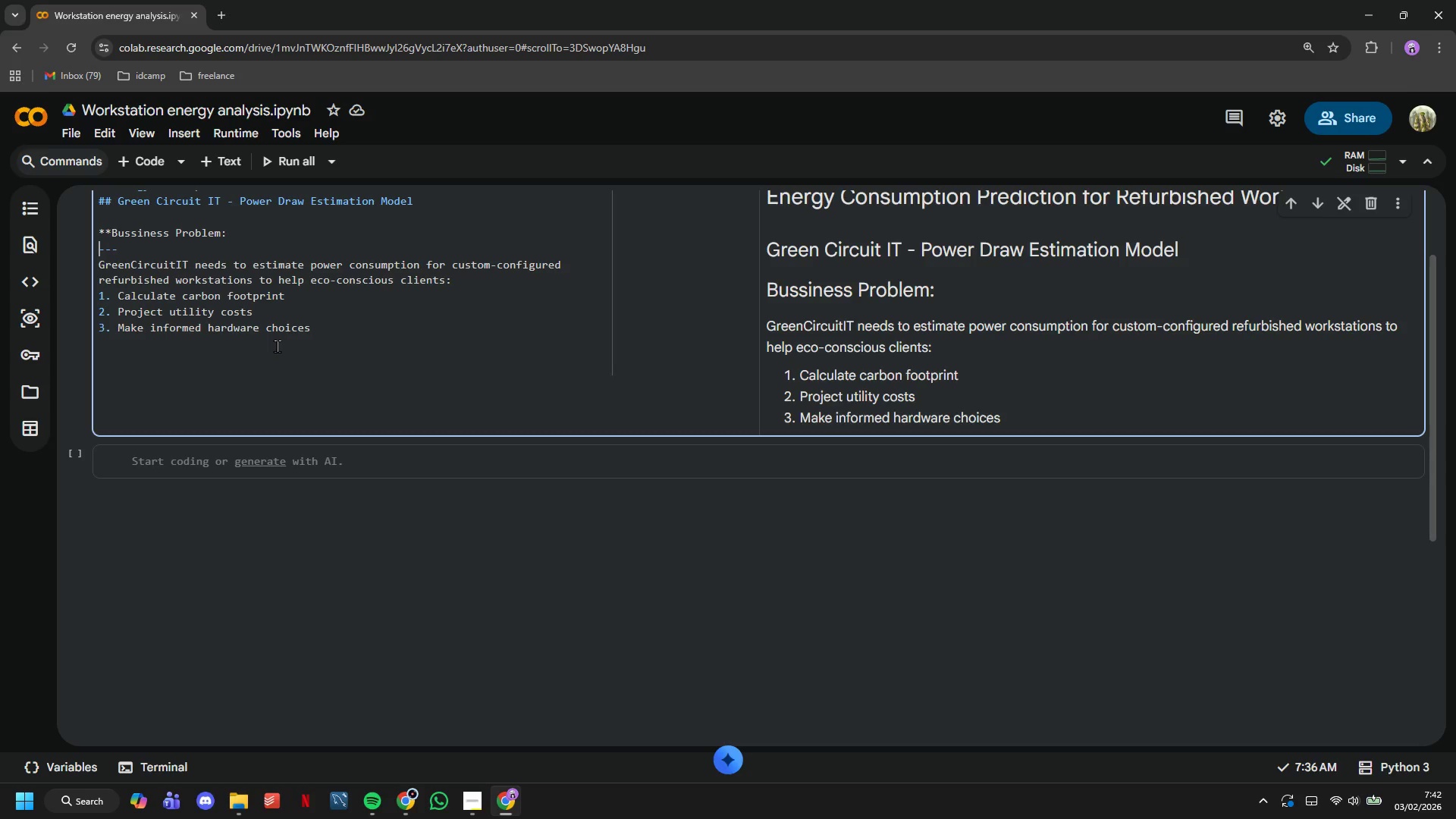 
key(ArrowLeft)
 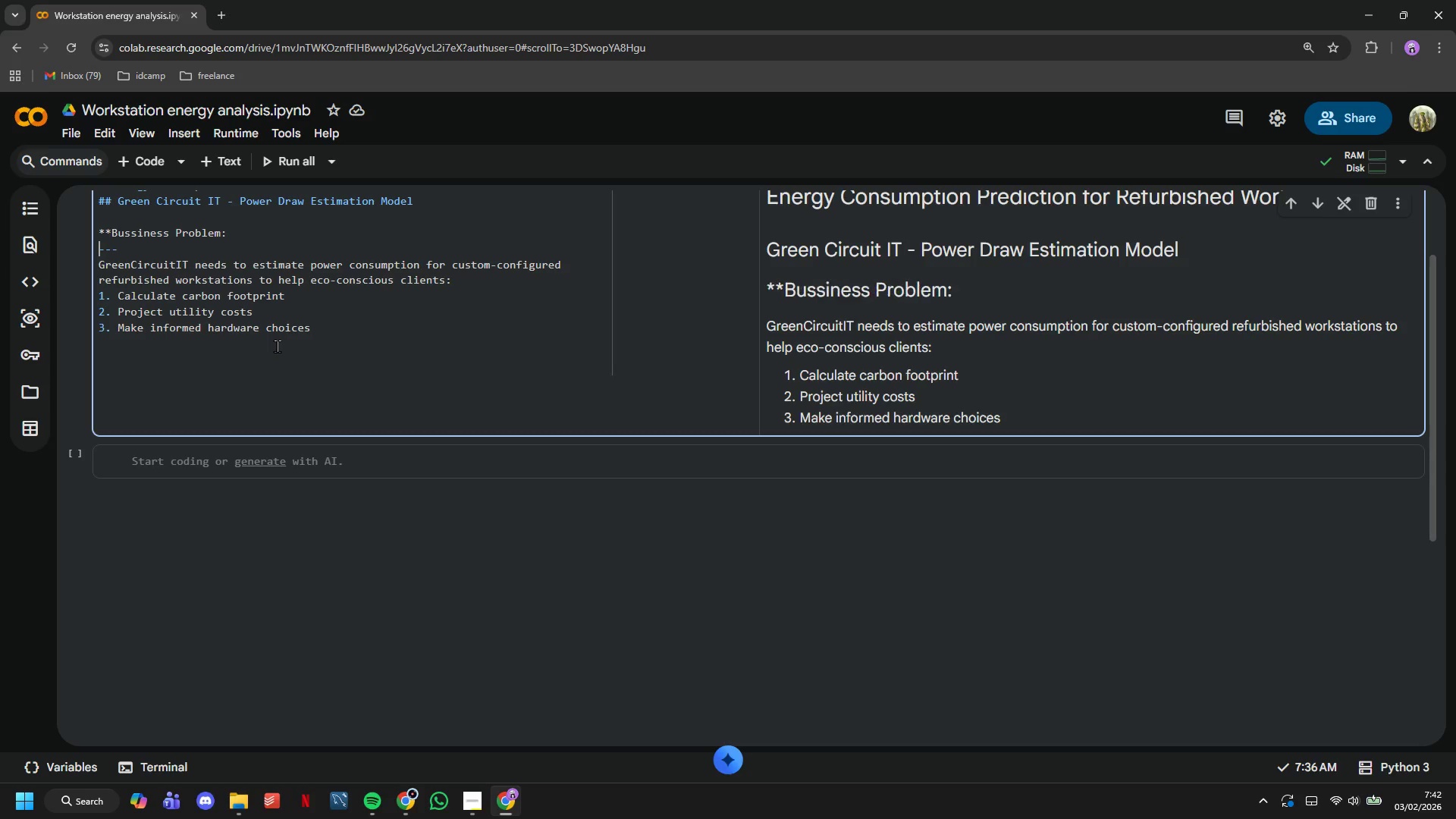 
key(ArrowLeft)
 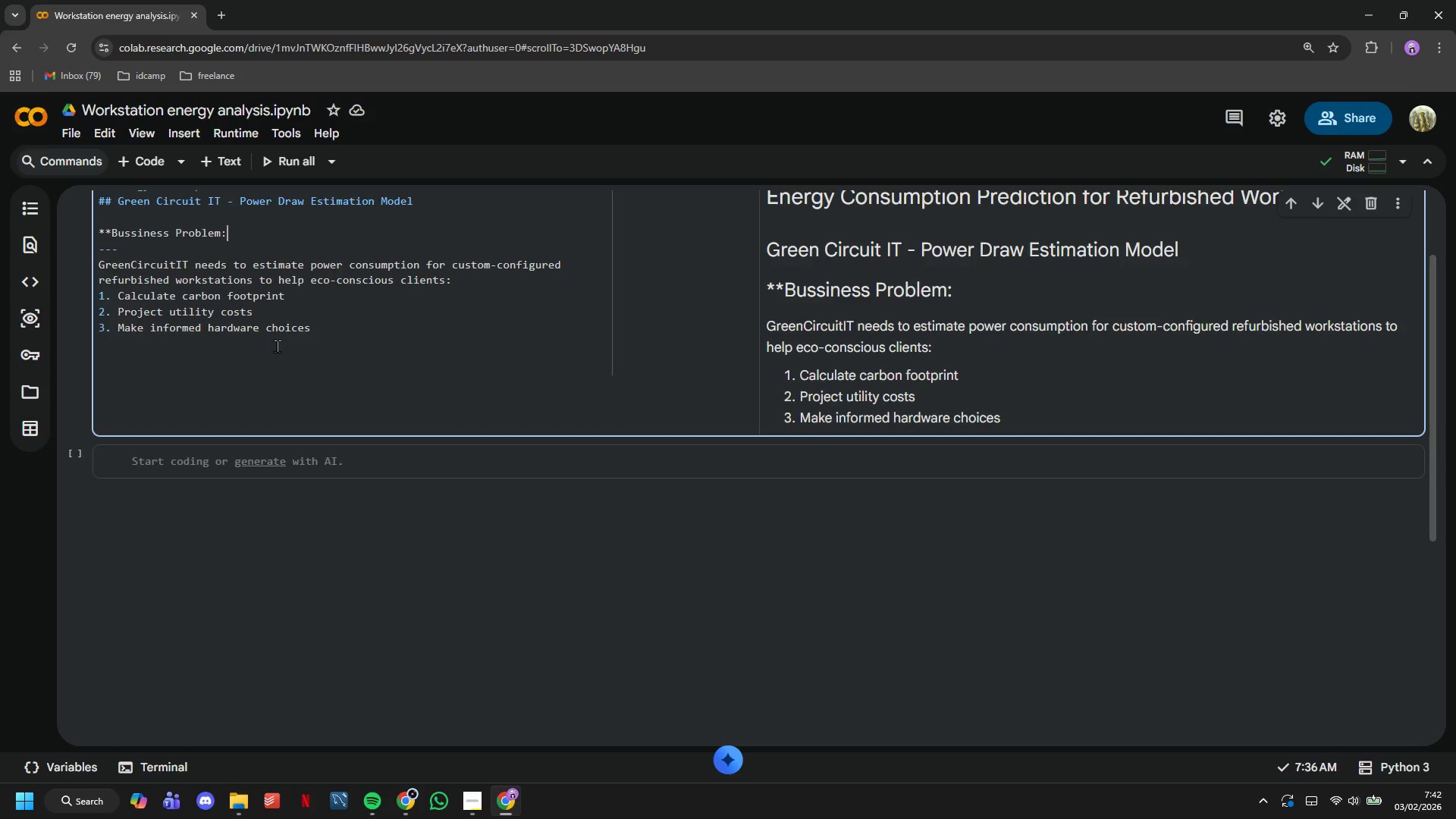 
key(ArrowLeft)
 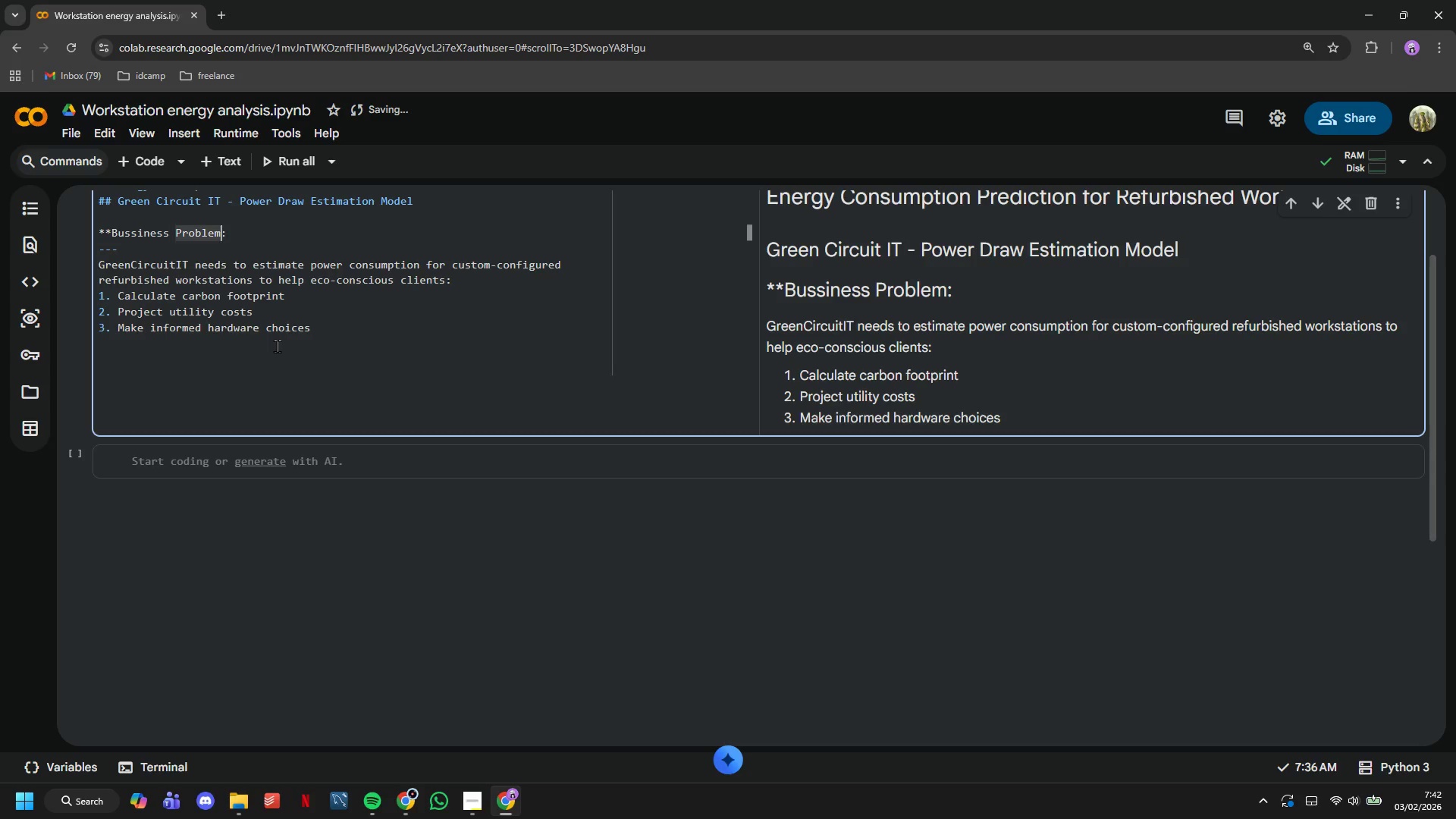 
type(**)
 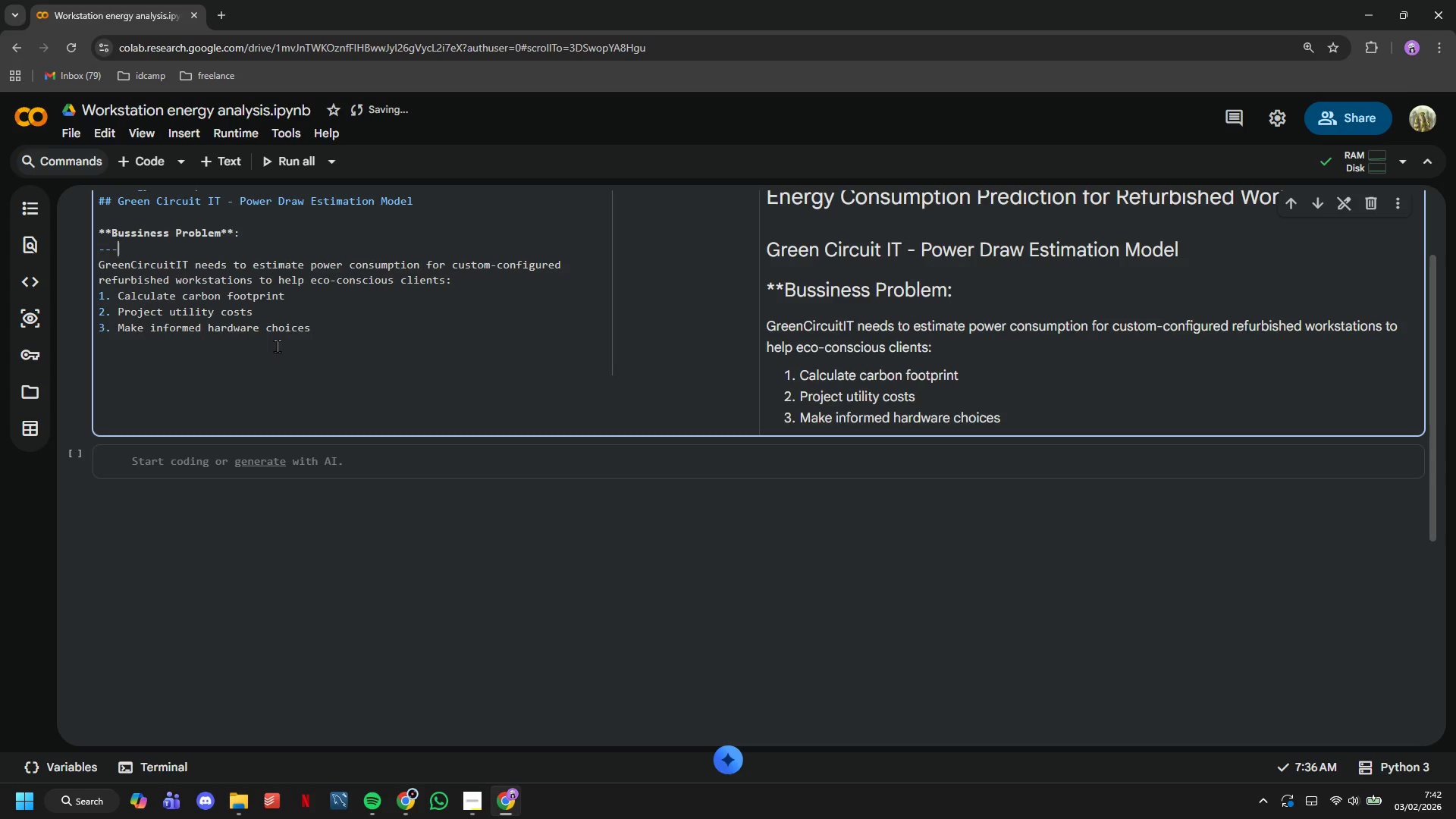 
key(ArrowDown)
 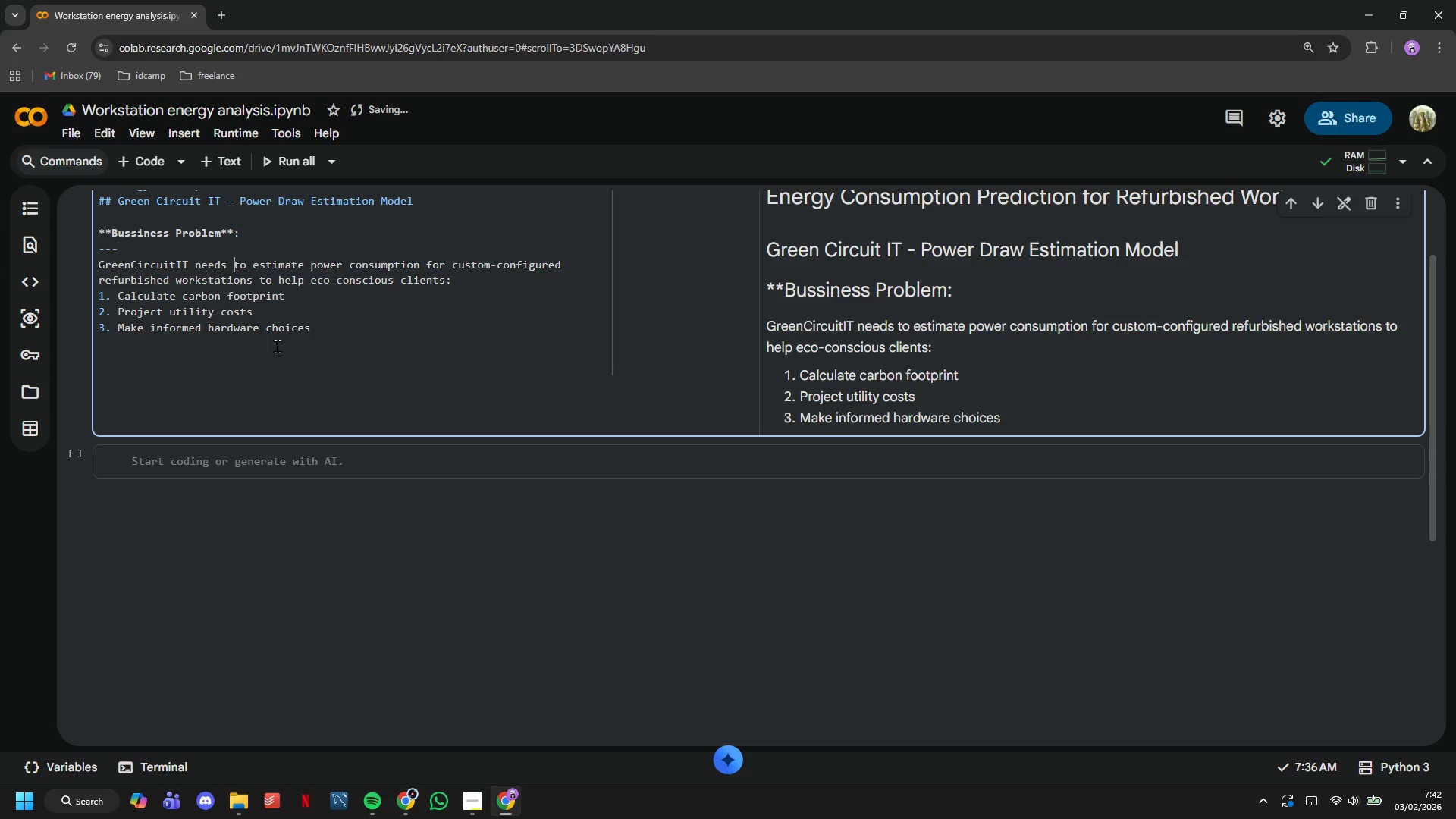 
key(ArrowDown)
 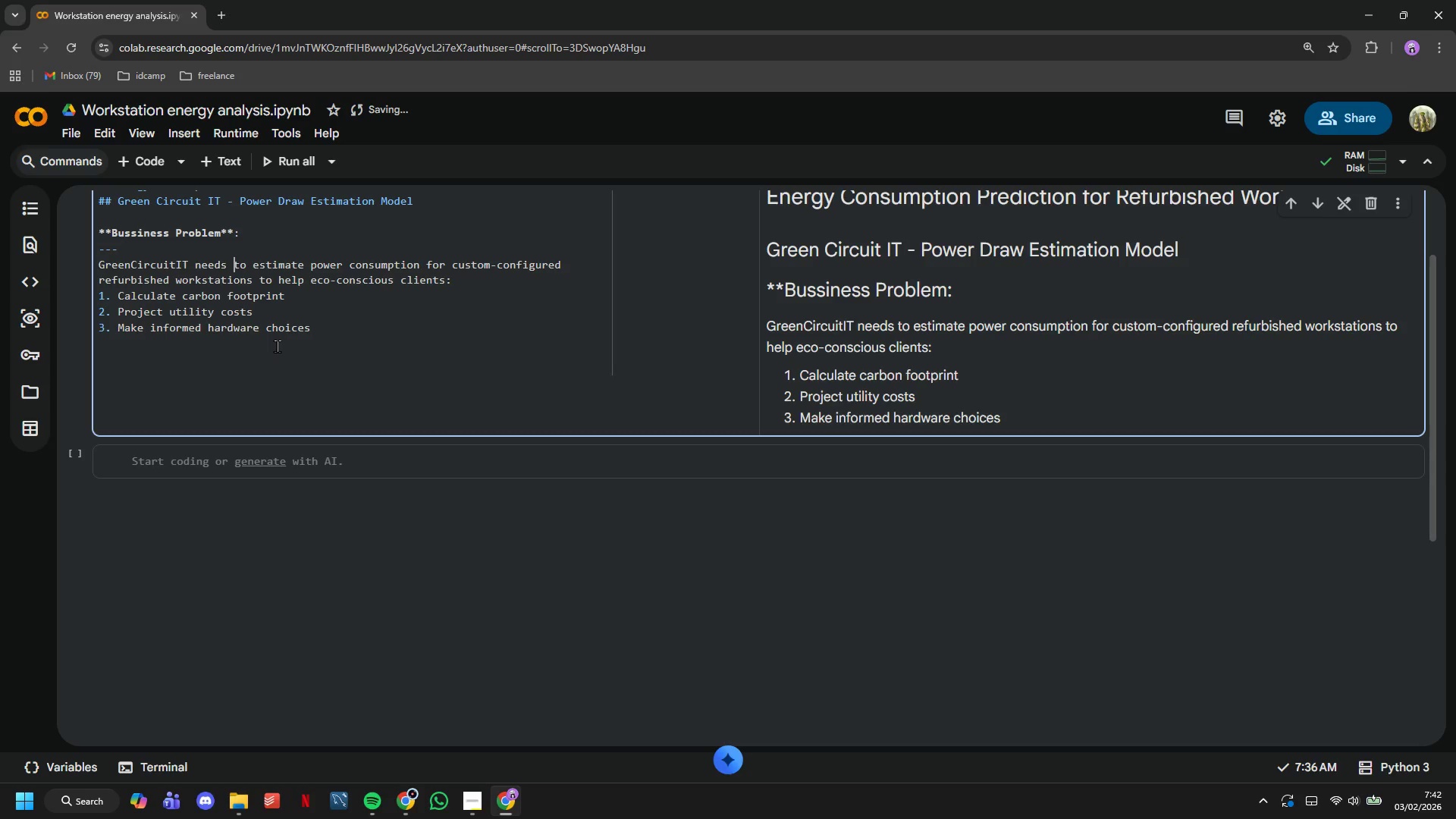 
key(ArrowDown)
 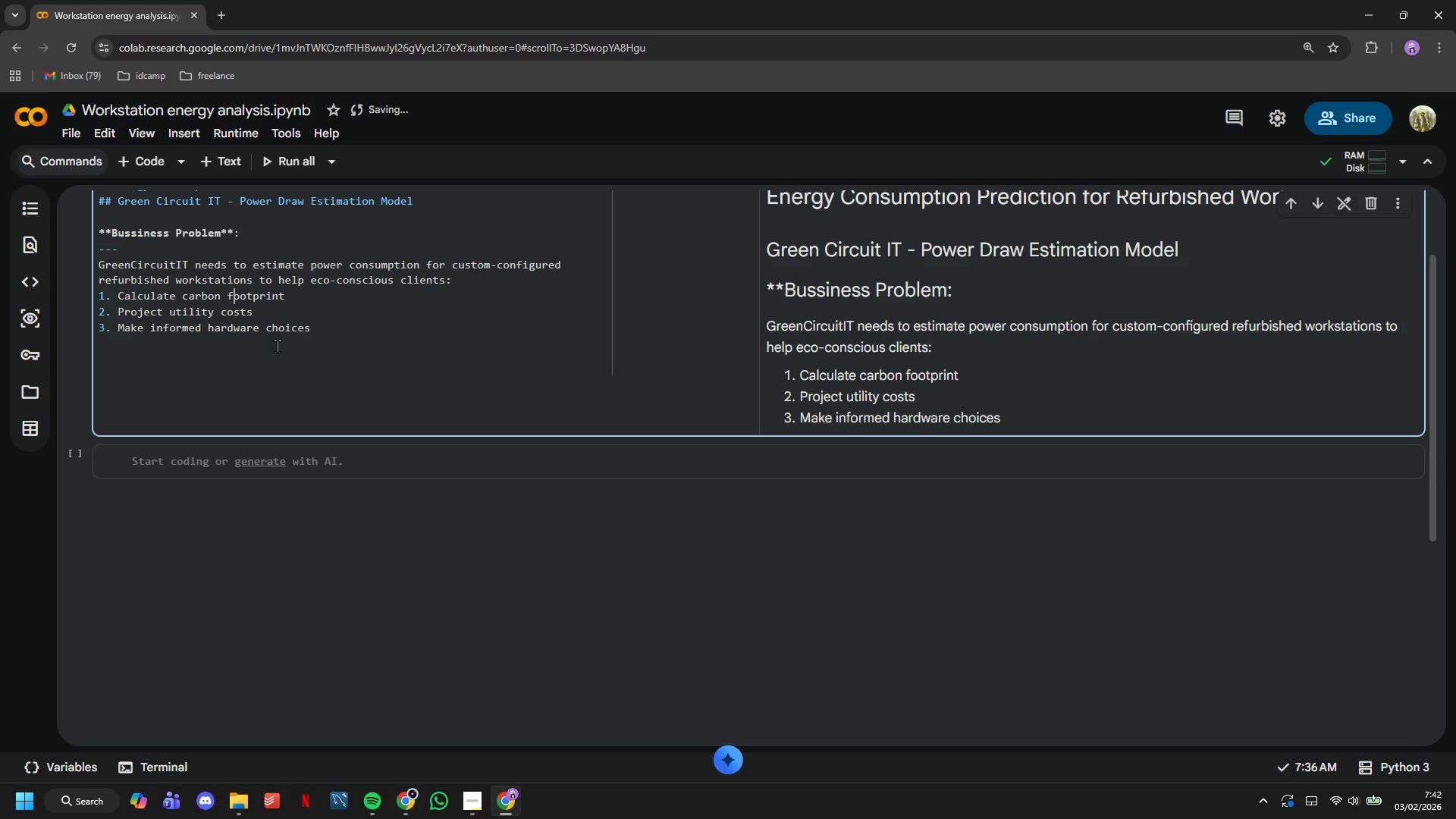 
key(ArrowDown)
 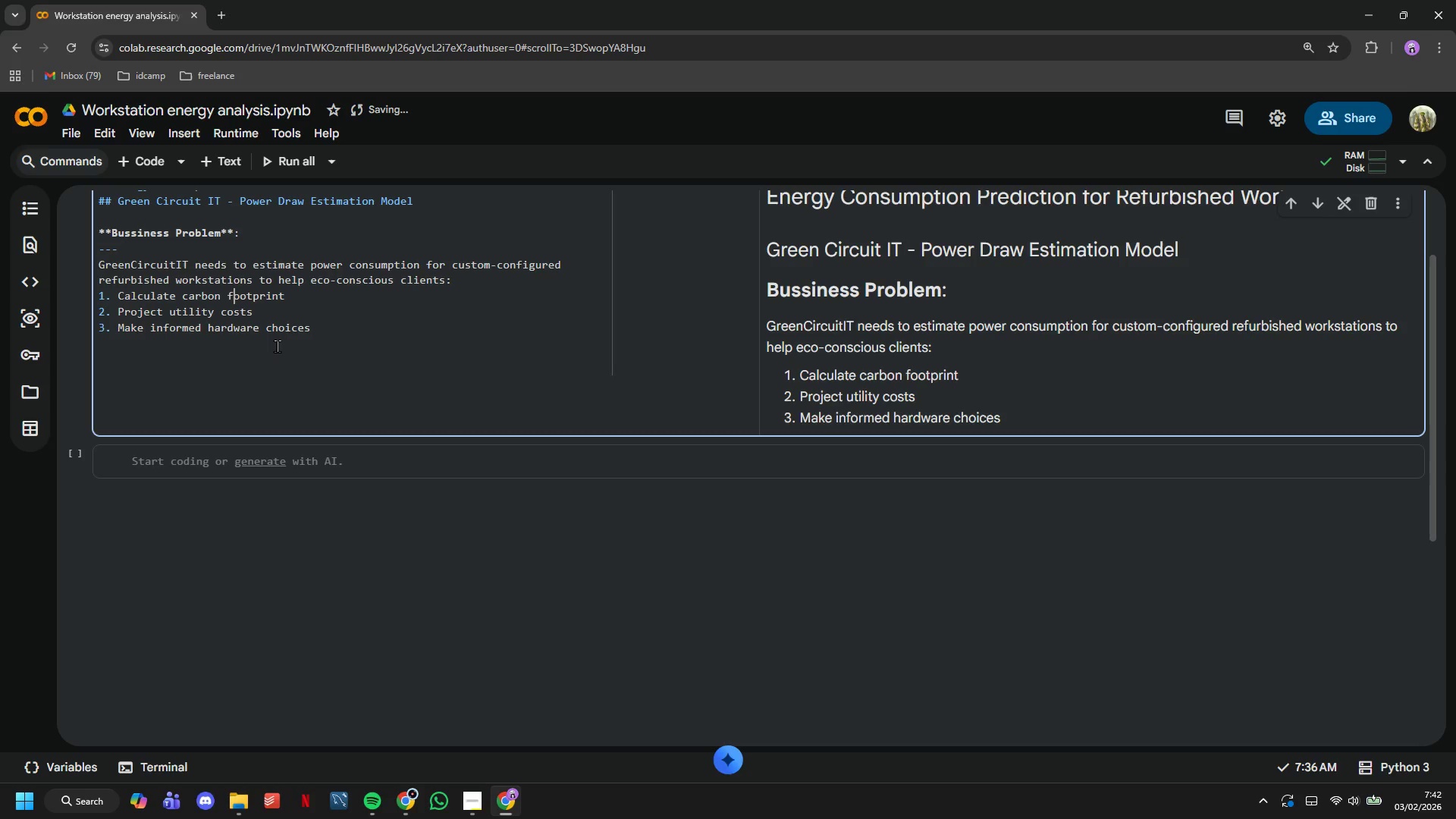 
hold_key(key=ArrowDown, duration=0.61)
 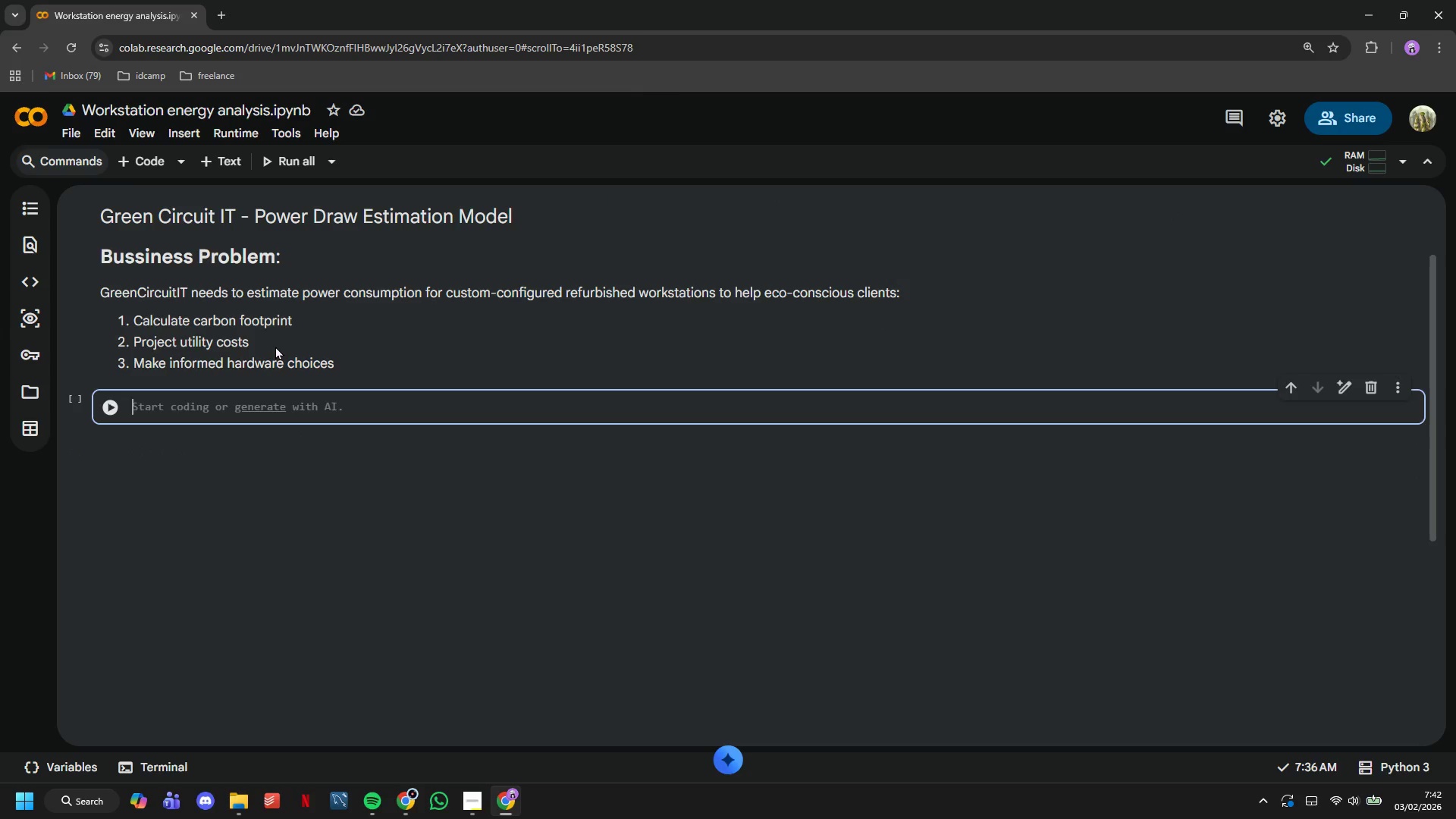 
double_click([275, 346])
 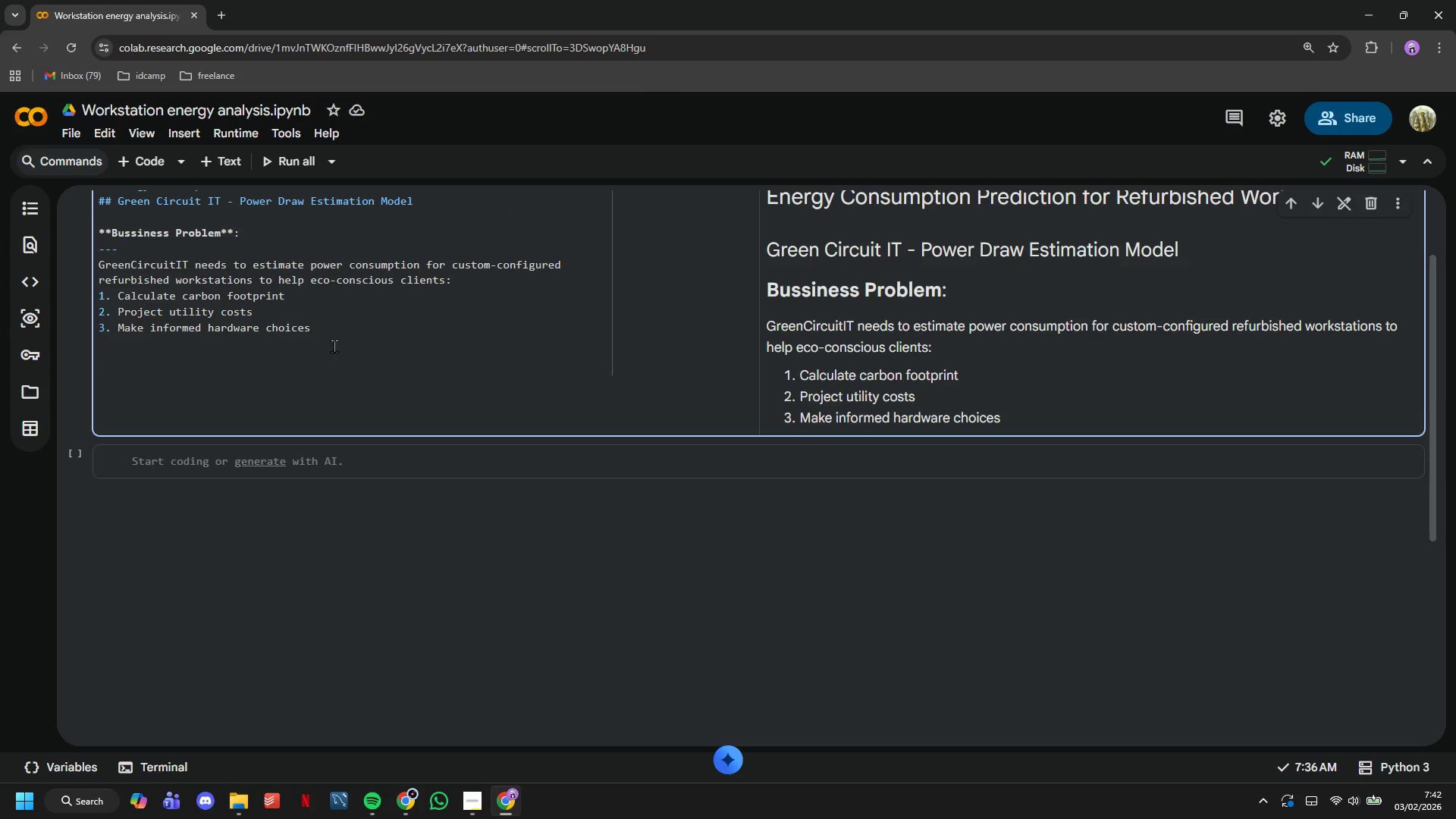 
type(****)
 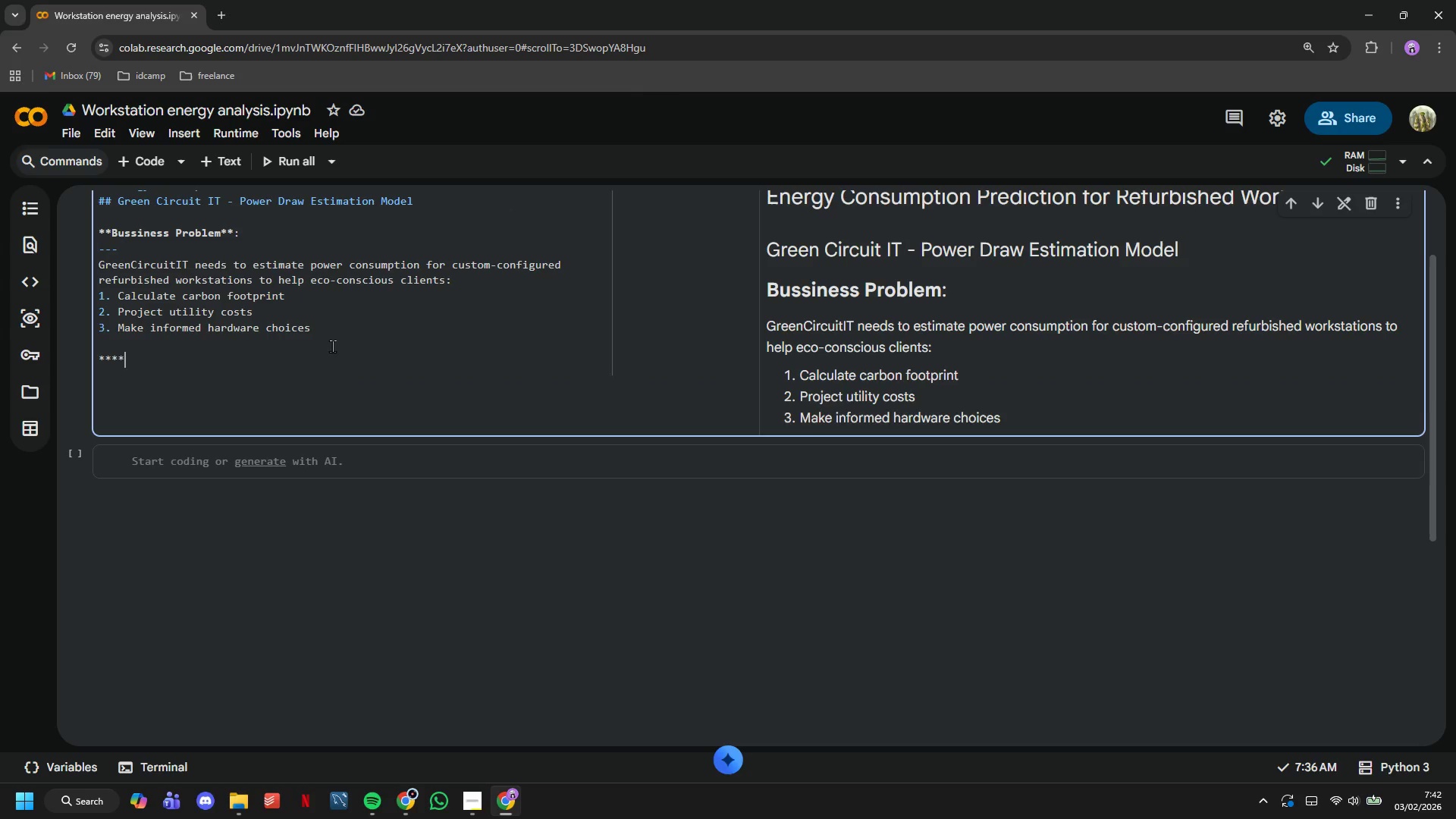 
key(ArrowLeft)
 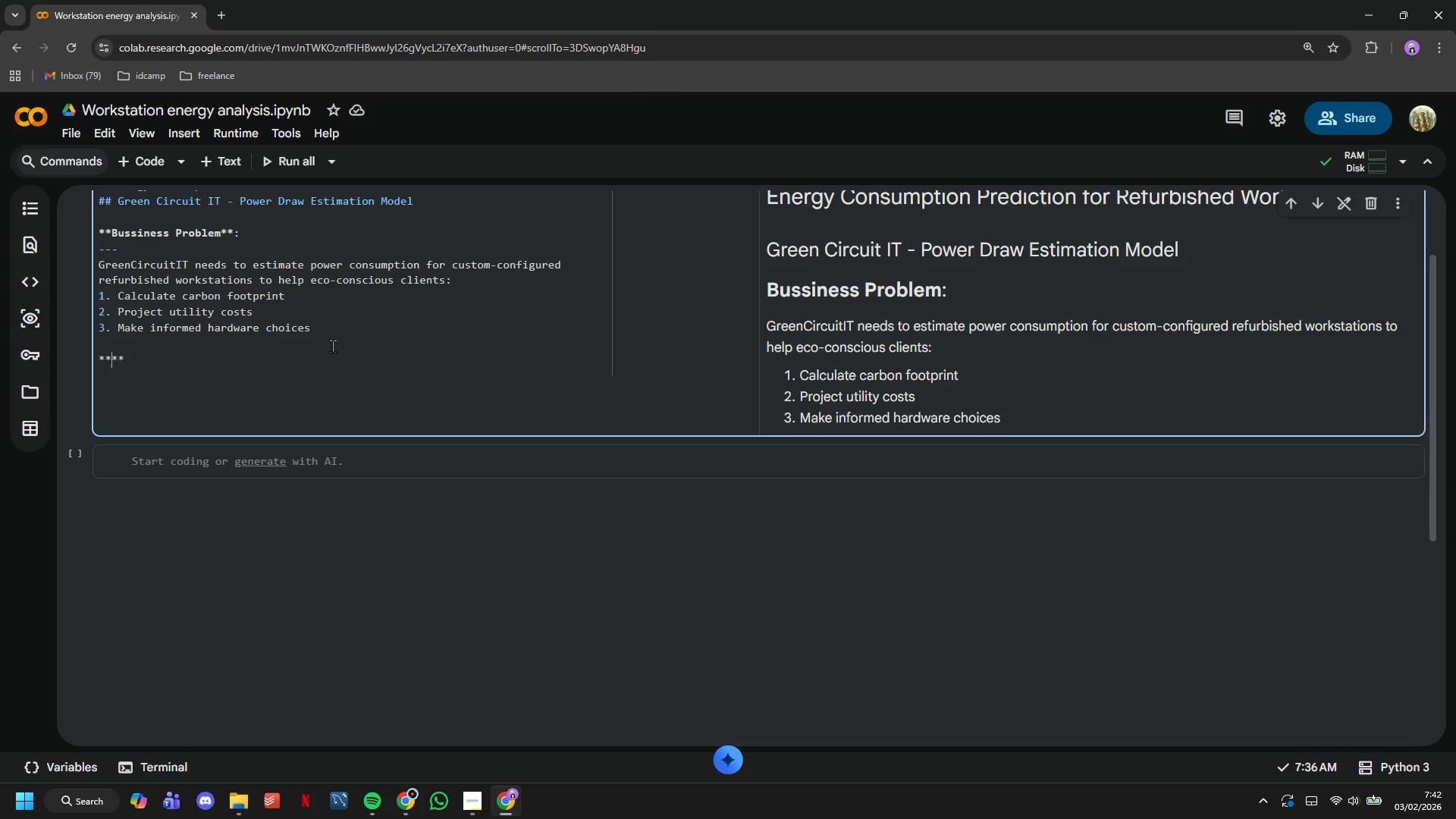 
key(ArrowLeft)
 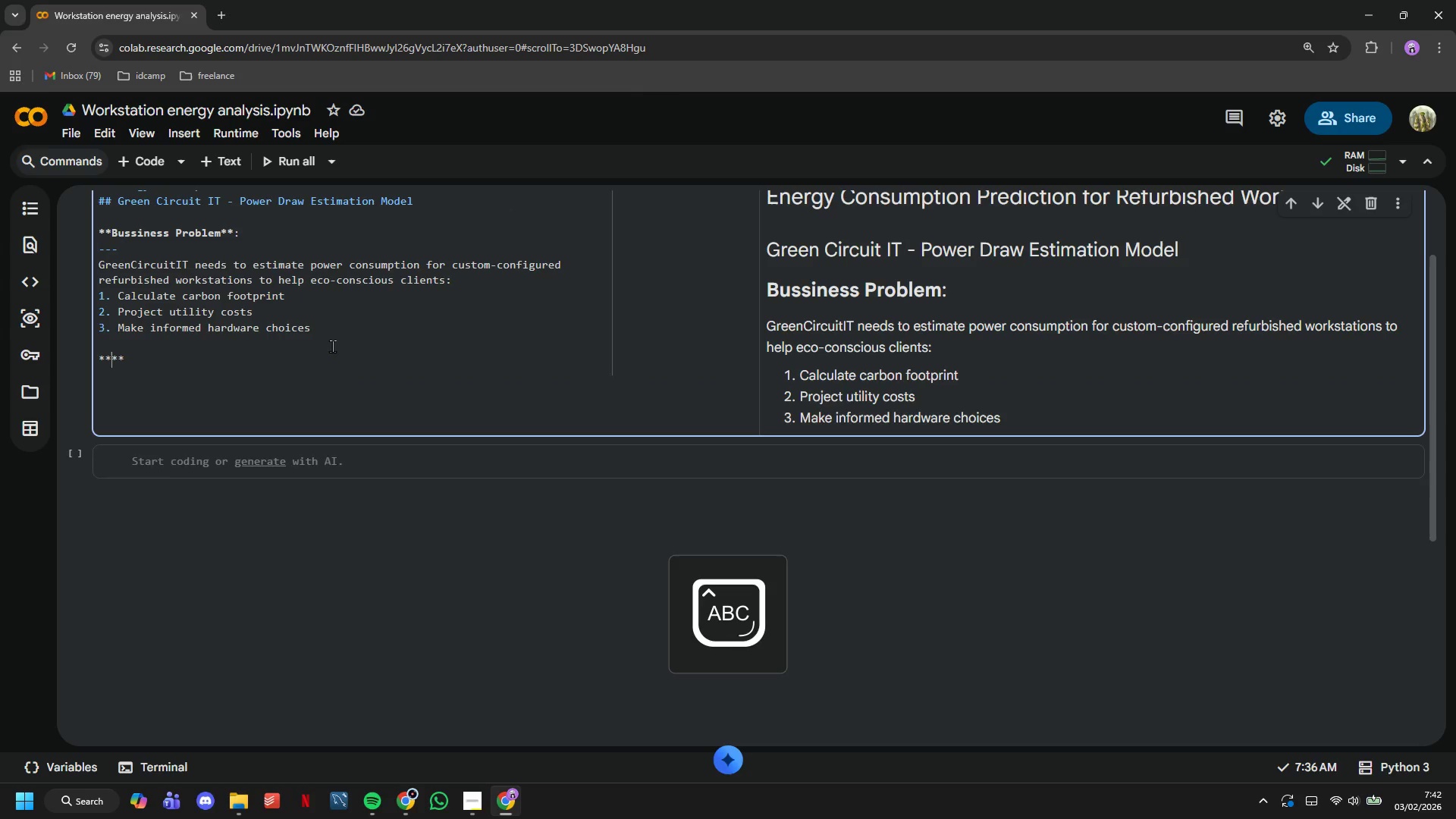 
type(Solution)
 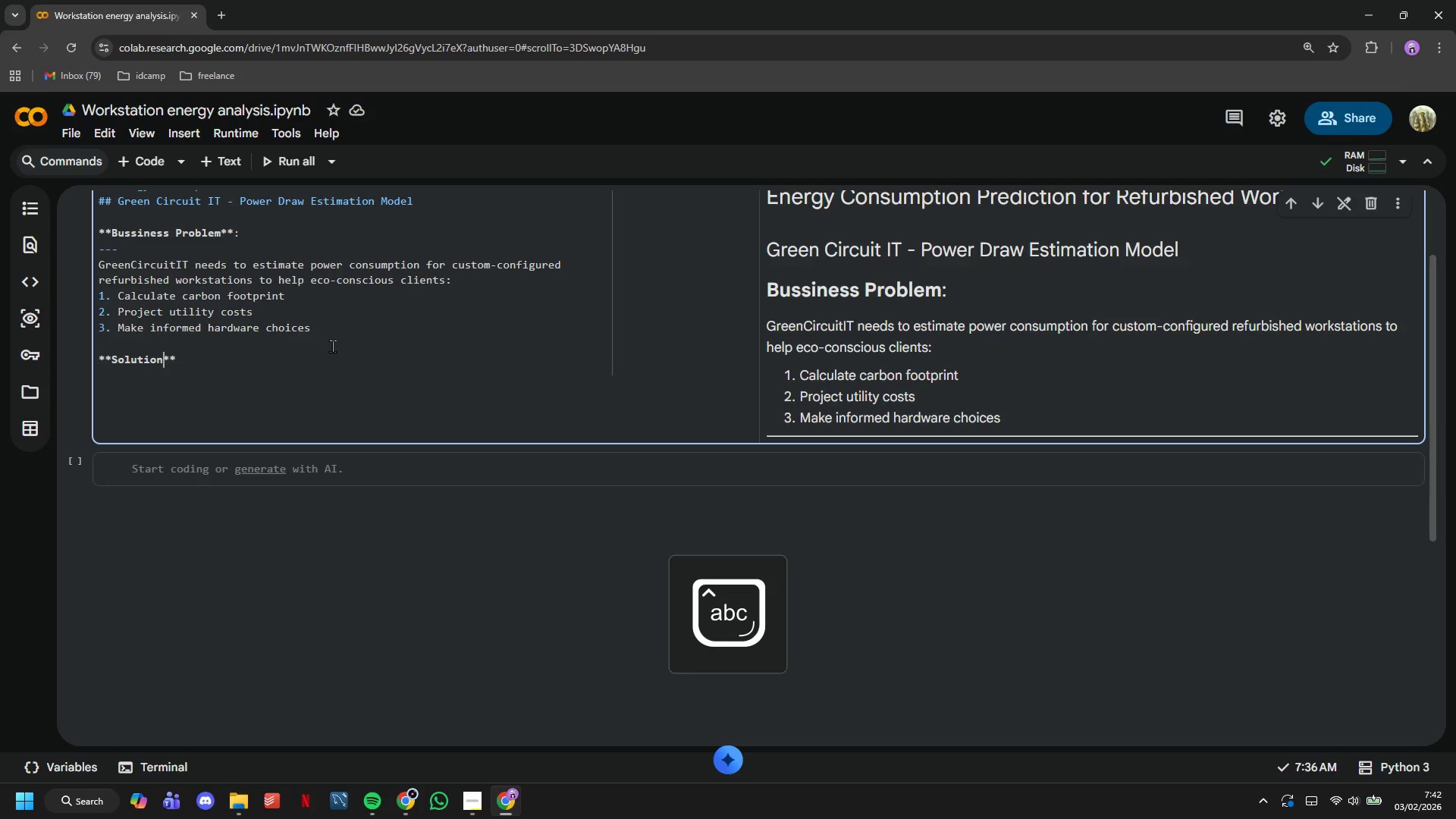 
key(ArrowRight)
 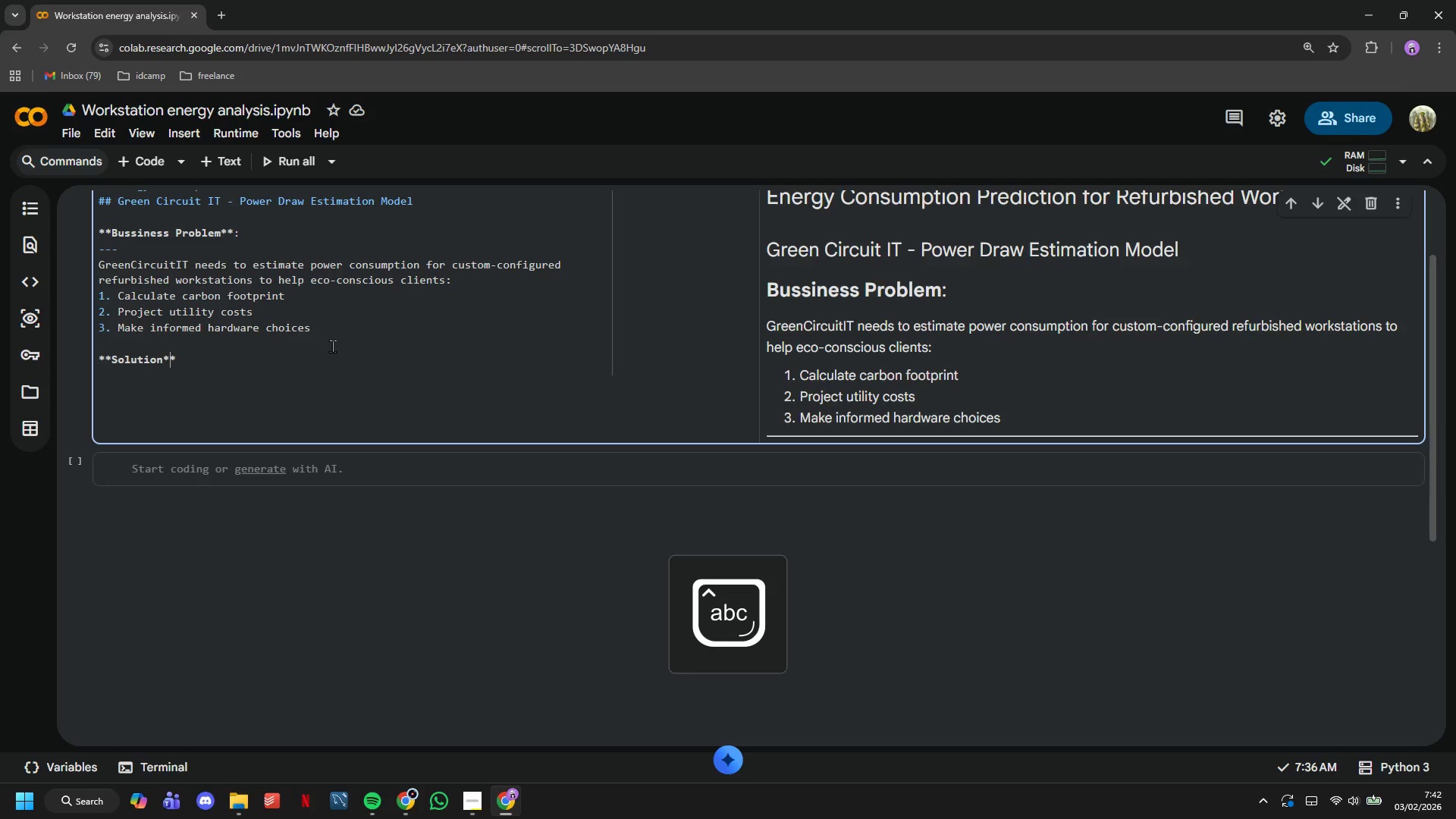 
key(ArrowRight)
 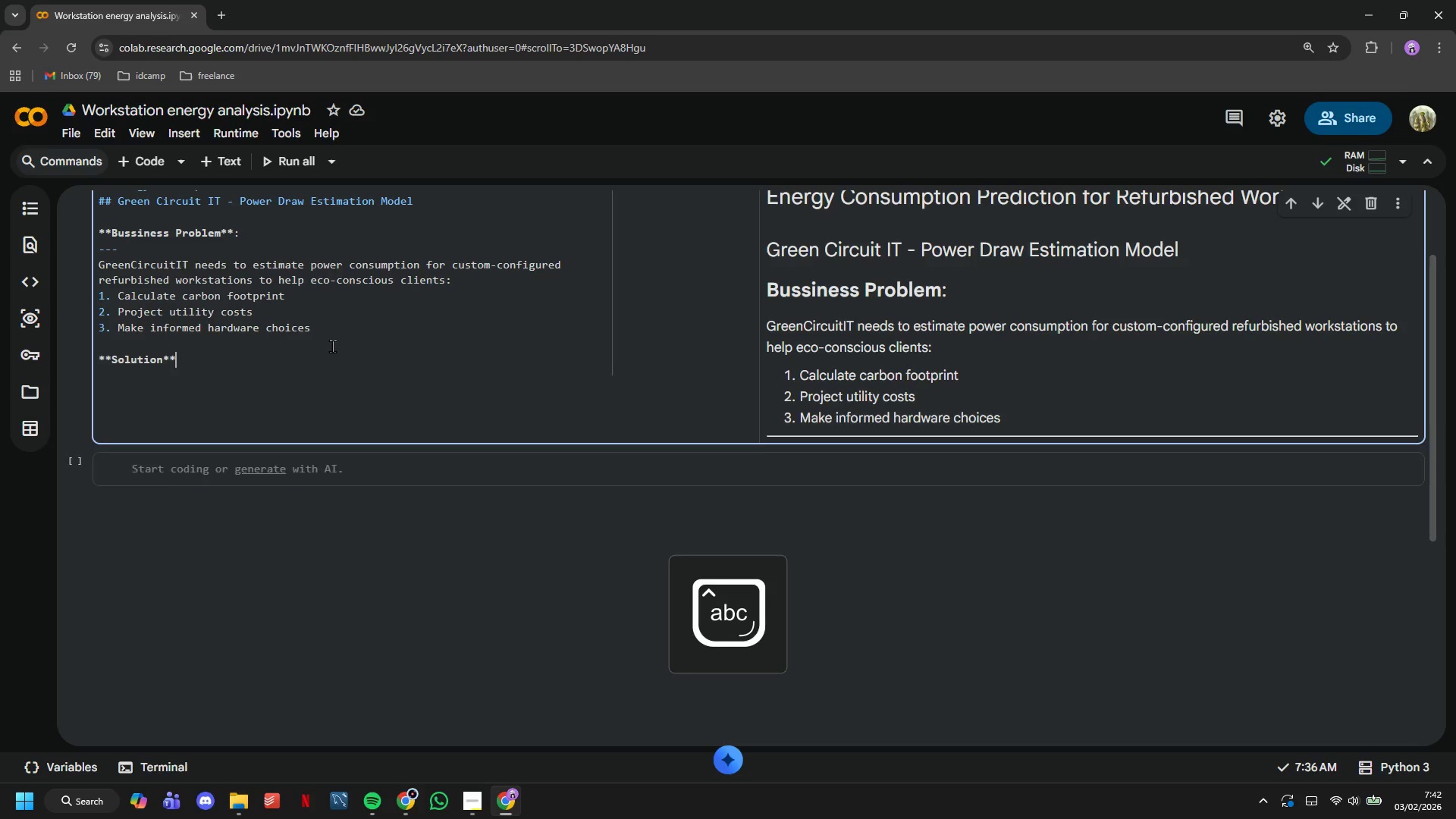 
key(Shift+Semicolon)
 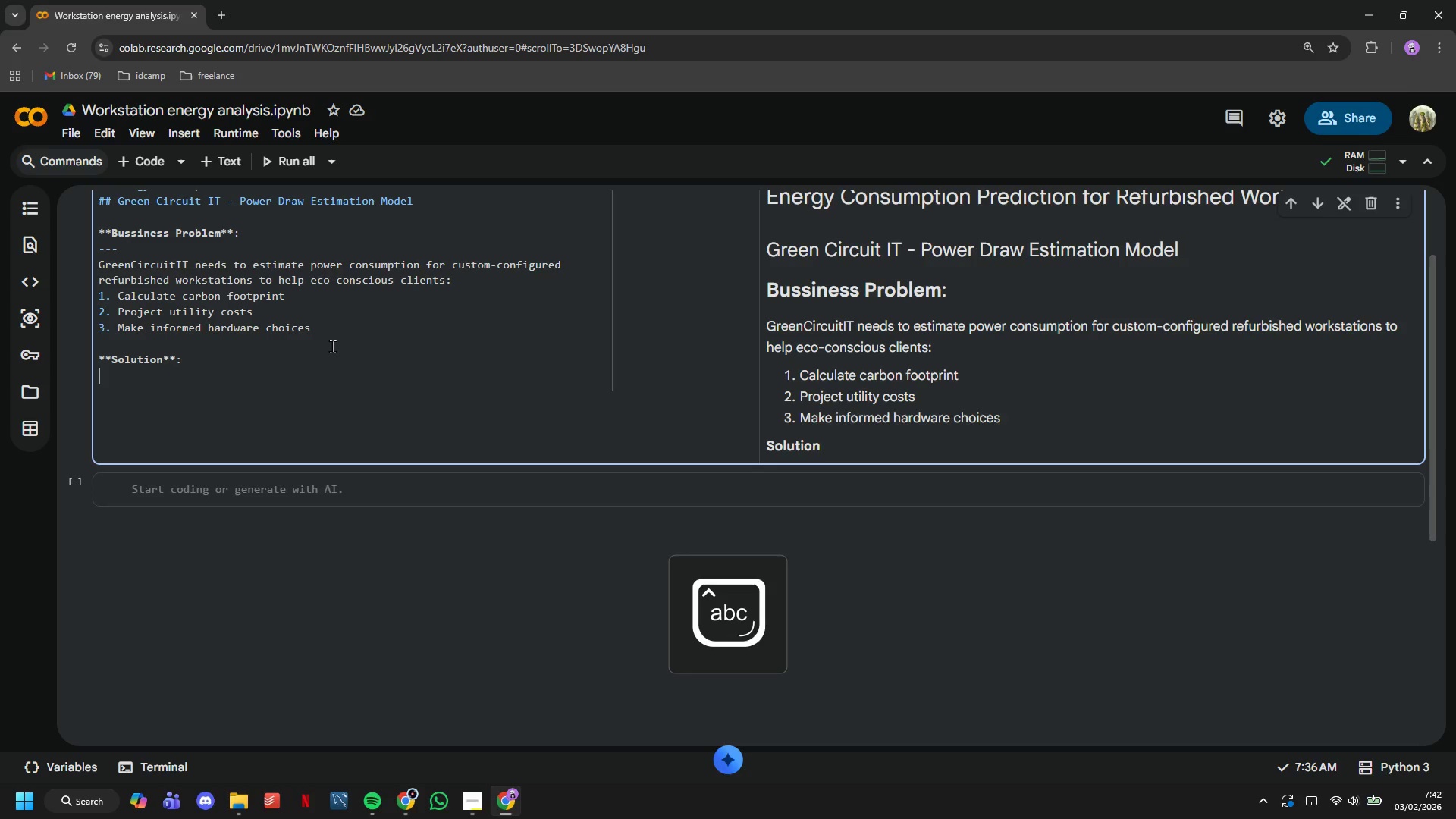 
key(Enter)
 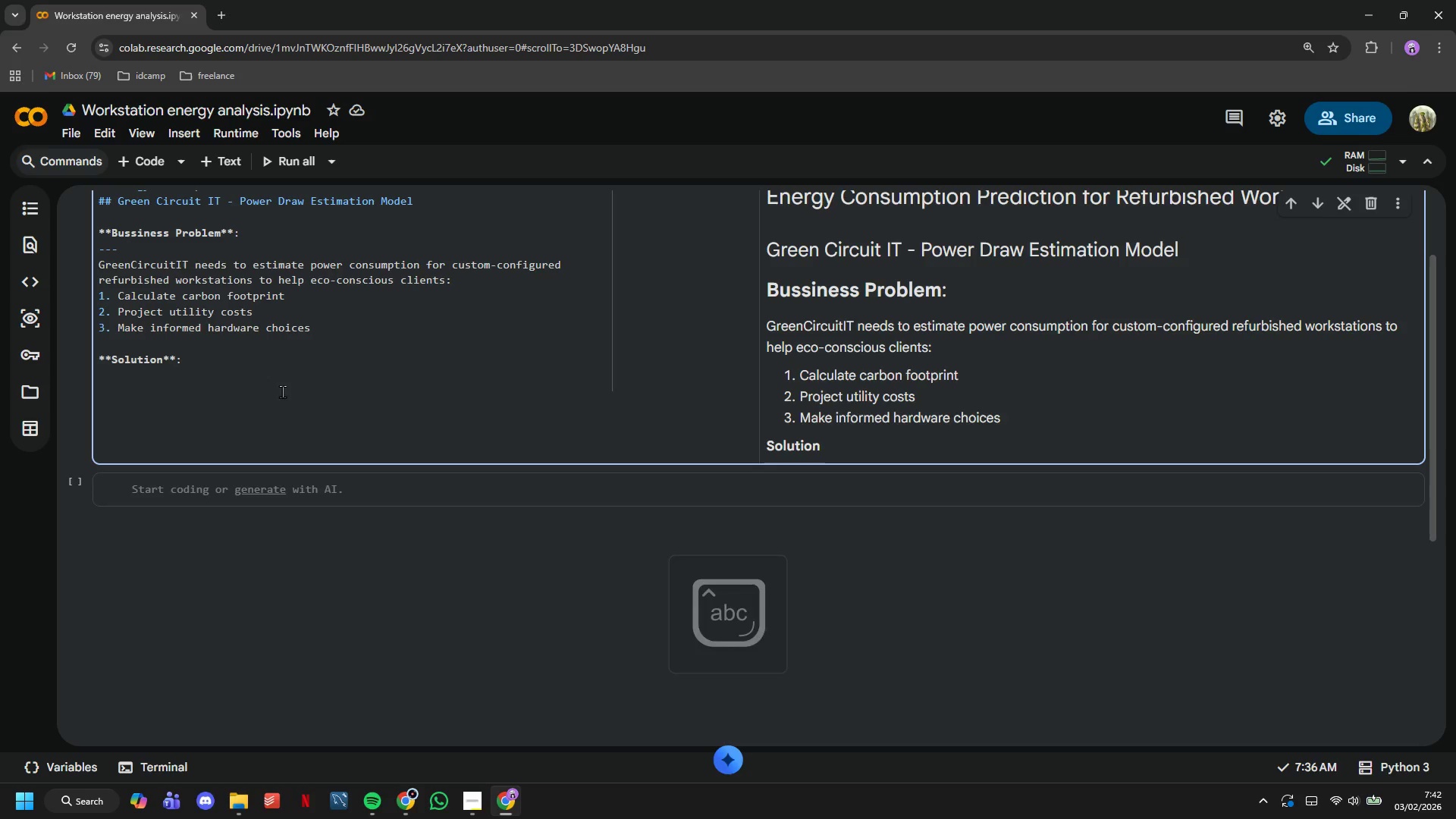 
scroll: coordinate [263, 394], scroll_direction: down, amount: 1.0
 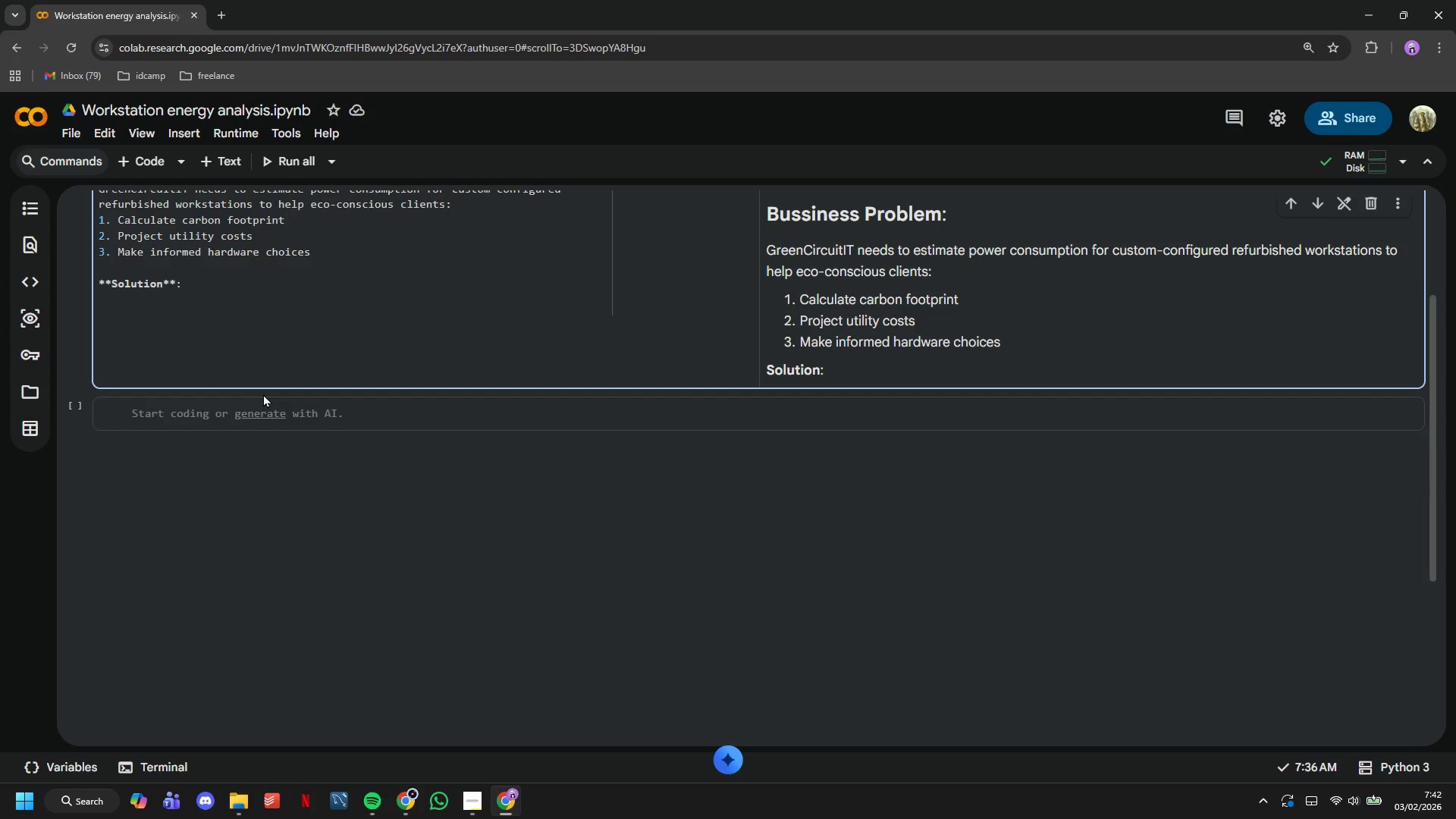 
type(Machine L)
key(Backspace)
type(learning regression moe)
key(Backspace)
type(del to predict workstation power draw (Wattage) based on hardware specifications like CPU, RAM, GPU, and storage configuration.)
 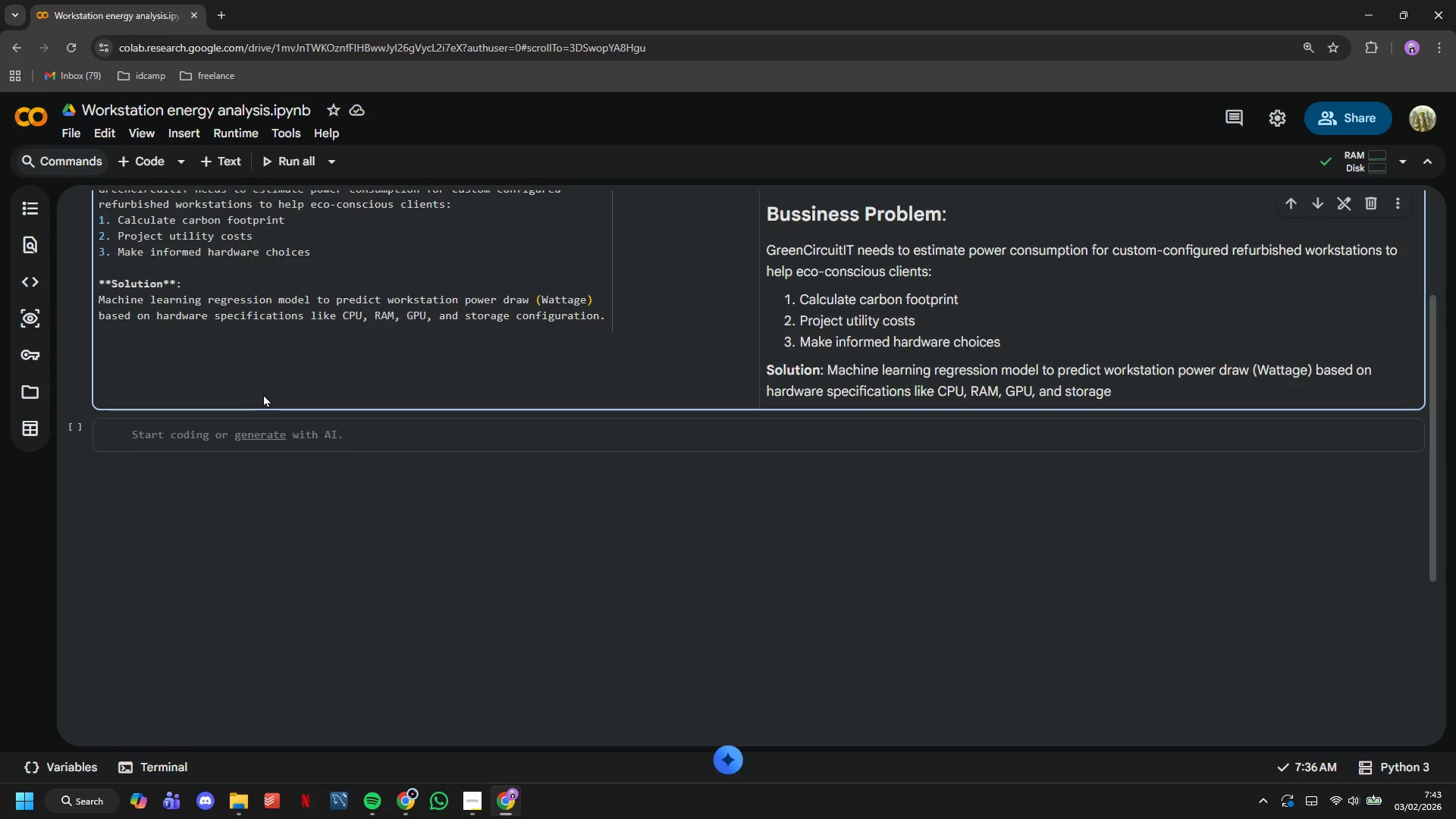 
scroll: coordinate [263, 384], scroll_direction: down, amount: 1.0
 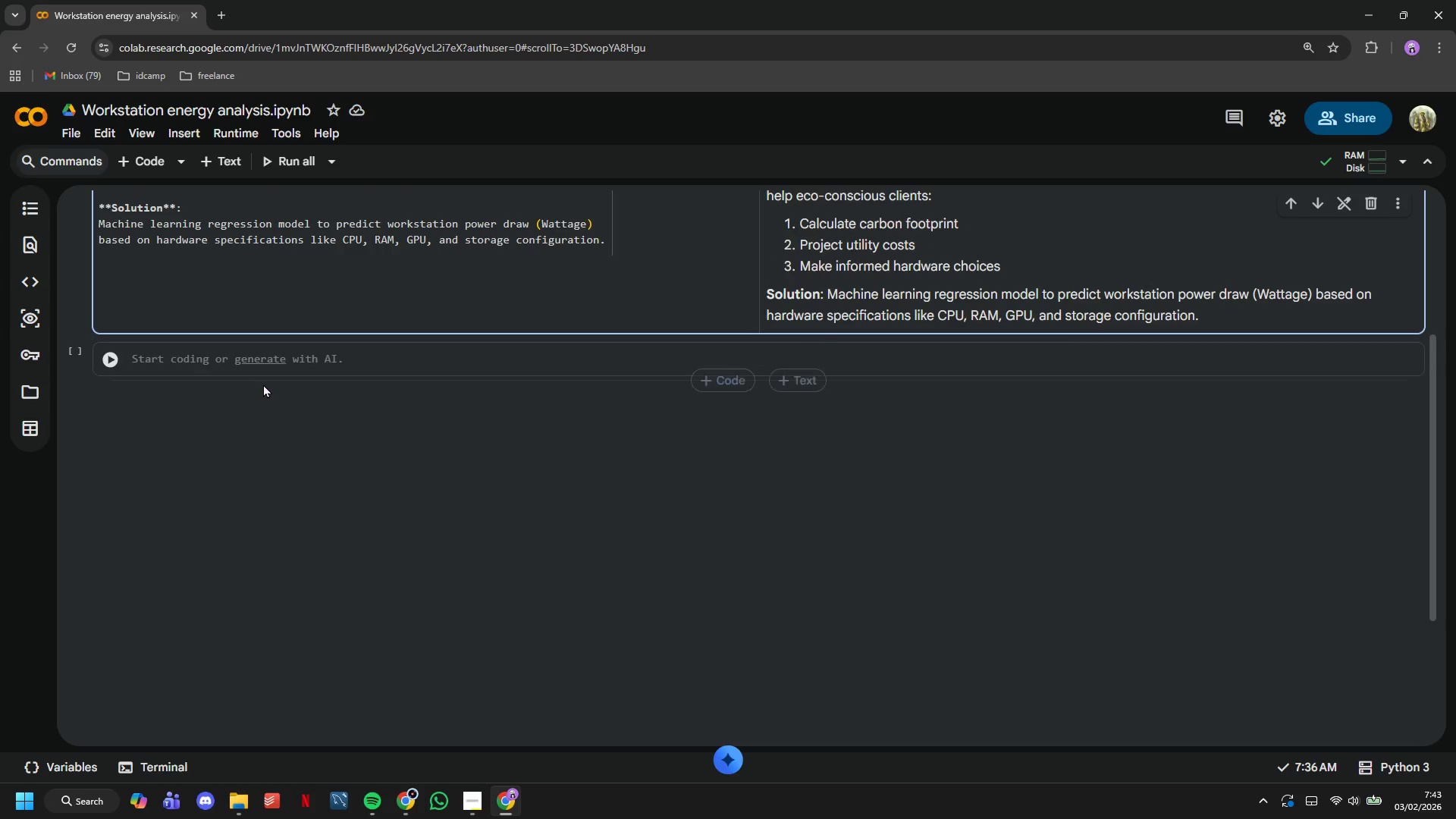 
key(Enter)
 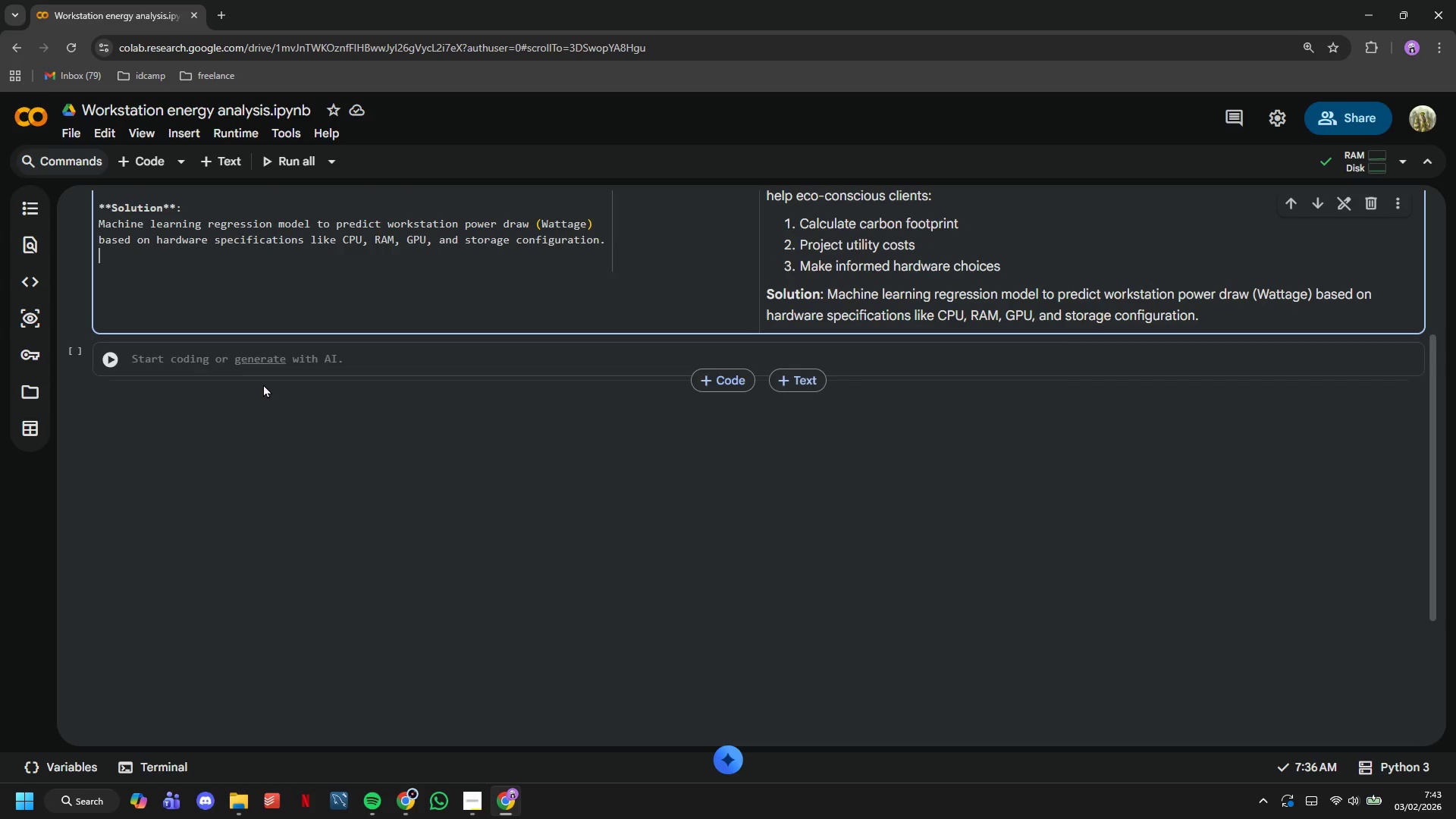 
key(Enter)
 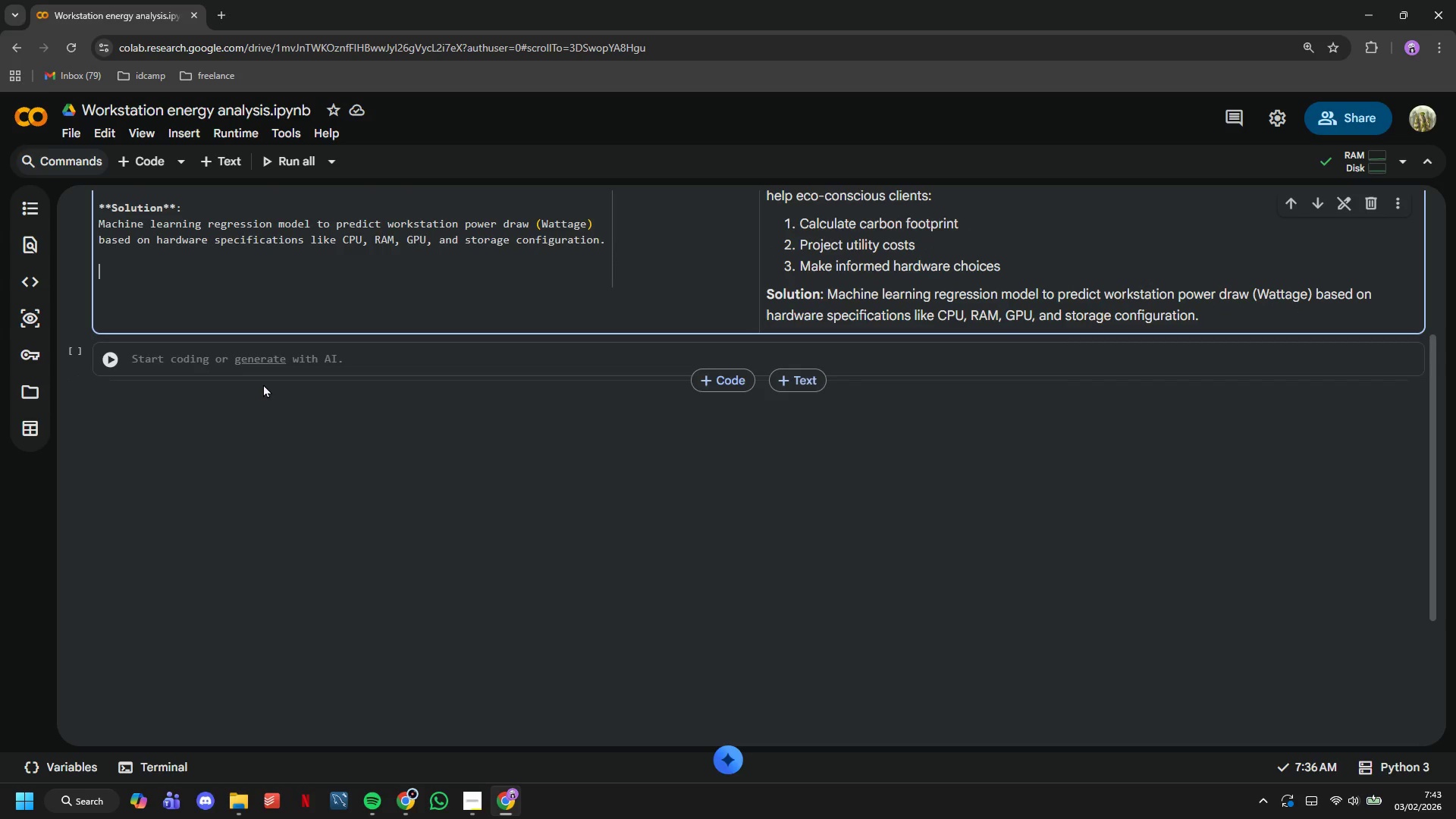 
type(**Autg)
key(Backspace)
type(hor**: DATA)
key(Backspace)
key(Backspace)
key(Backspace)
type(ata Science Team)
 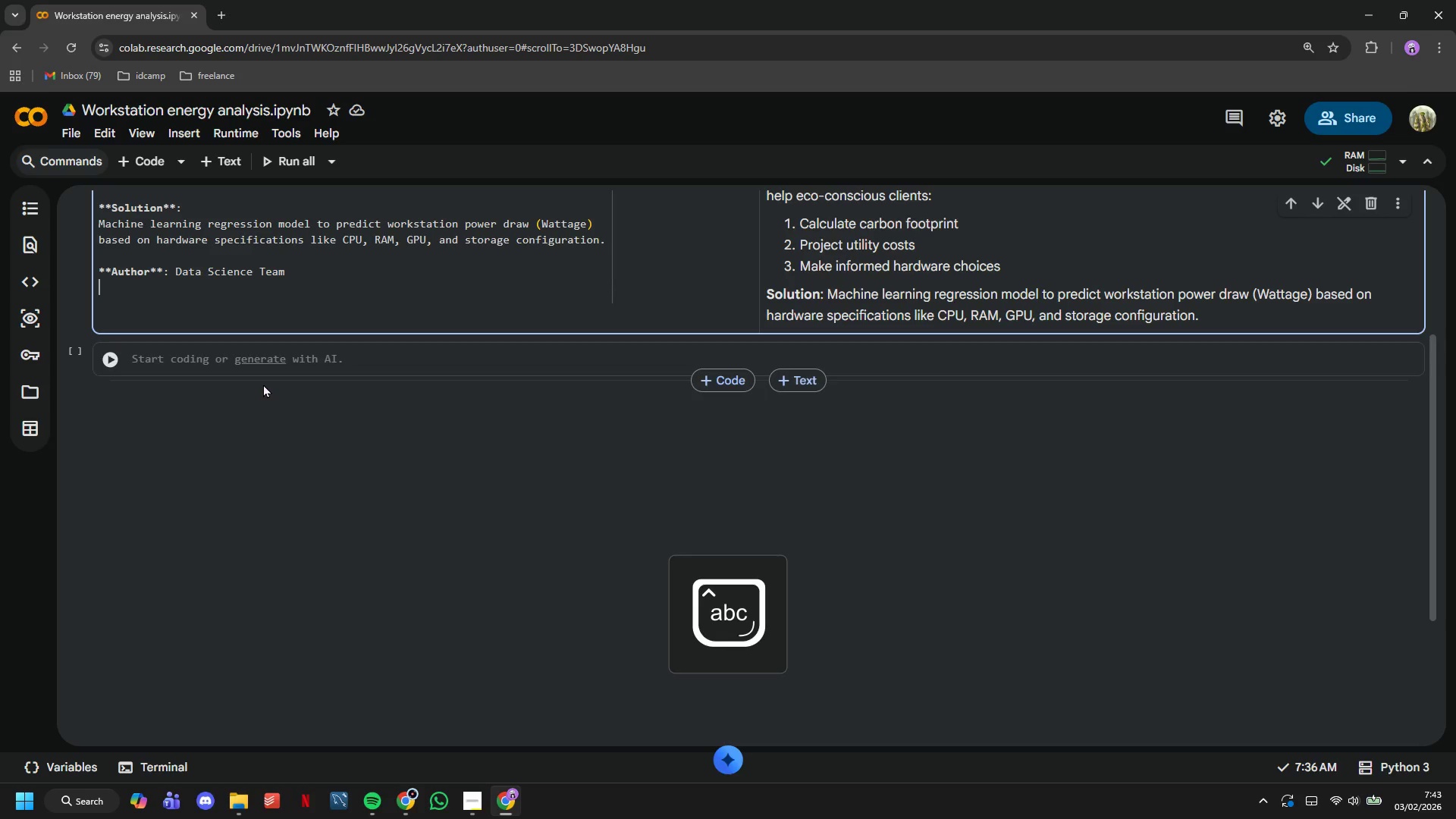 
 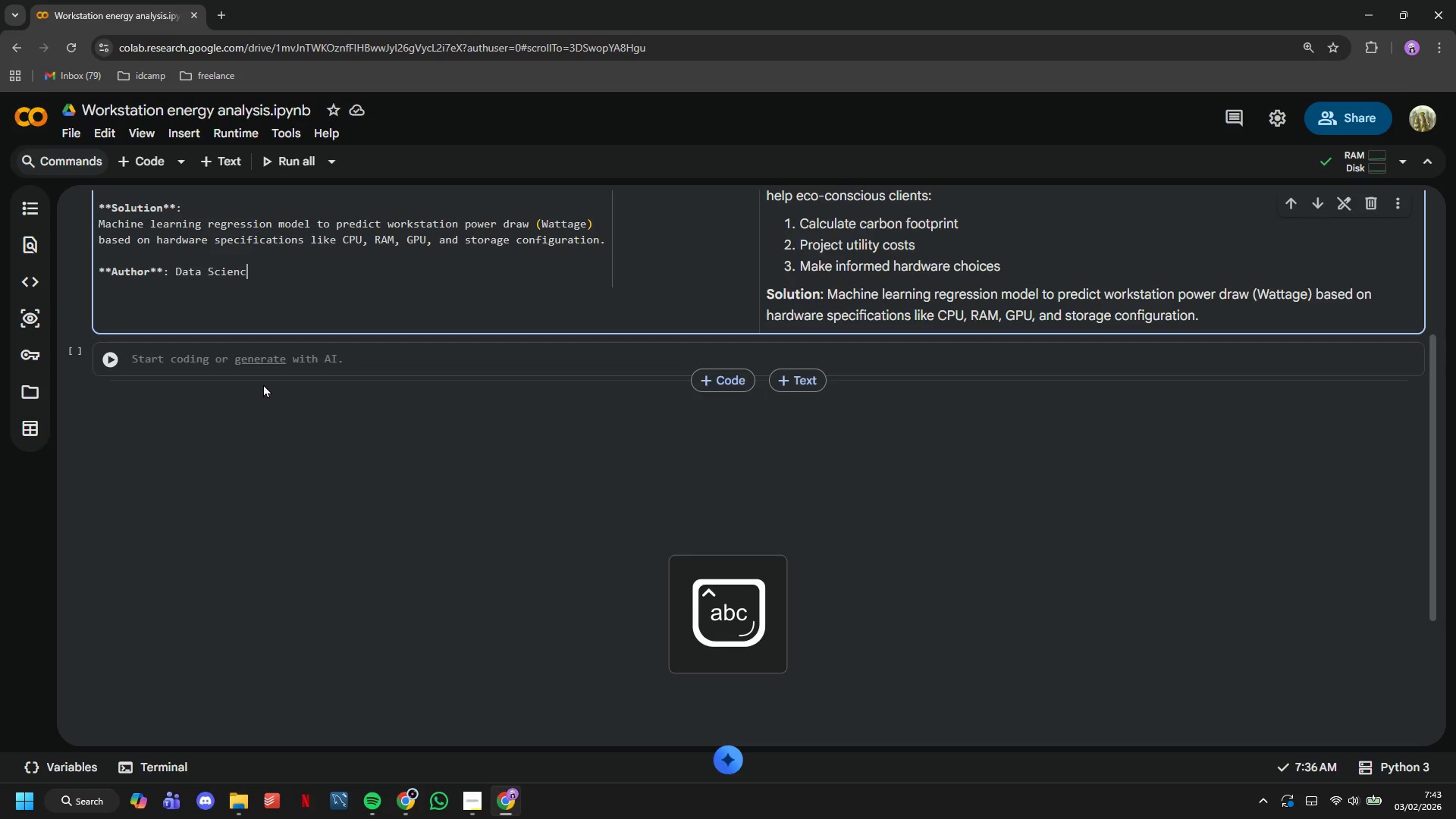 
key(Enter)
 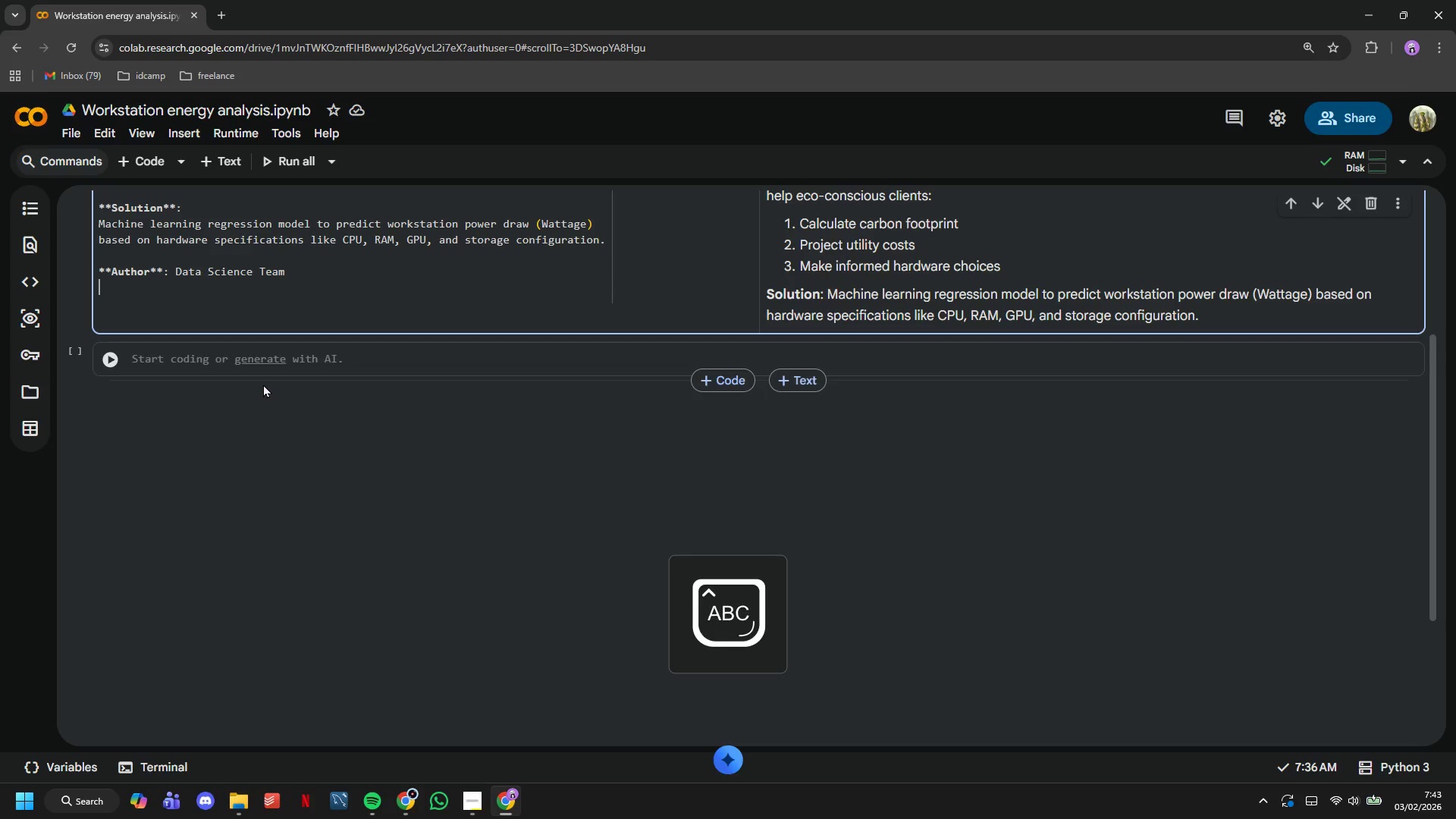 
type(D)
key(Backspace)
type(****)
 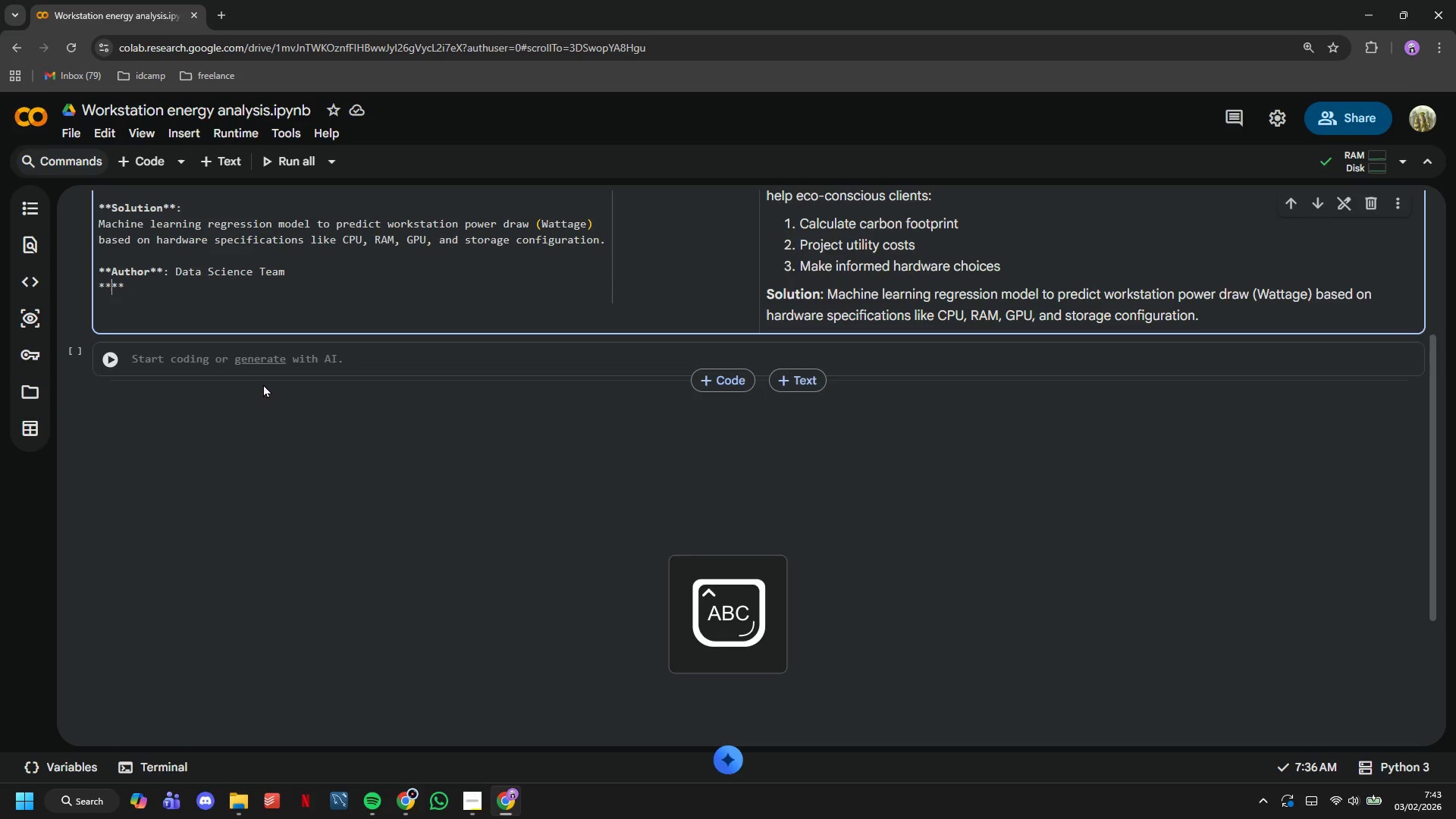 
 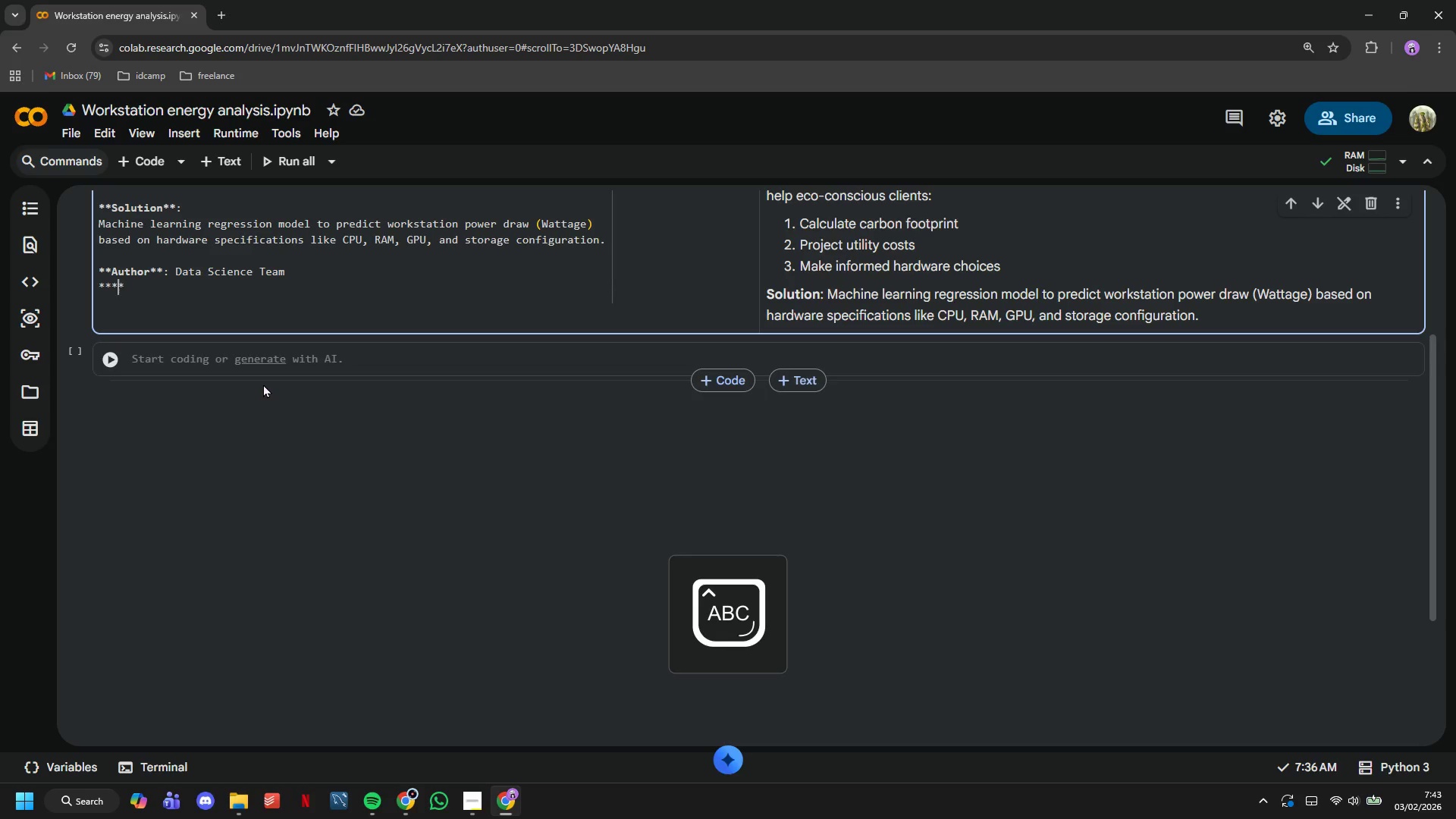 
key(ArrowLeft)
 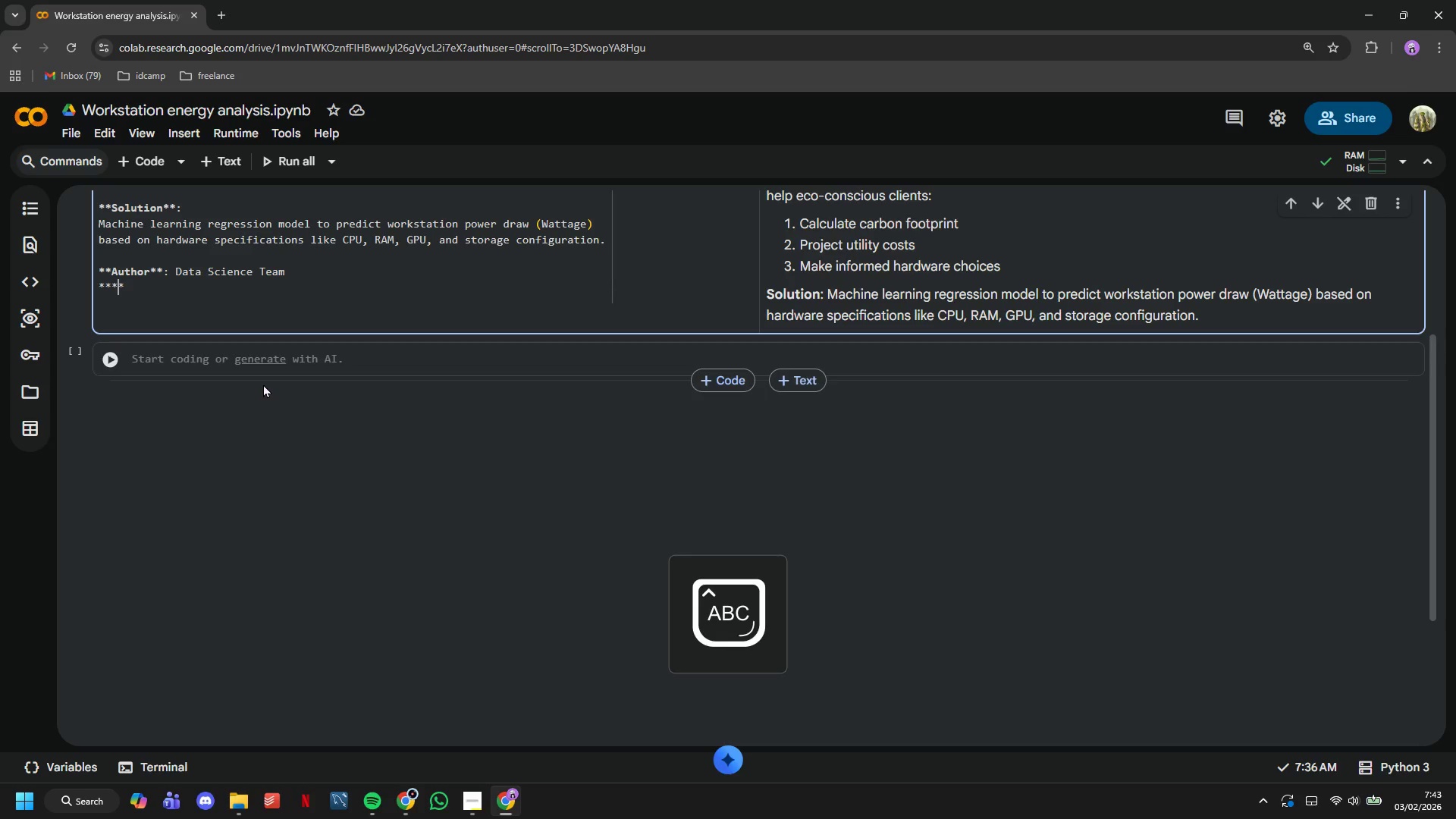 
key(ArrowLeft)
 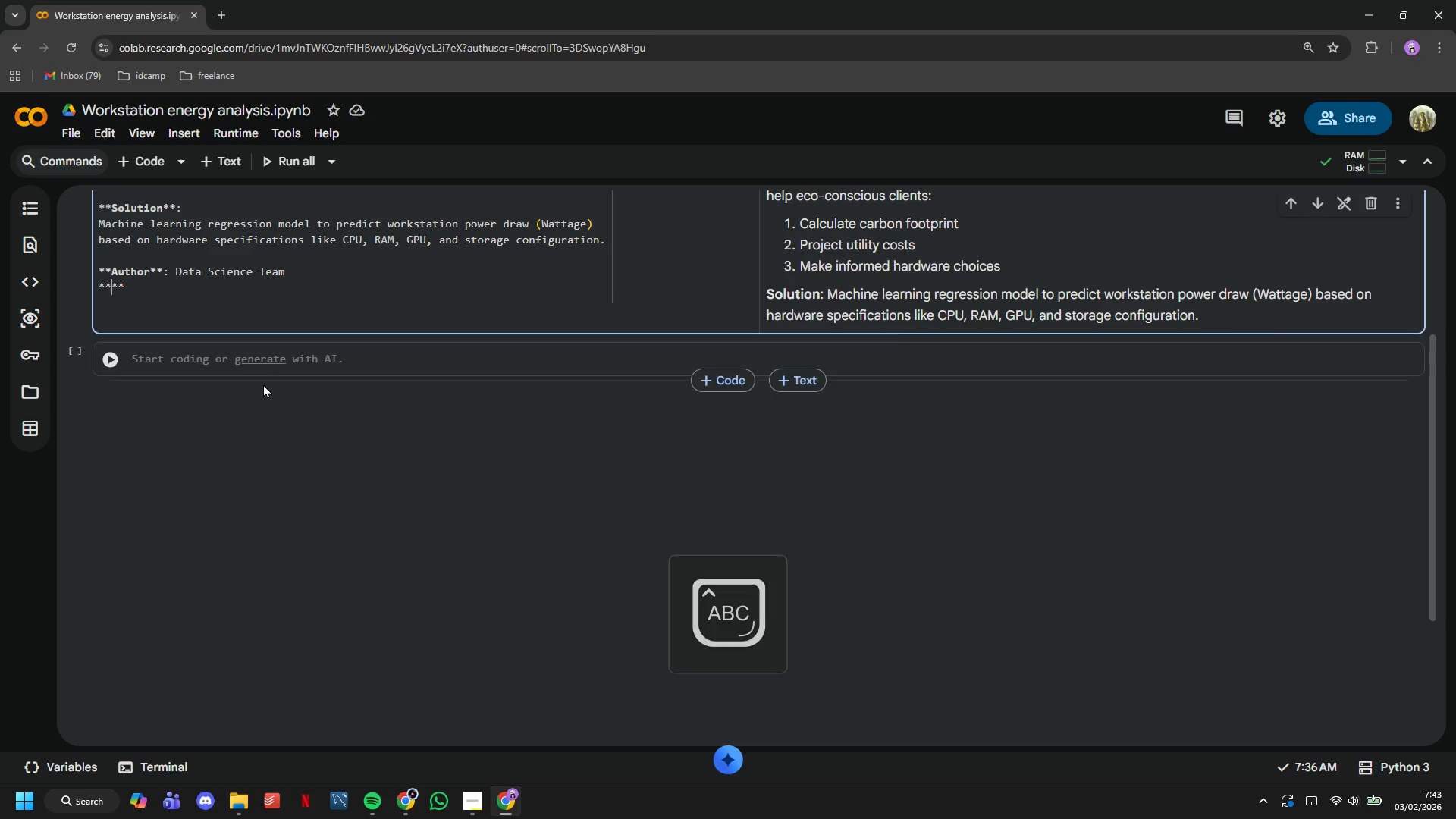 
type(Date)
 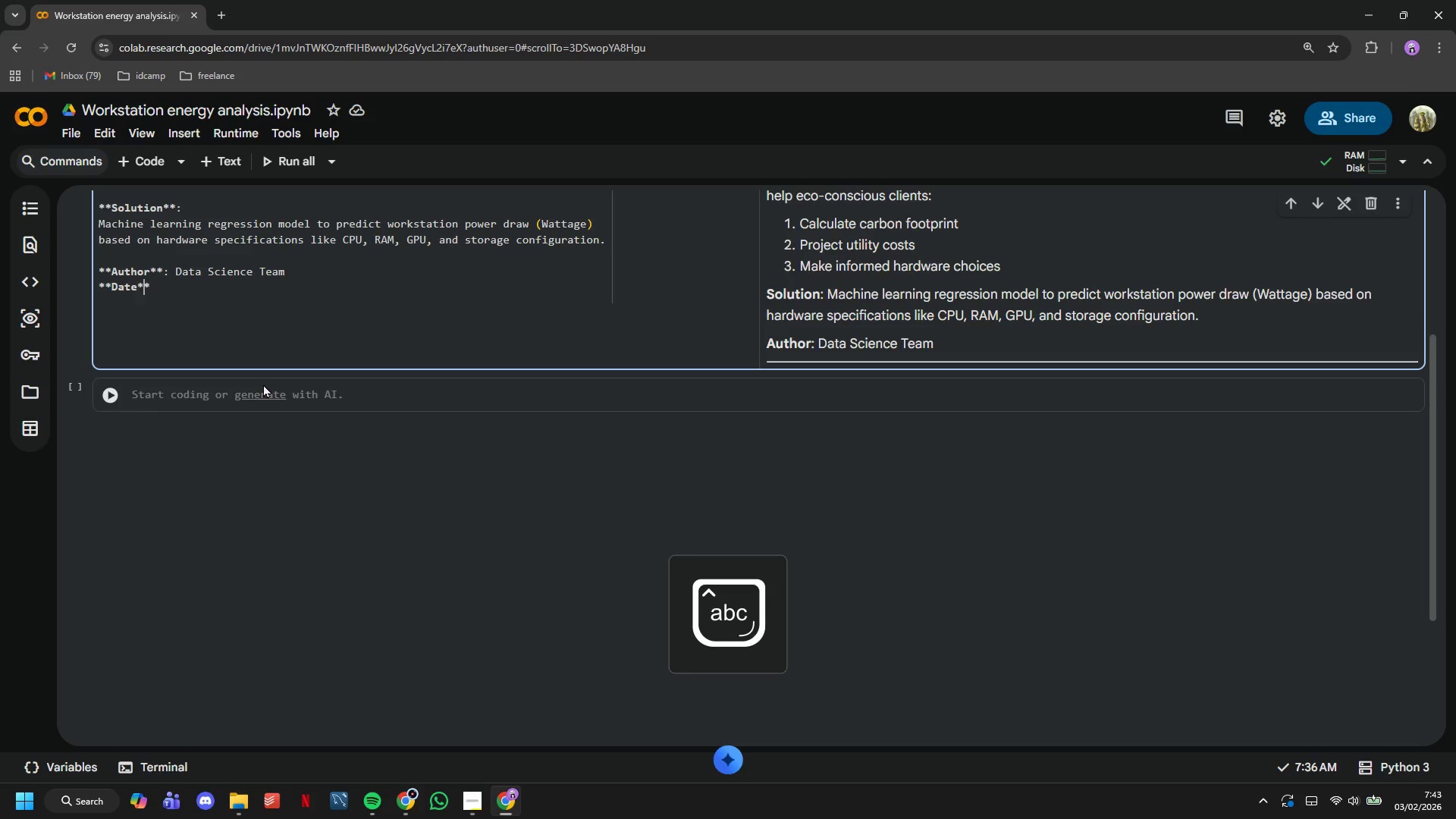 
key(ArrowRight)
 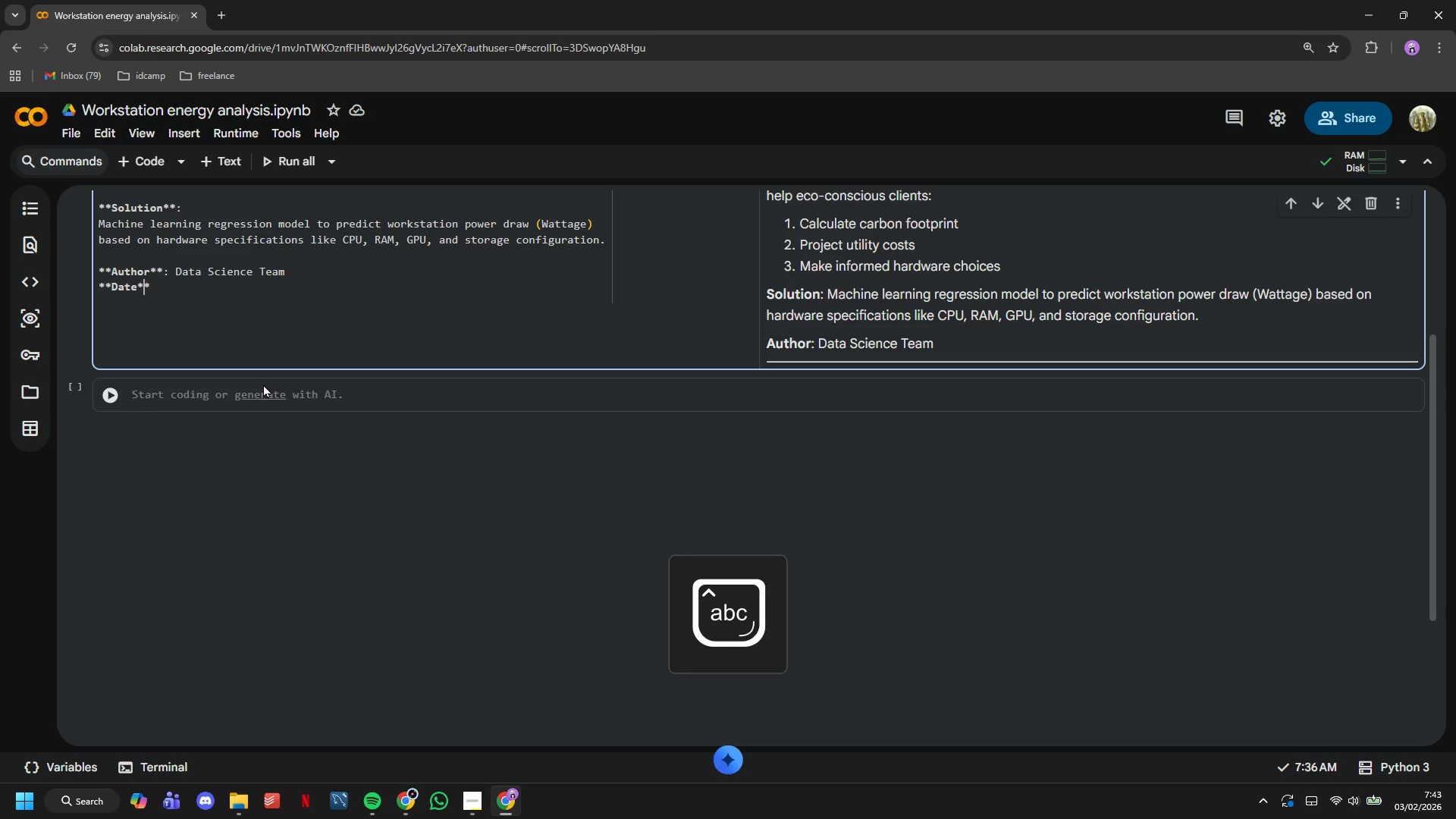 
key(ArrowRight)
 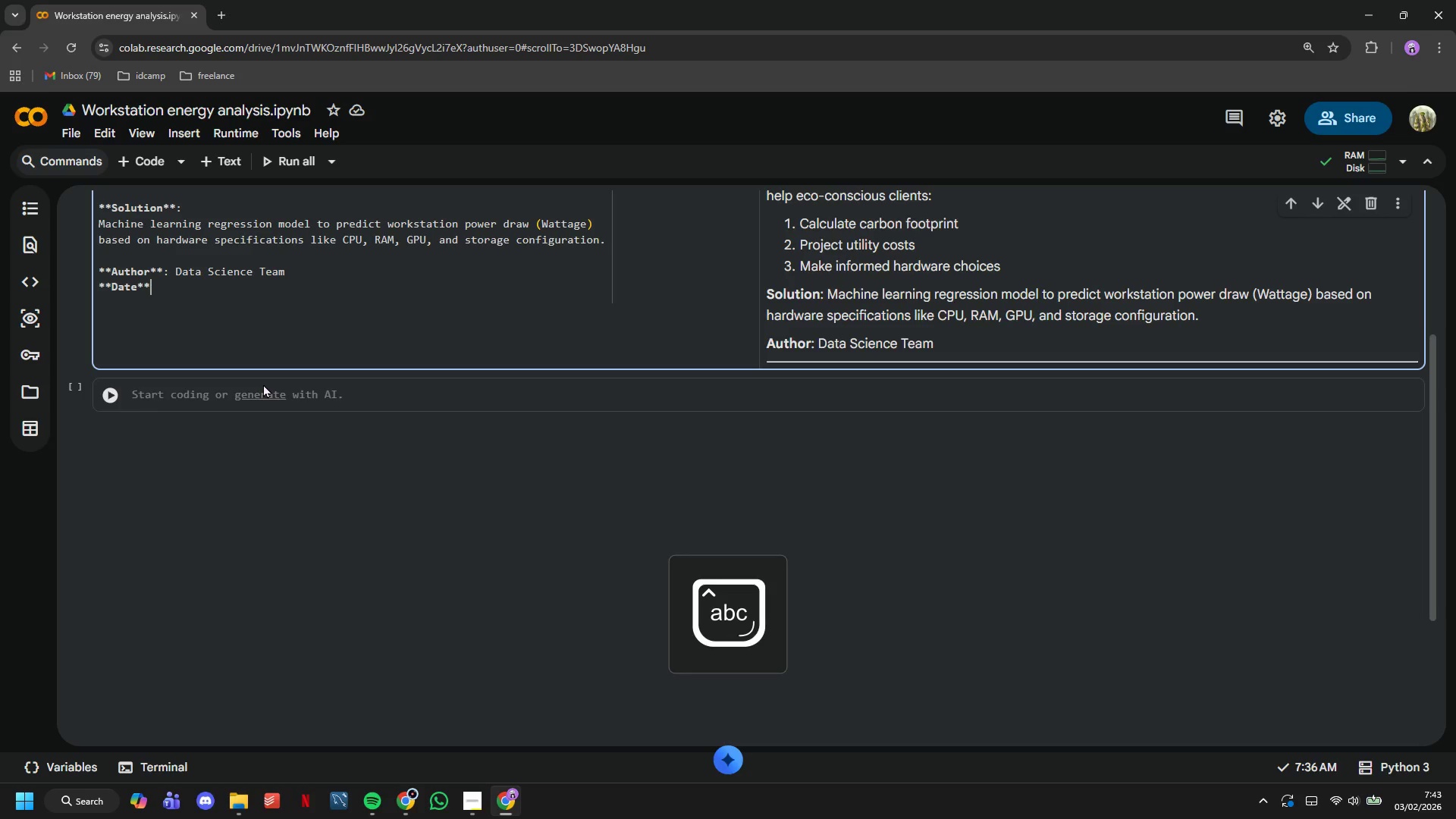 
key(Shift+Semicolon)
 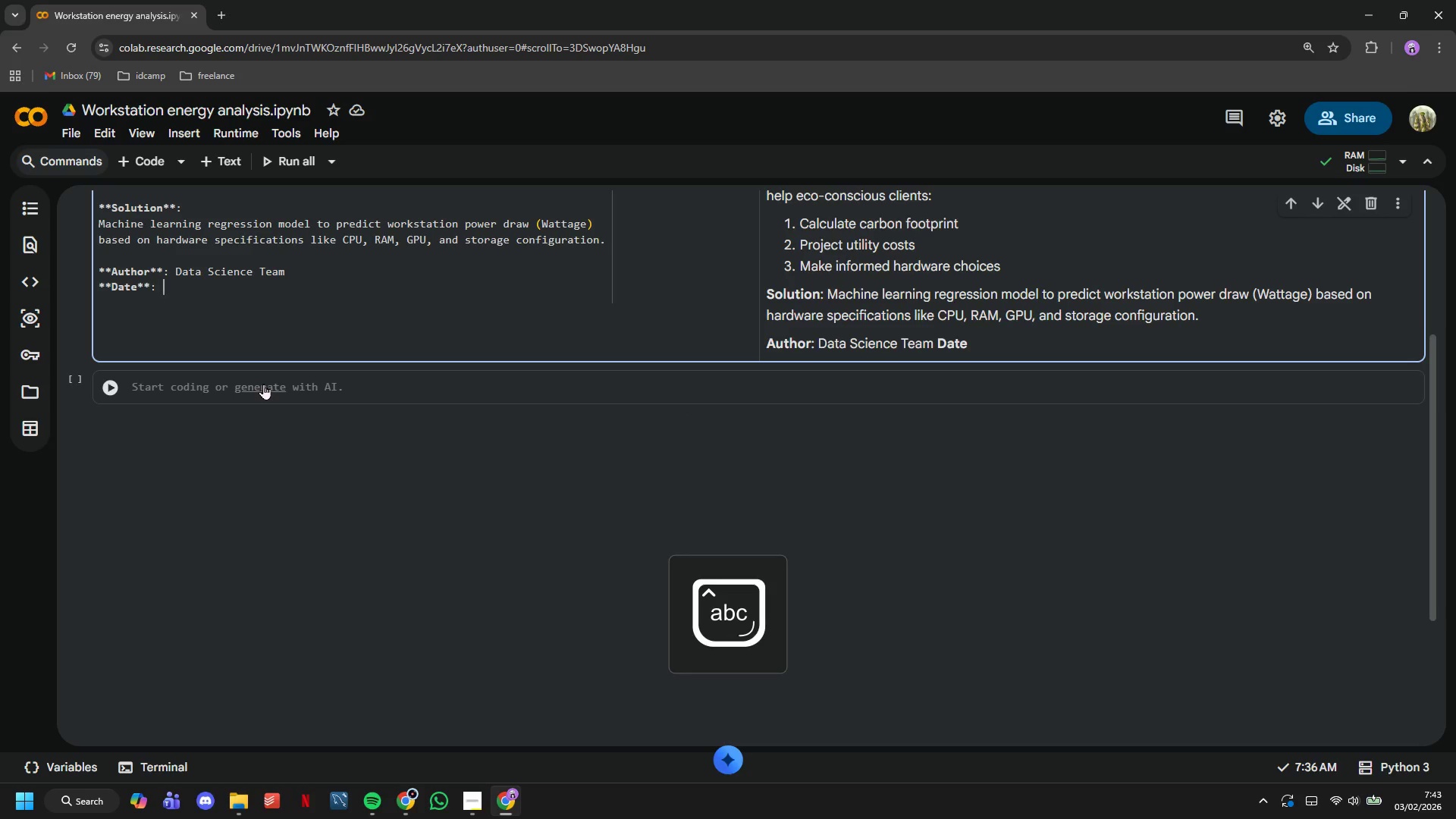 
key(Space)
 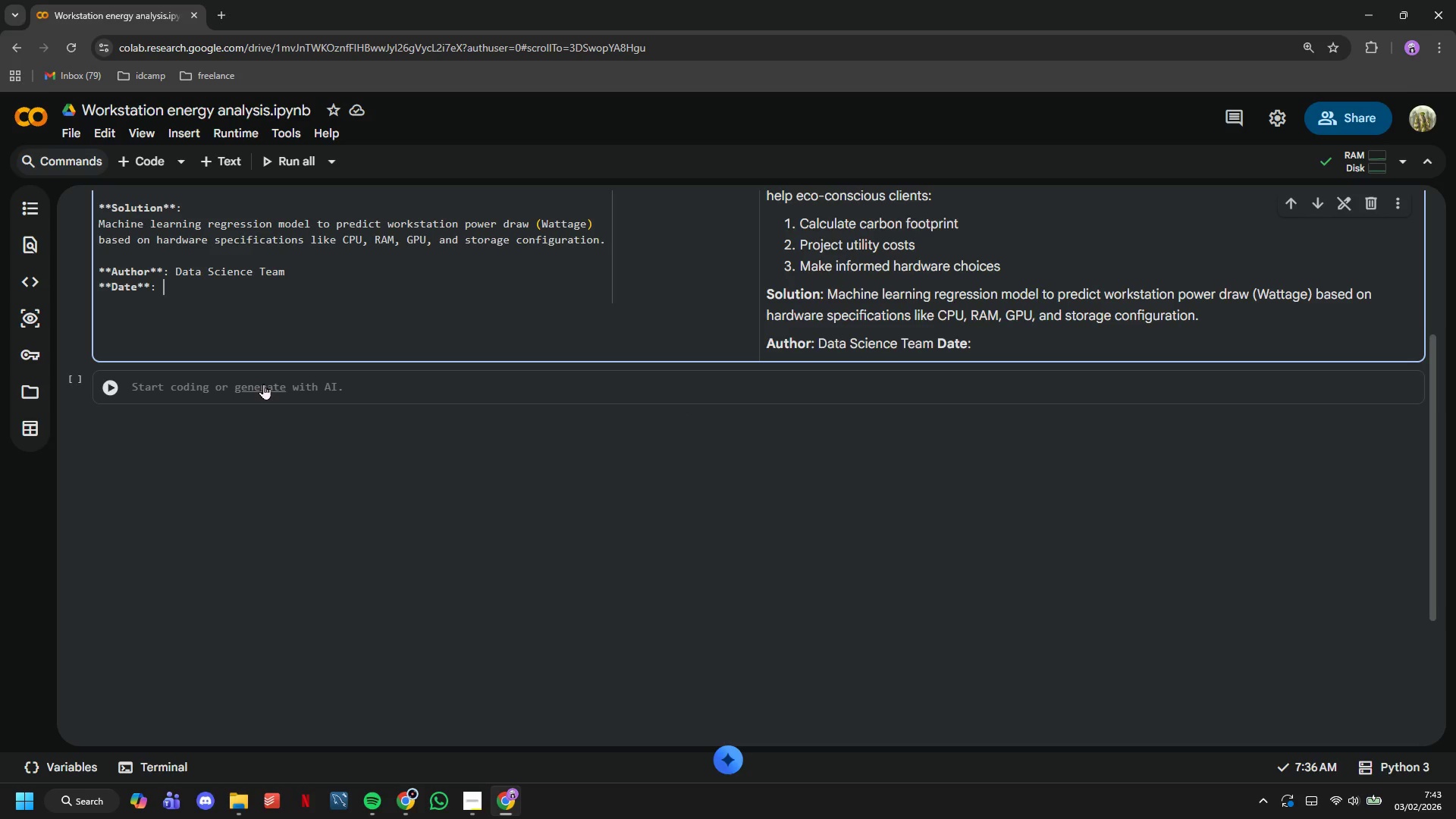 
wait(5.56)
 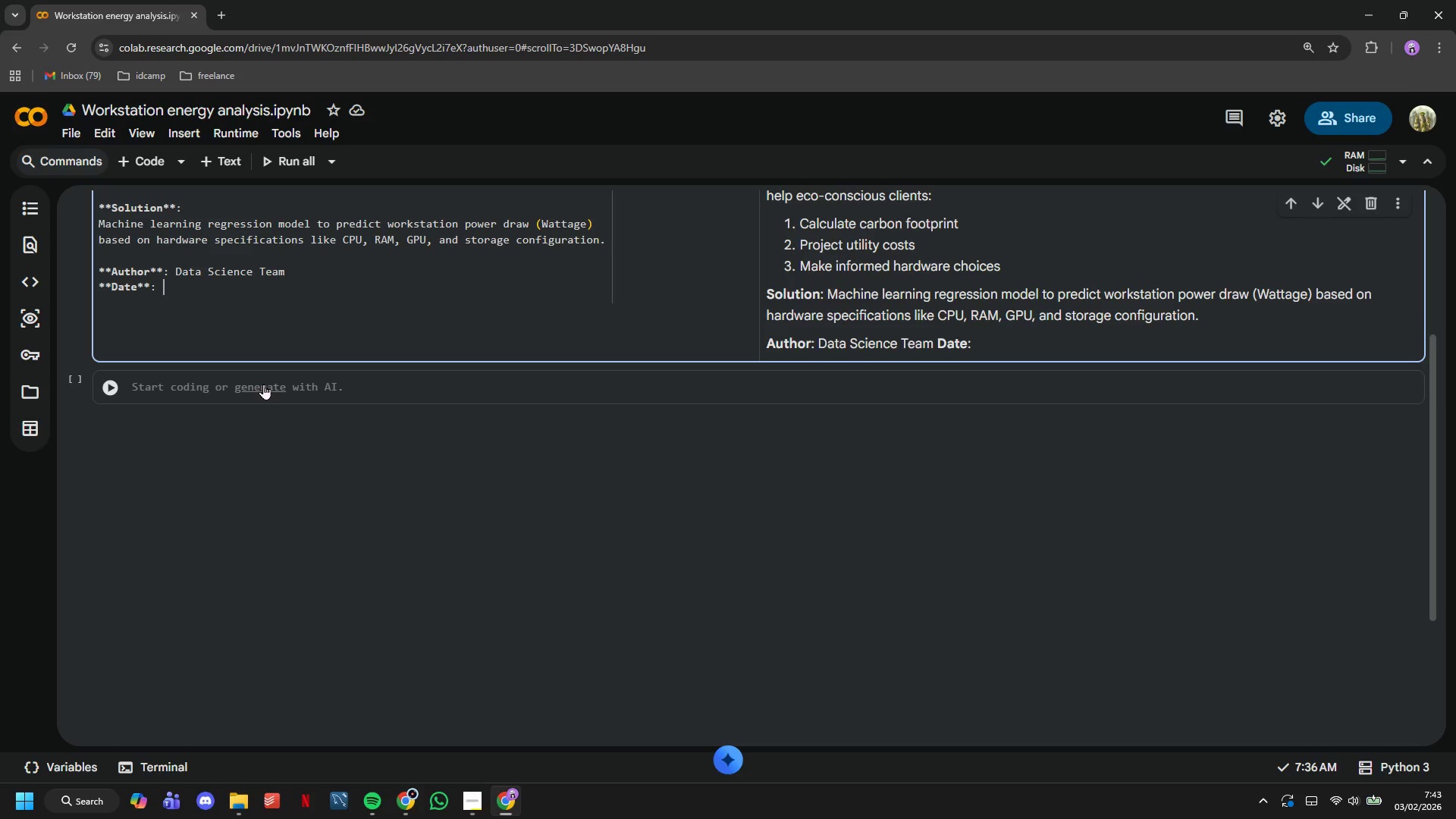 
type(m)
key(Backspace)
type( )
key(Backspace)
type(January 2026)
 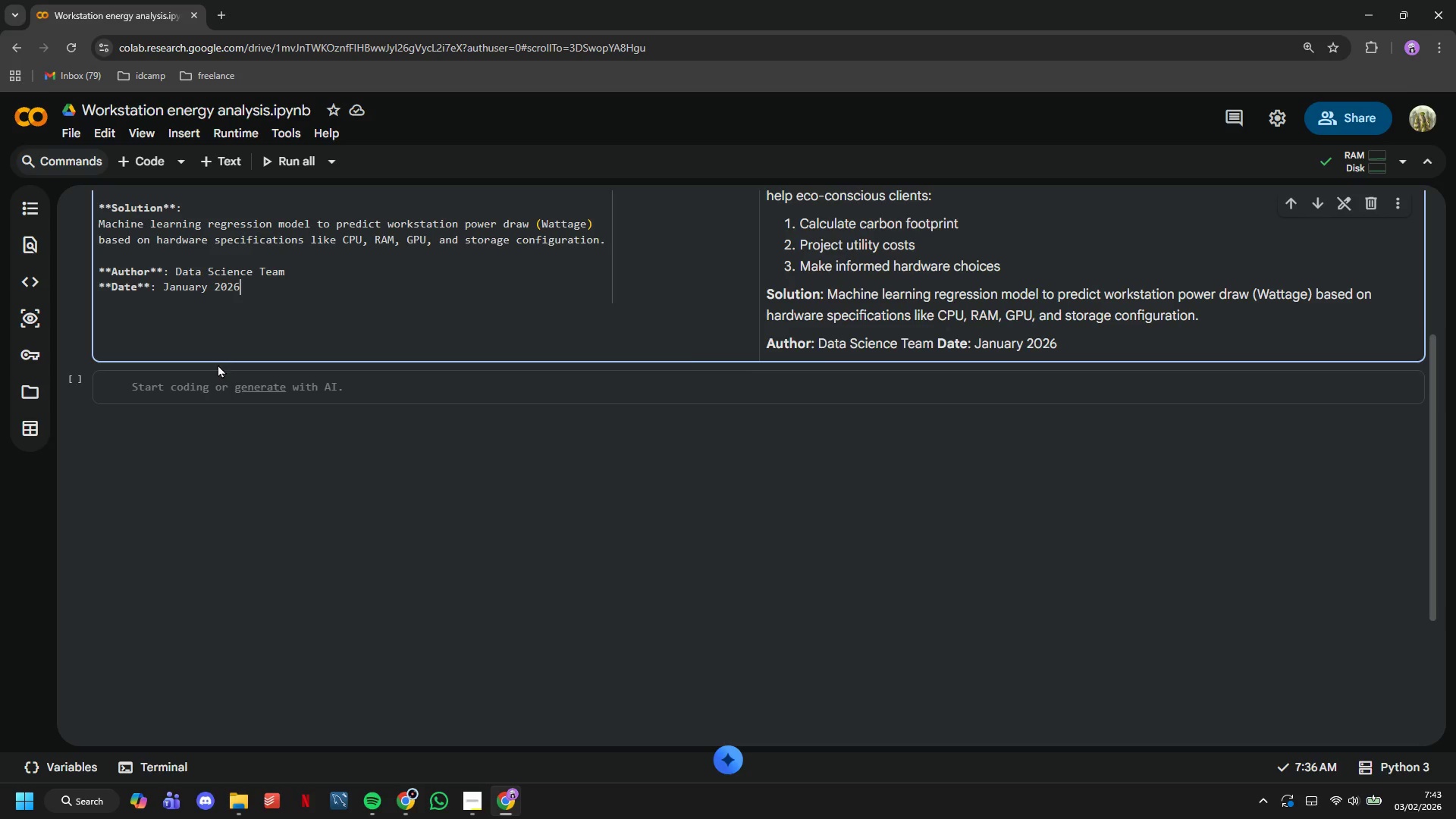 
left_click([190, 383])
 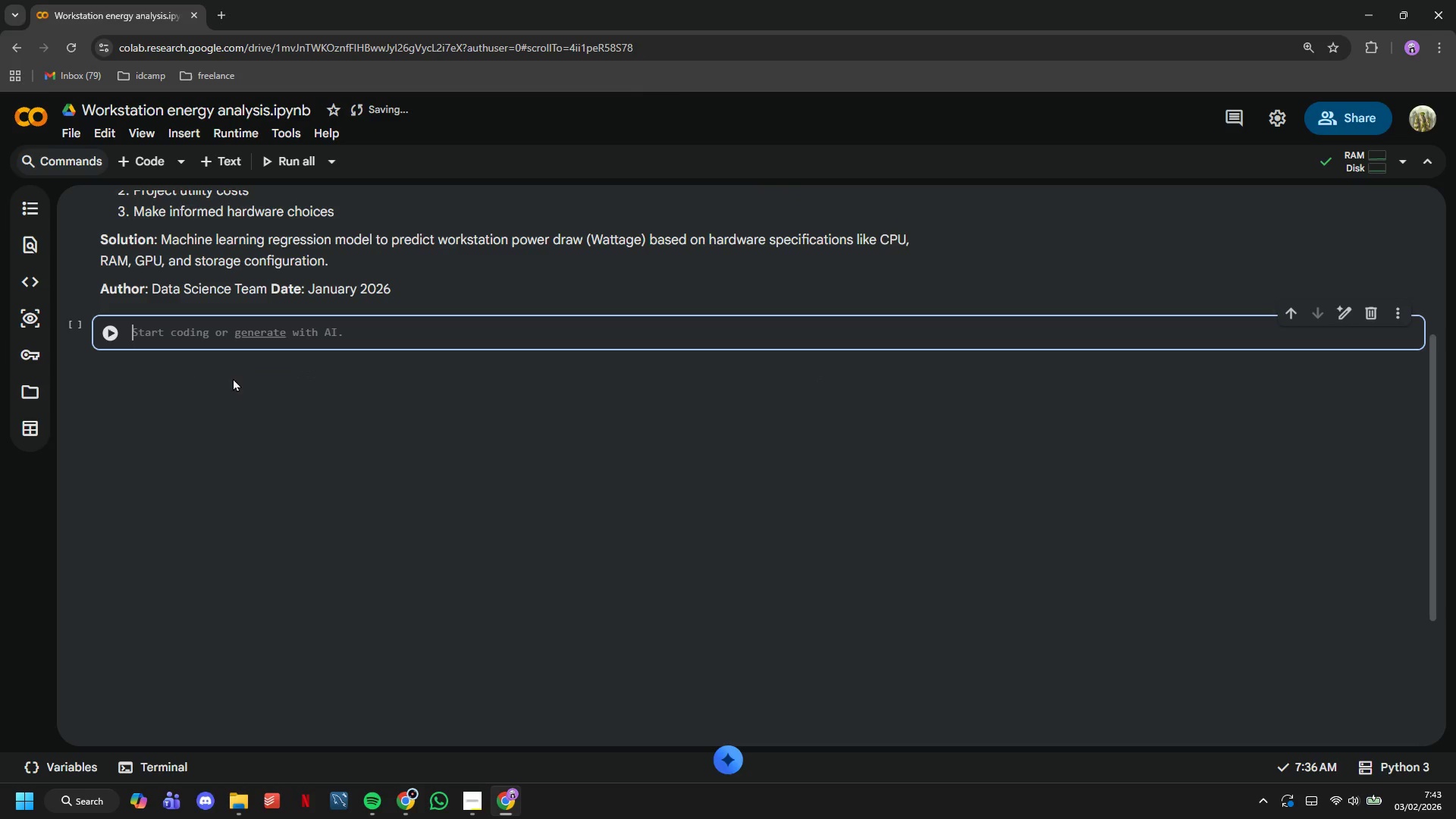 
left_click([200, 284])
 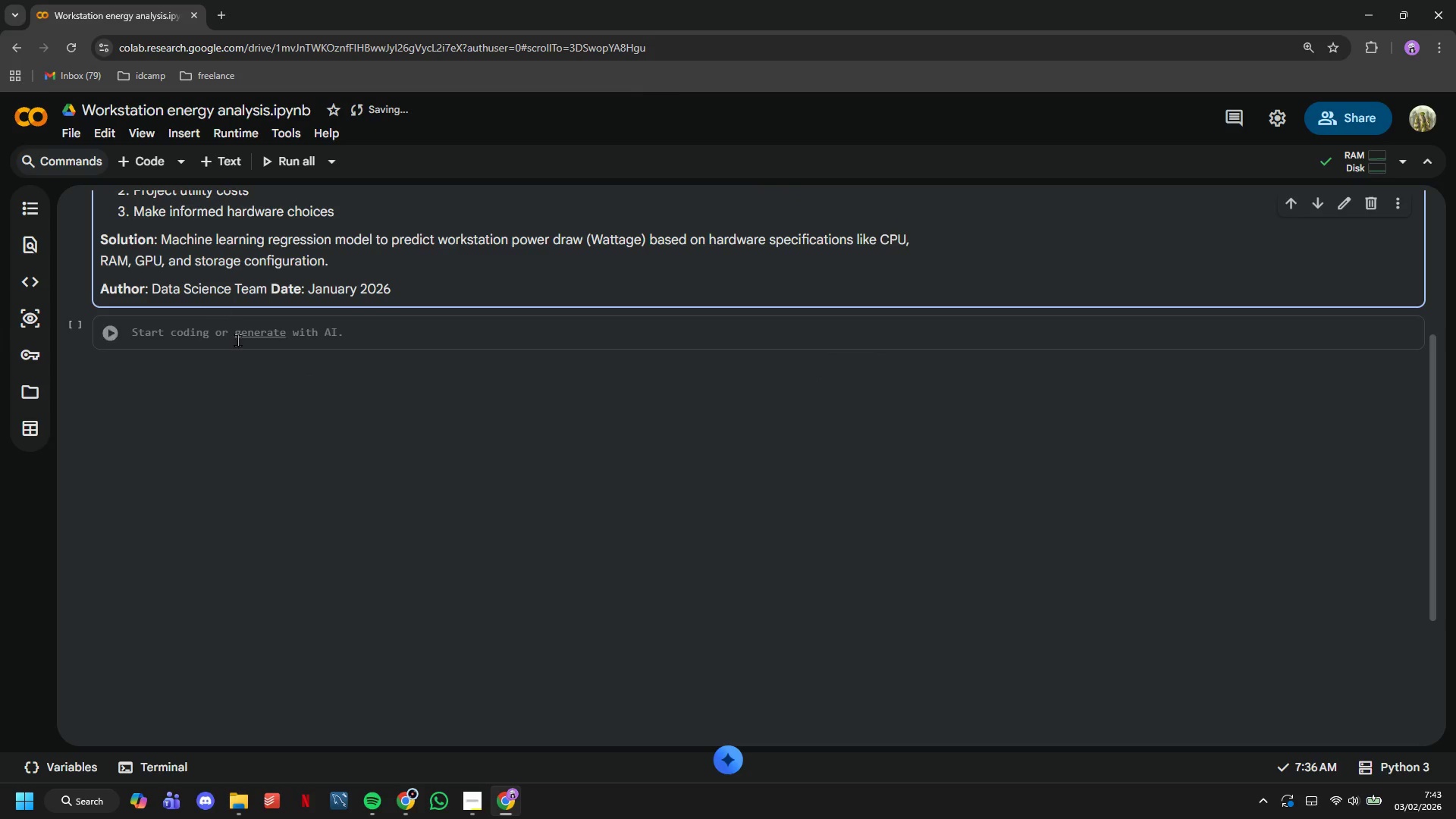 
scroll: coordinate [237, 340], scroll_direction: up, amount: 2.0
 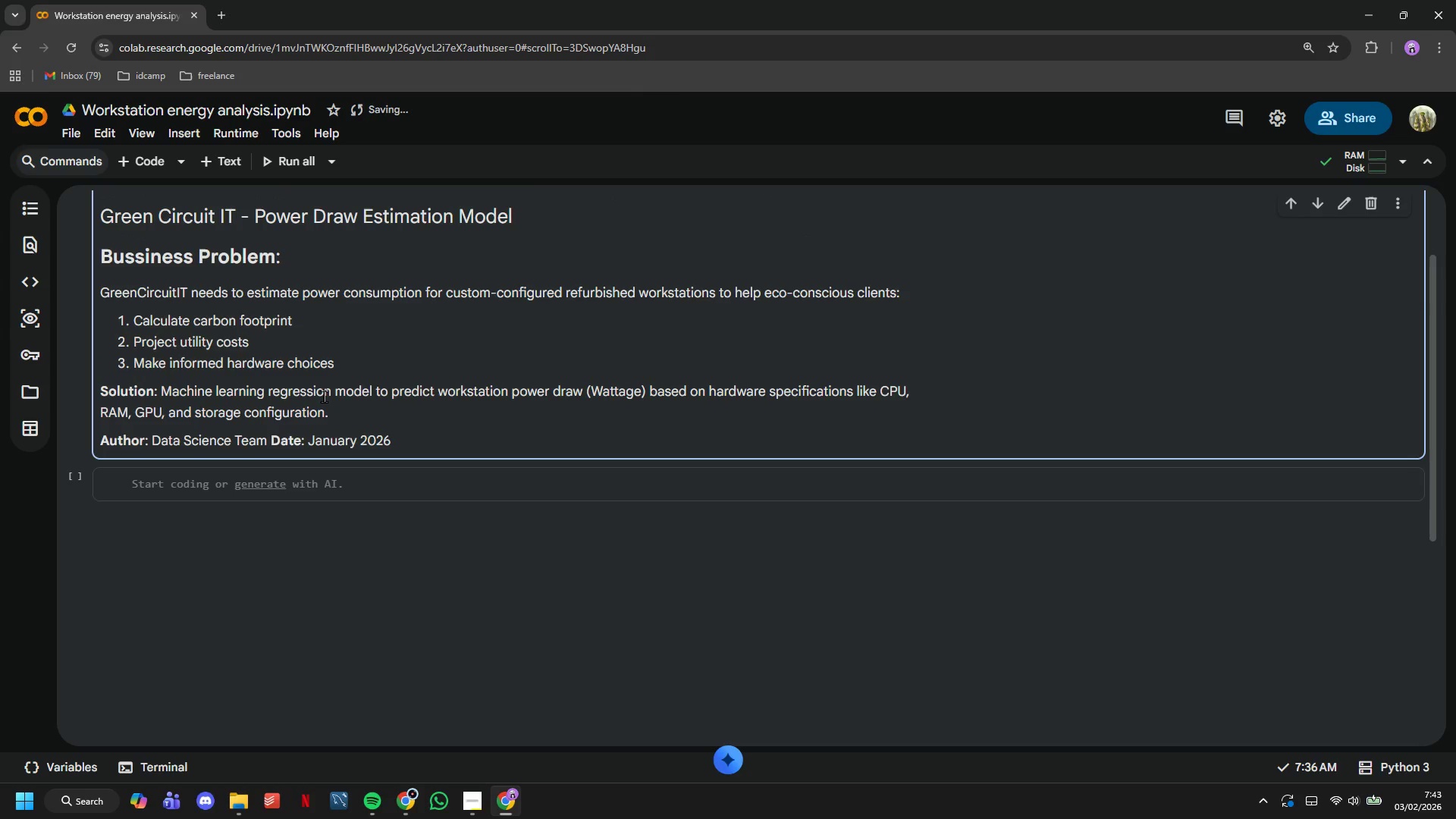 
double_click([324, 396])
 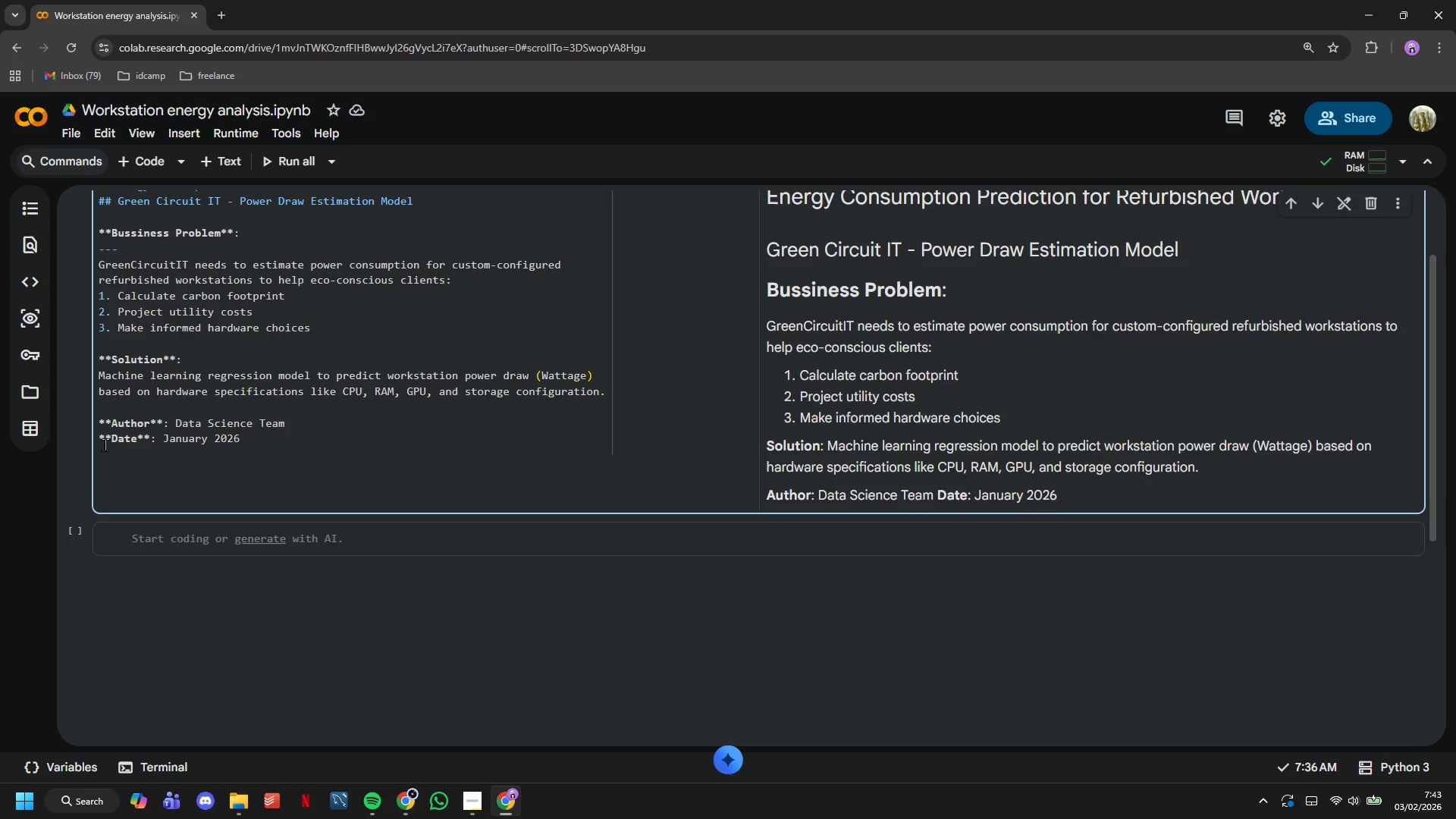 
left_click([104, 441])
 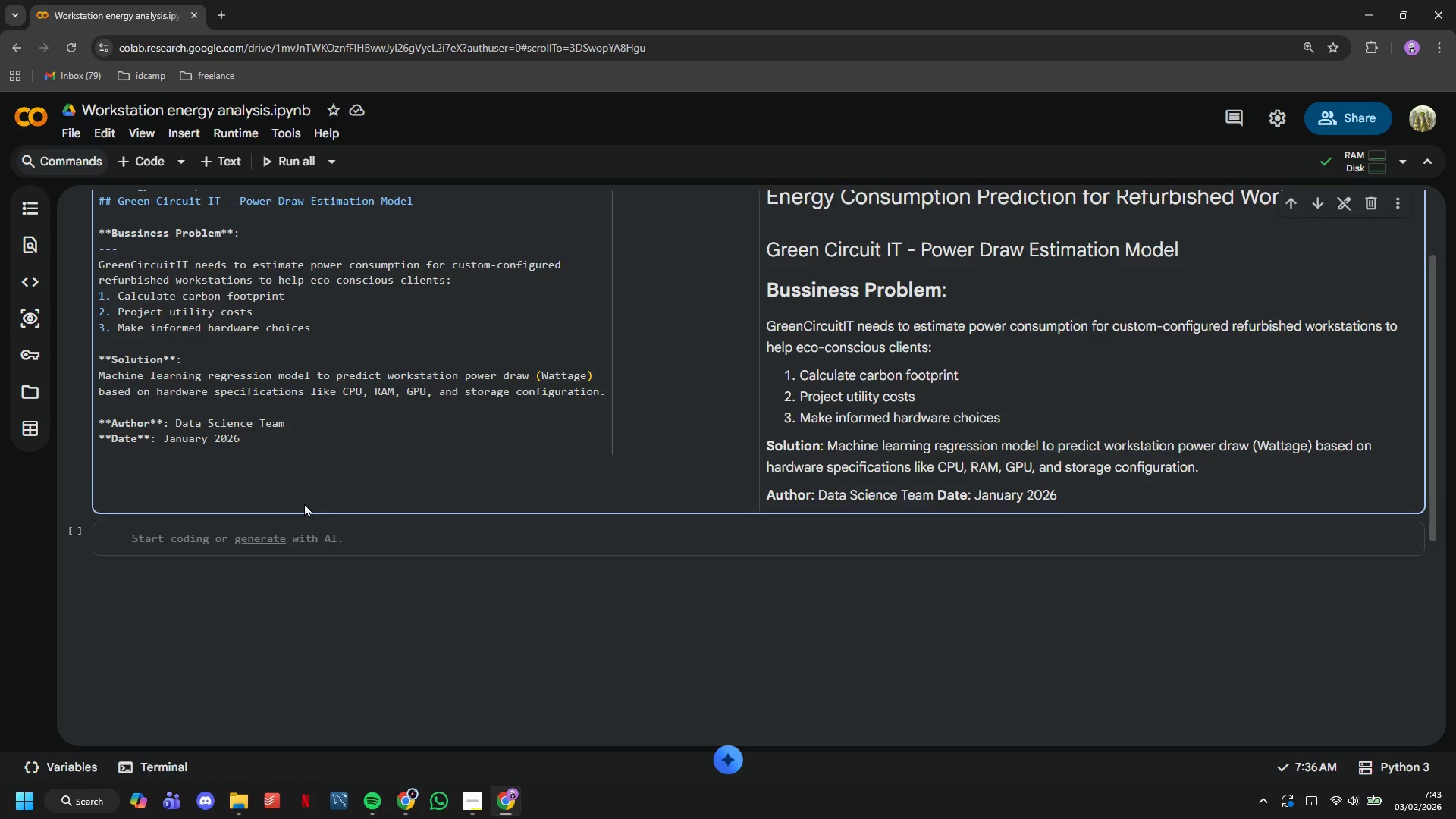 
key(ArrowLeft)
 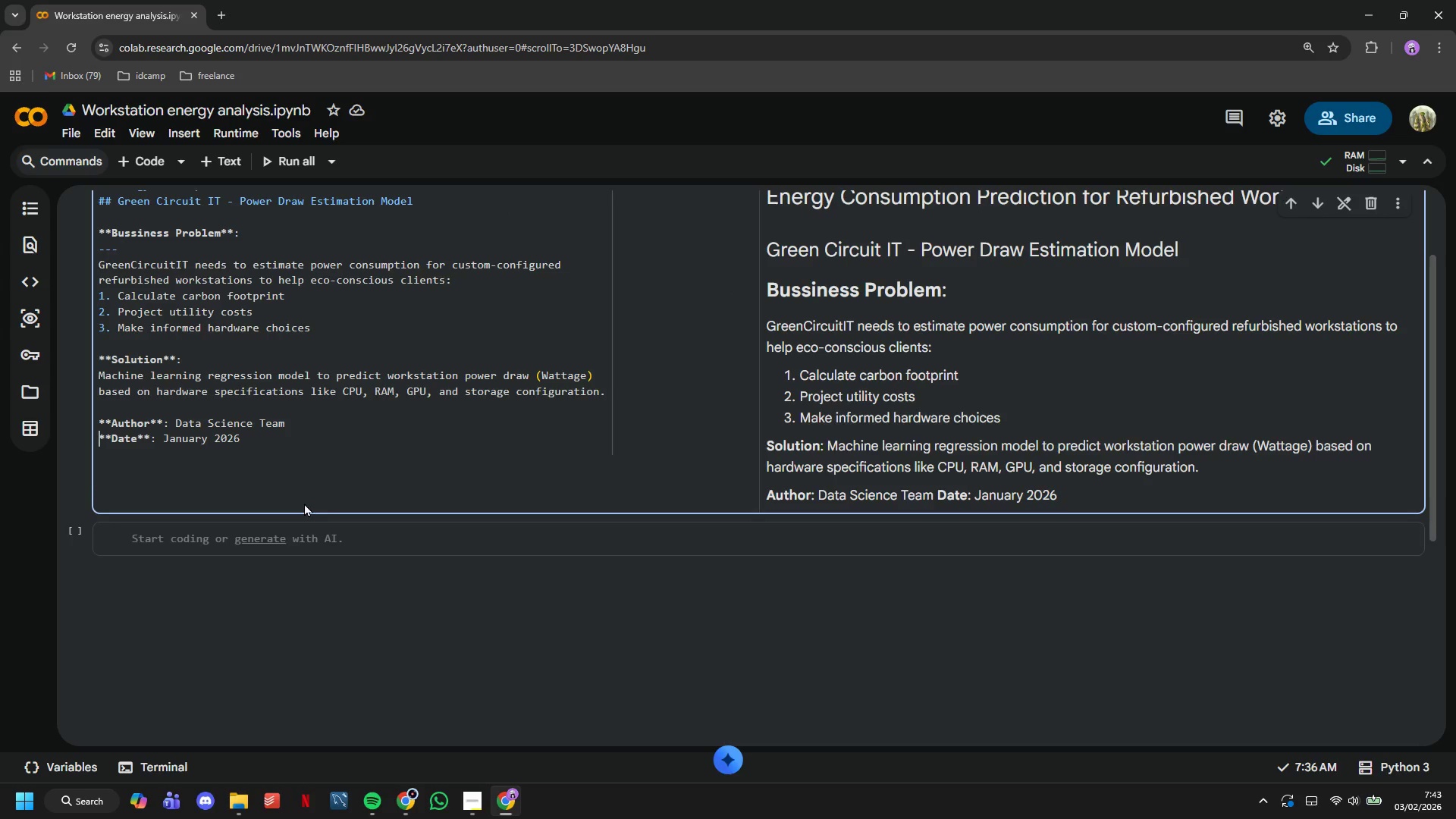 
key(Enter)
 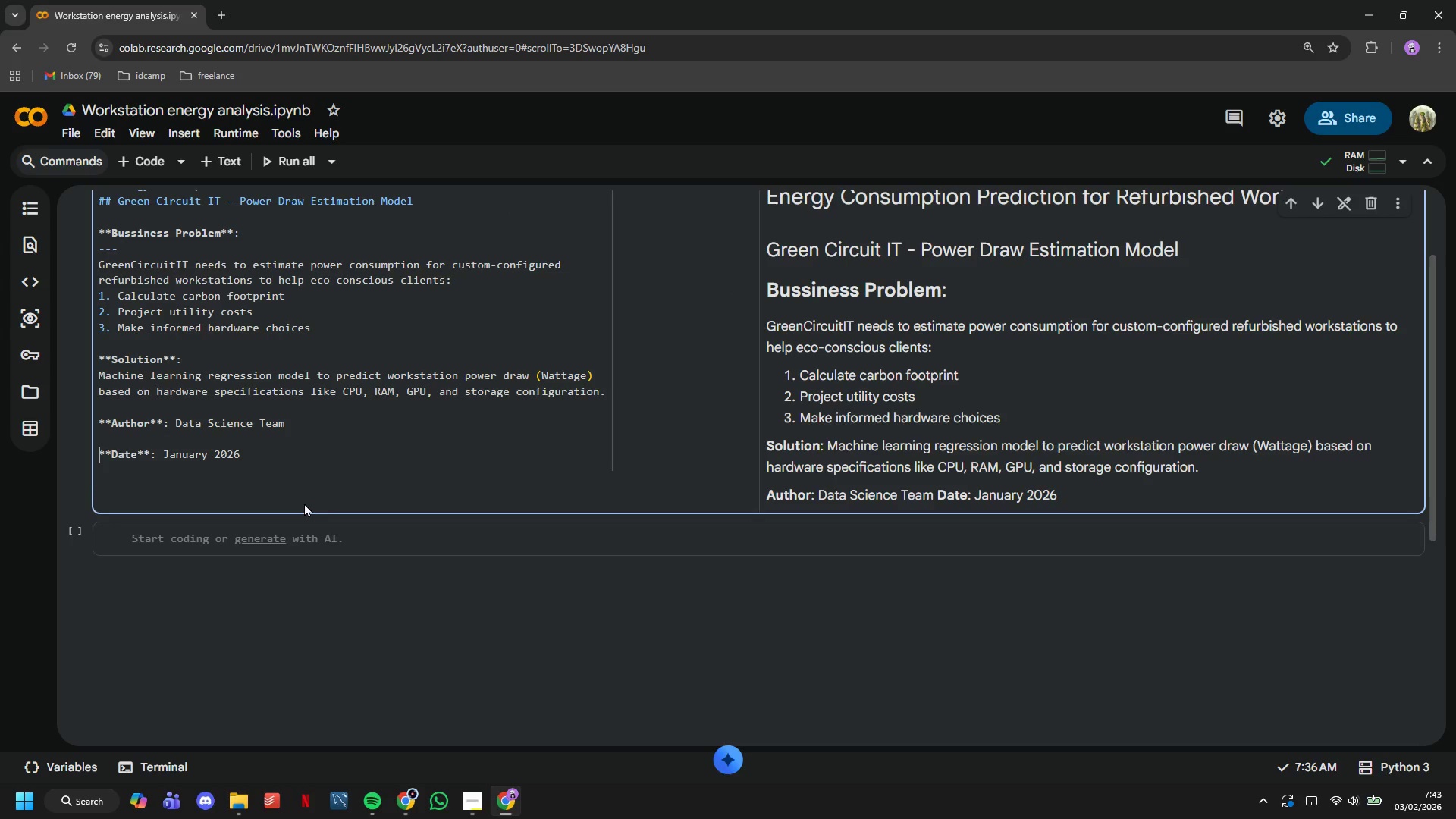 
key(ArrowUp)
 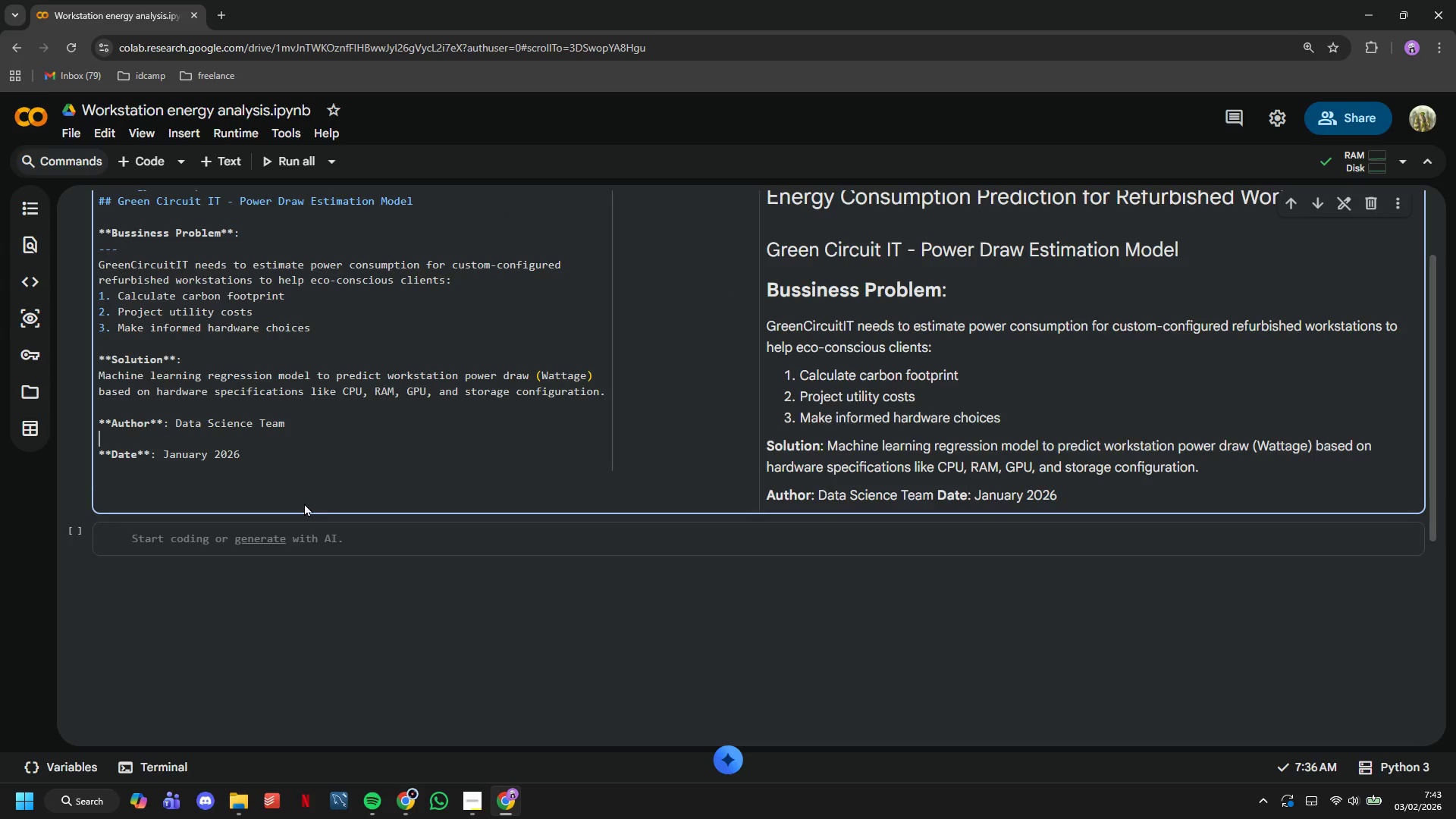 
key(ArrowUp)
 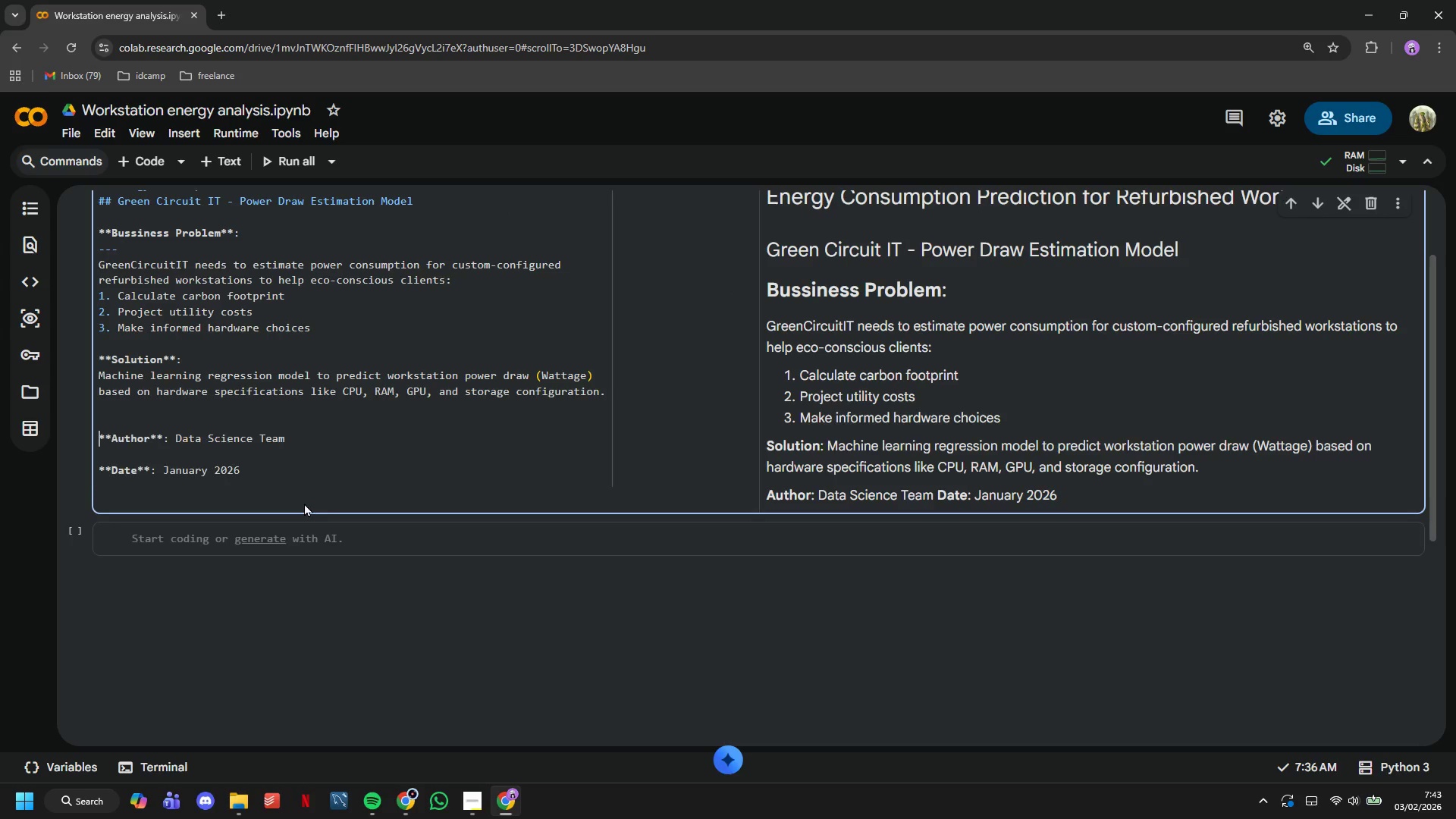 
key(Enter)
 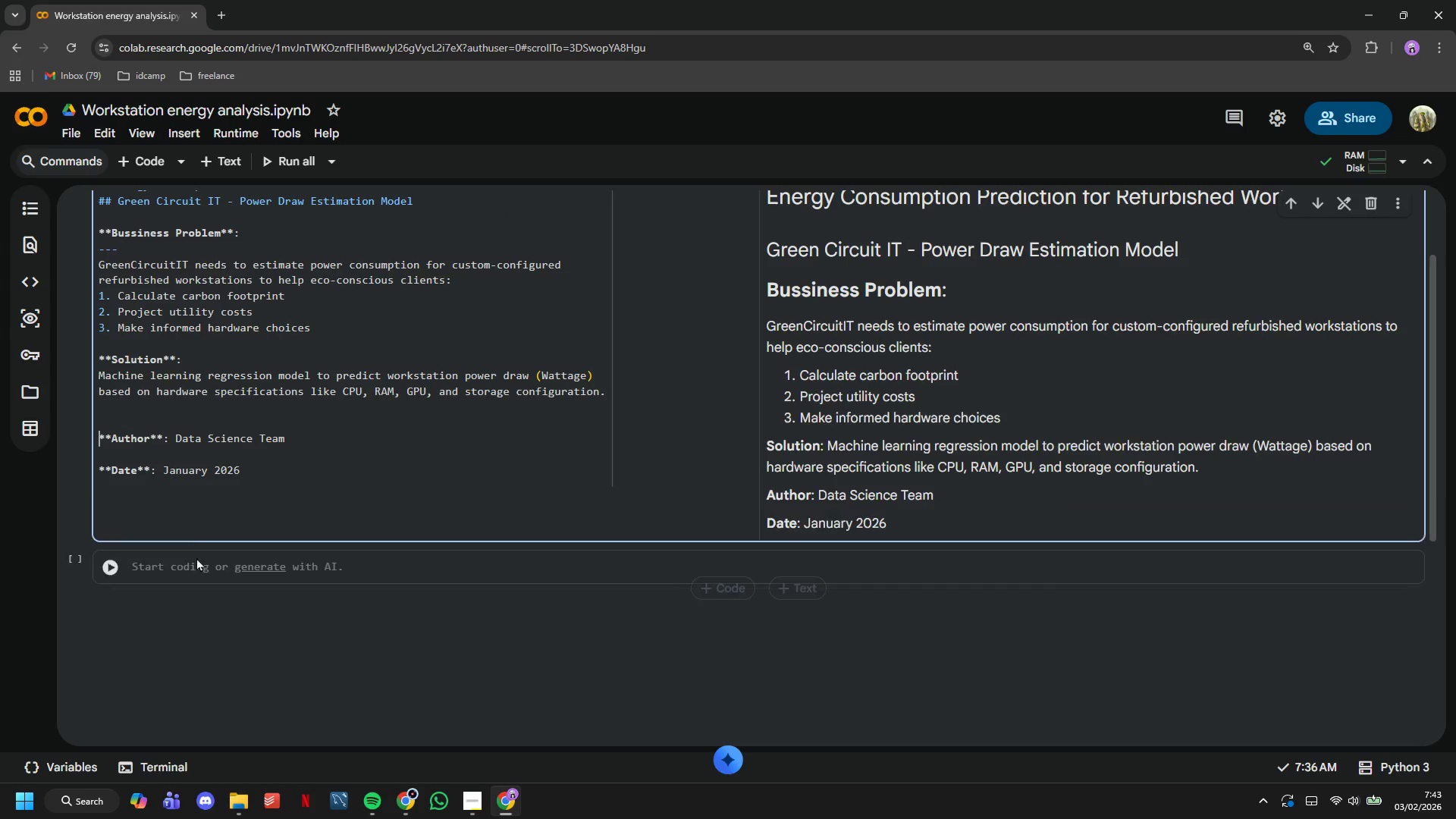 
left_click([193, 478])
 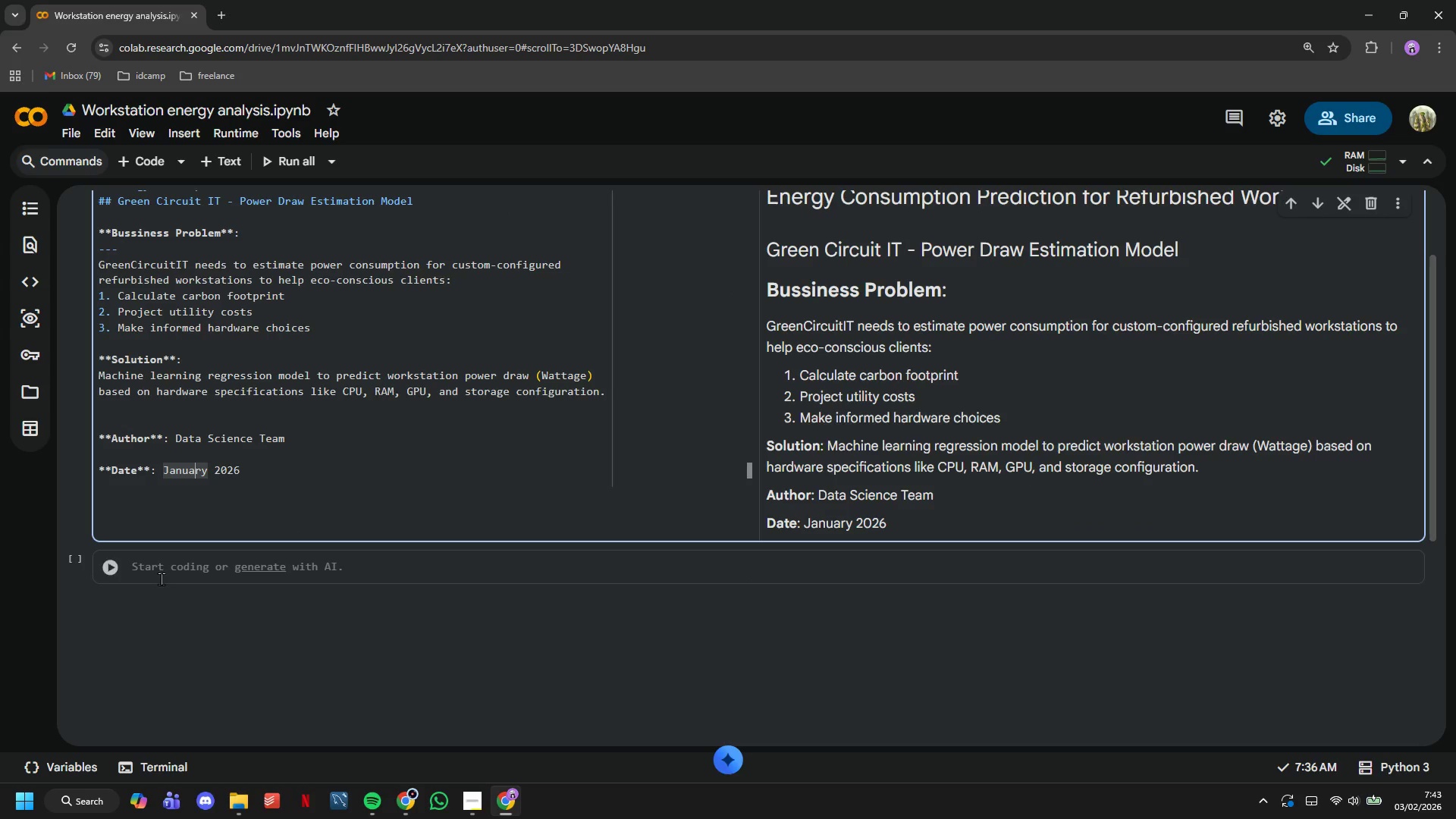 
left_click([161, 579])
 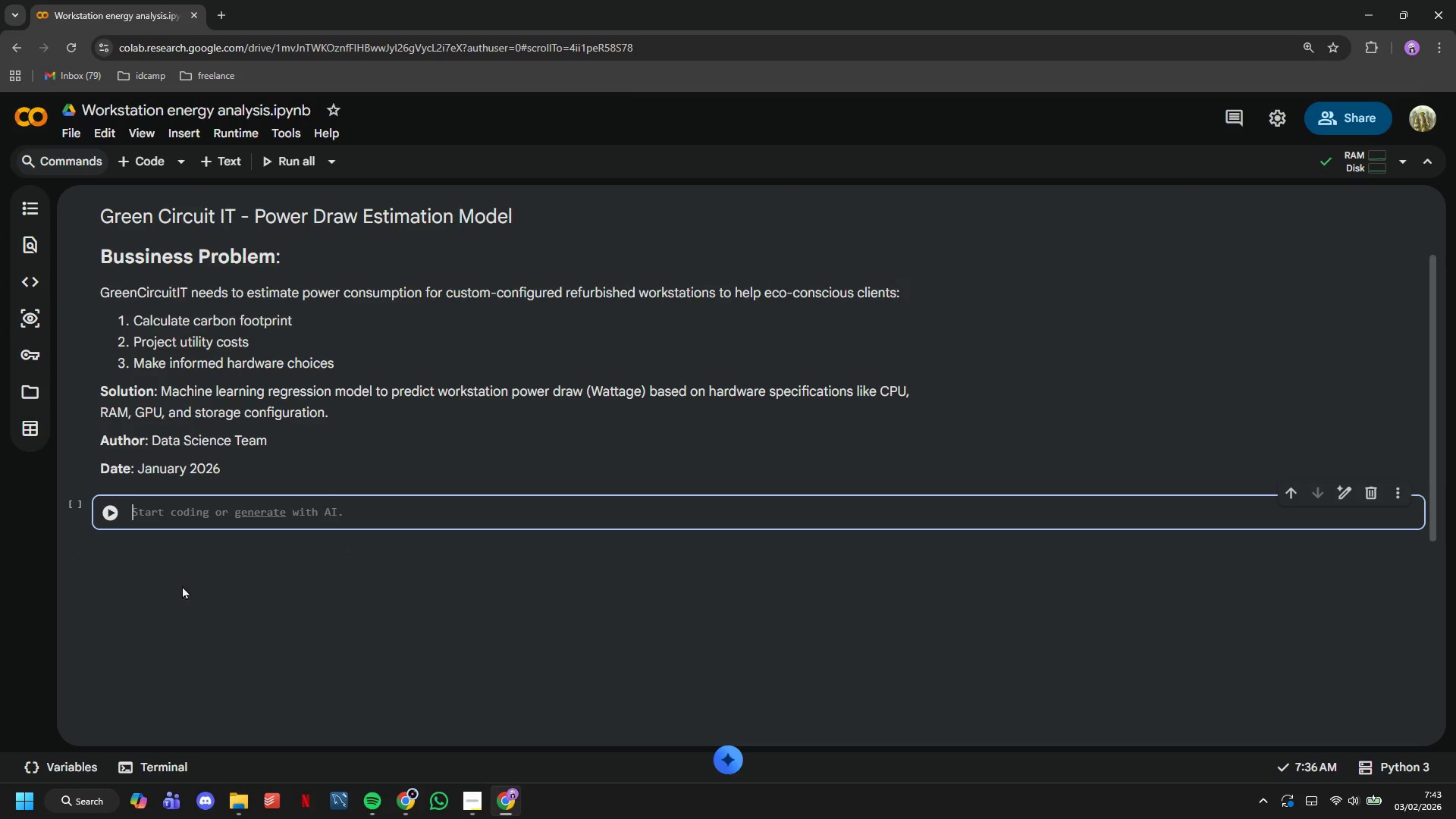 
scroll: coordinate [183, 585], scroll_direction: up, amount: 4.0
 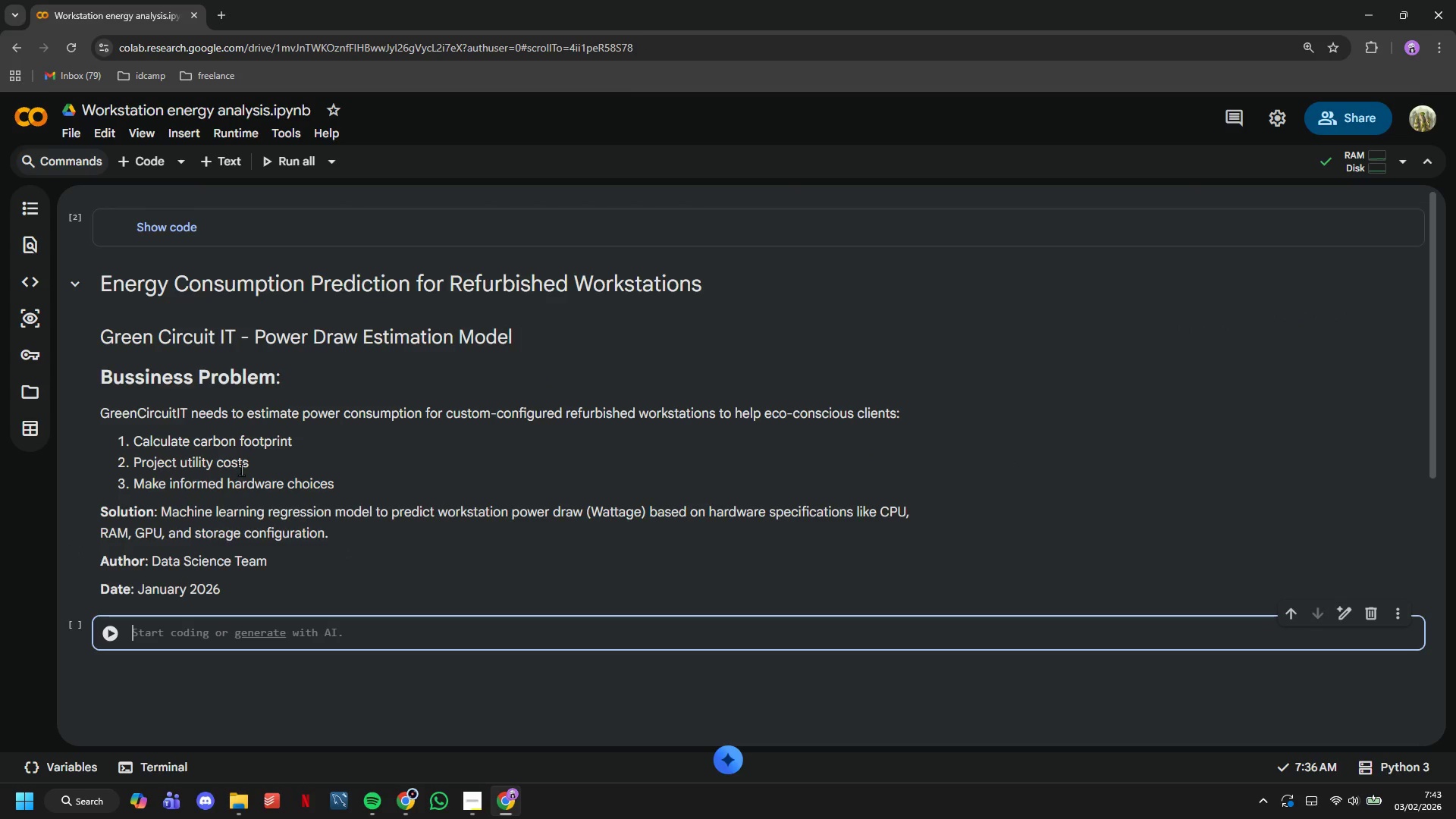 
scroll: coordinate [253, 438], scroll_direction: none, amount: 0.0
 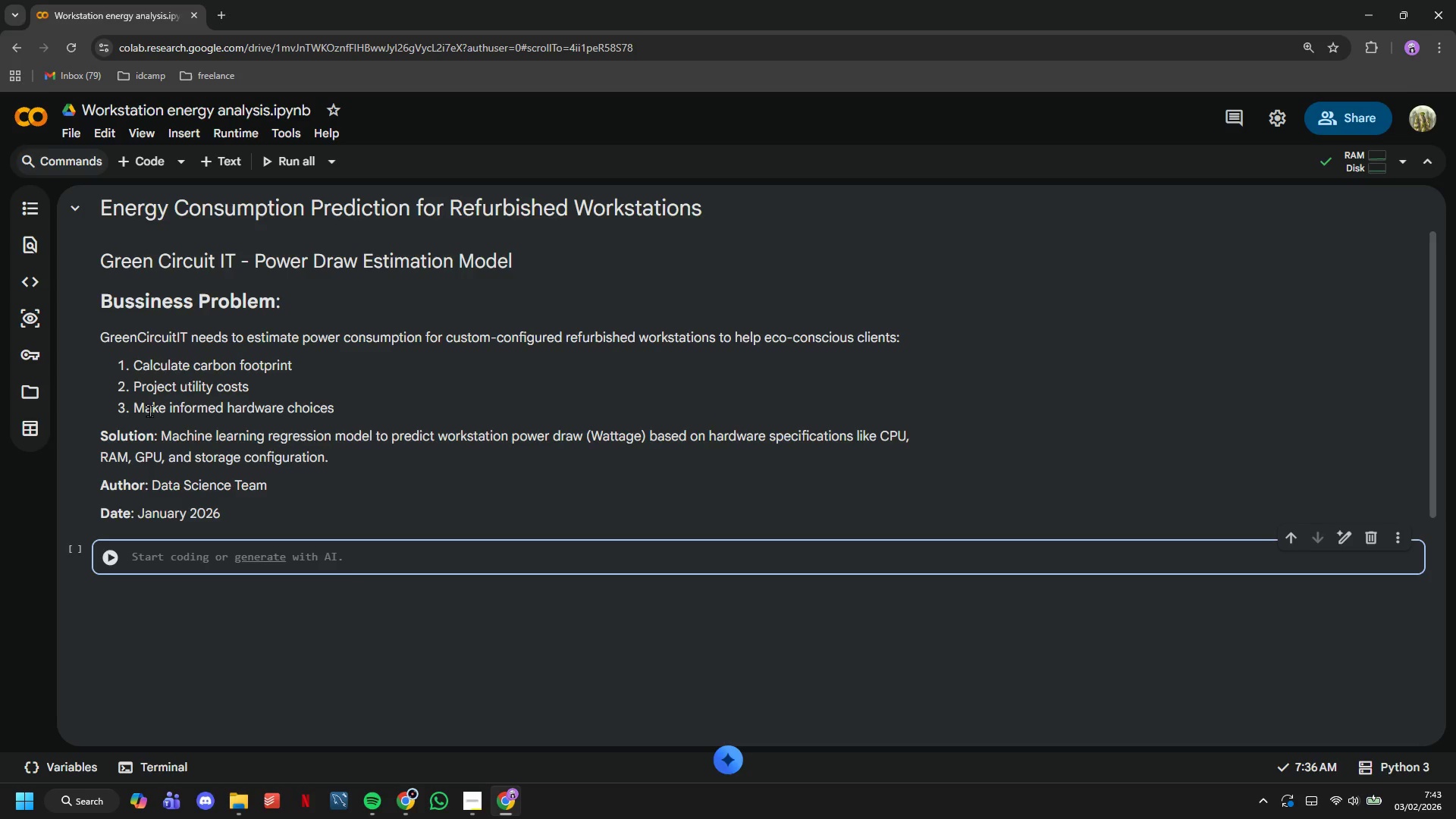 
left_click([240, 158])
 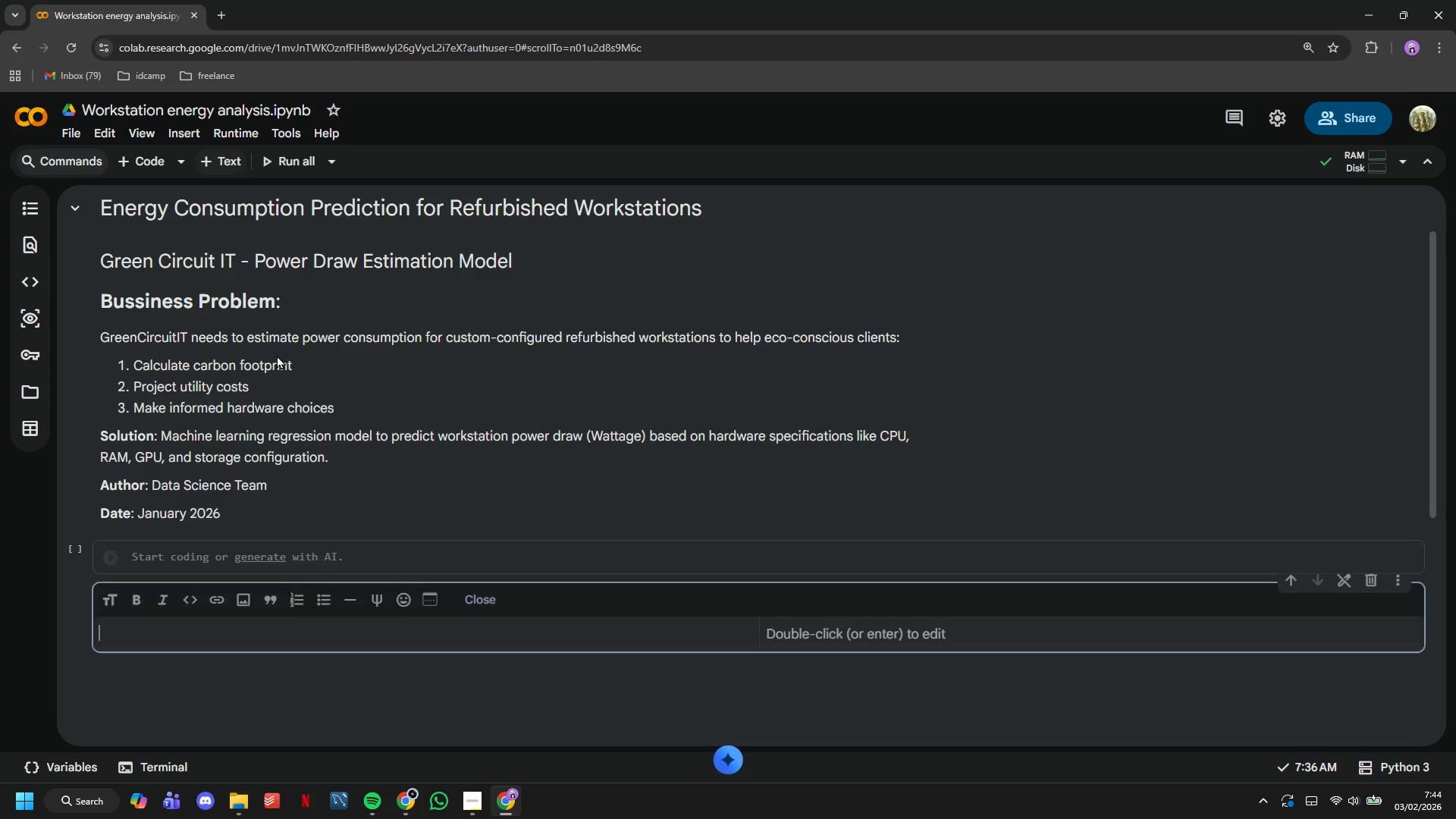 
type(# 1. Envo)
key(Backspace)
type(ironment Setup)
 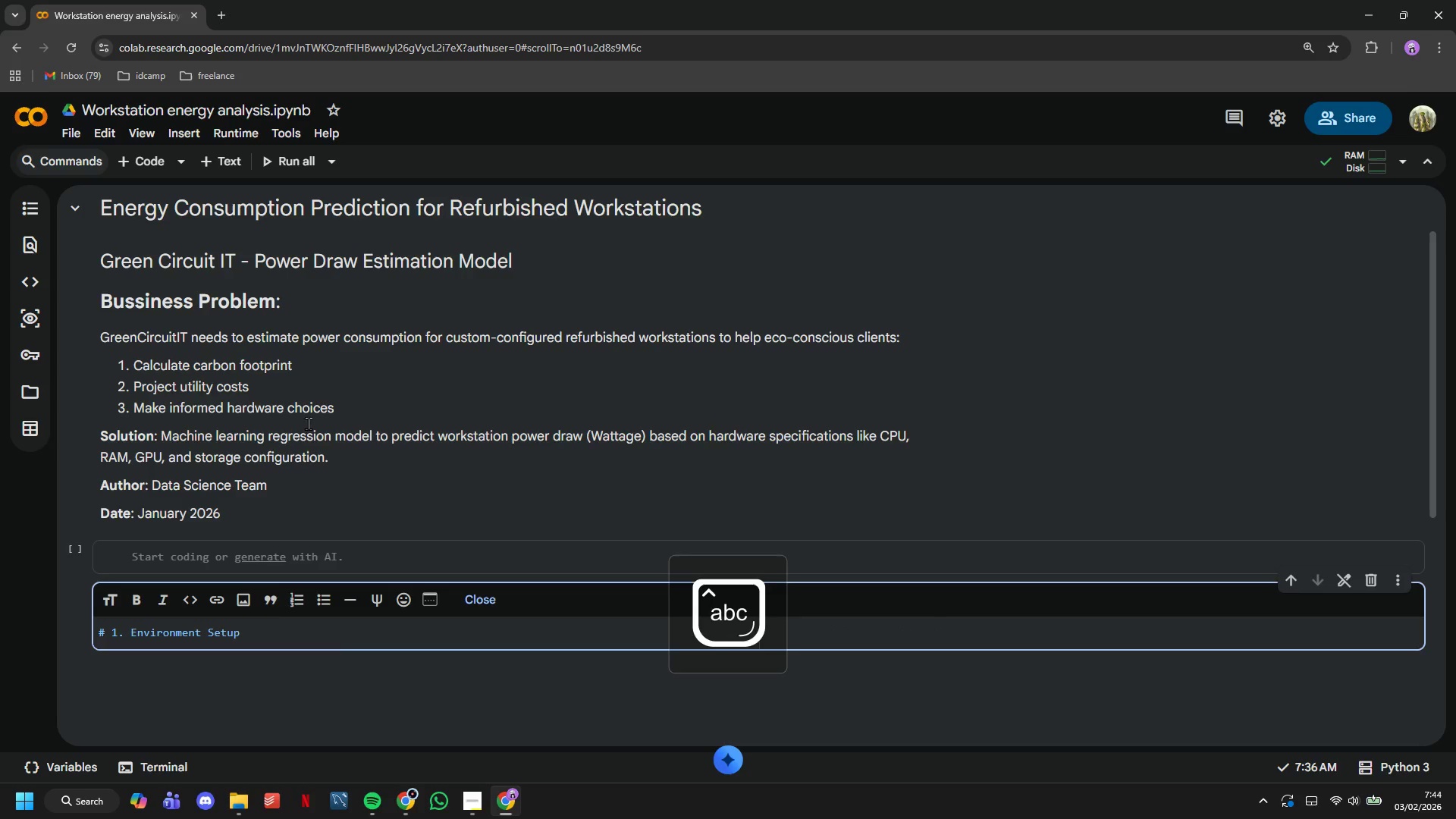 
scroll: coordinate [304, 456], scroll_direction: down, amount: 3.0
 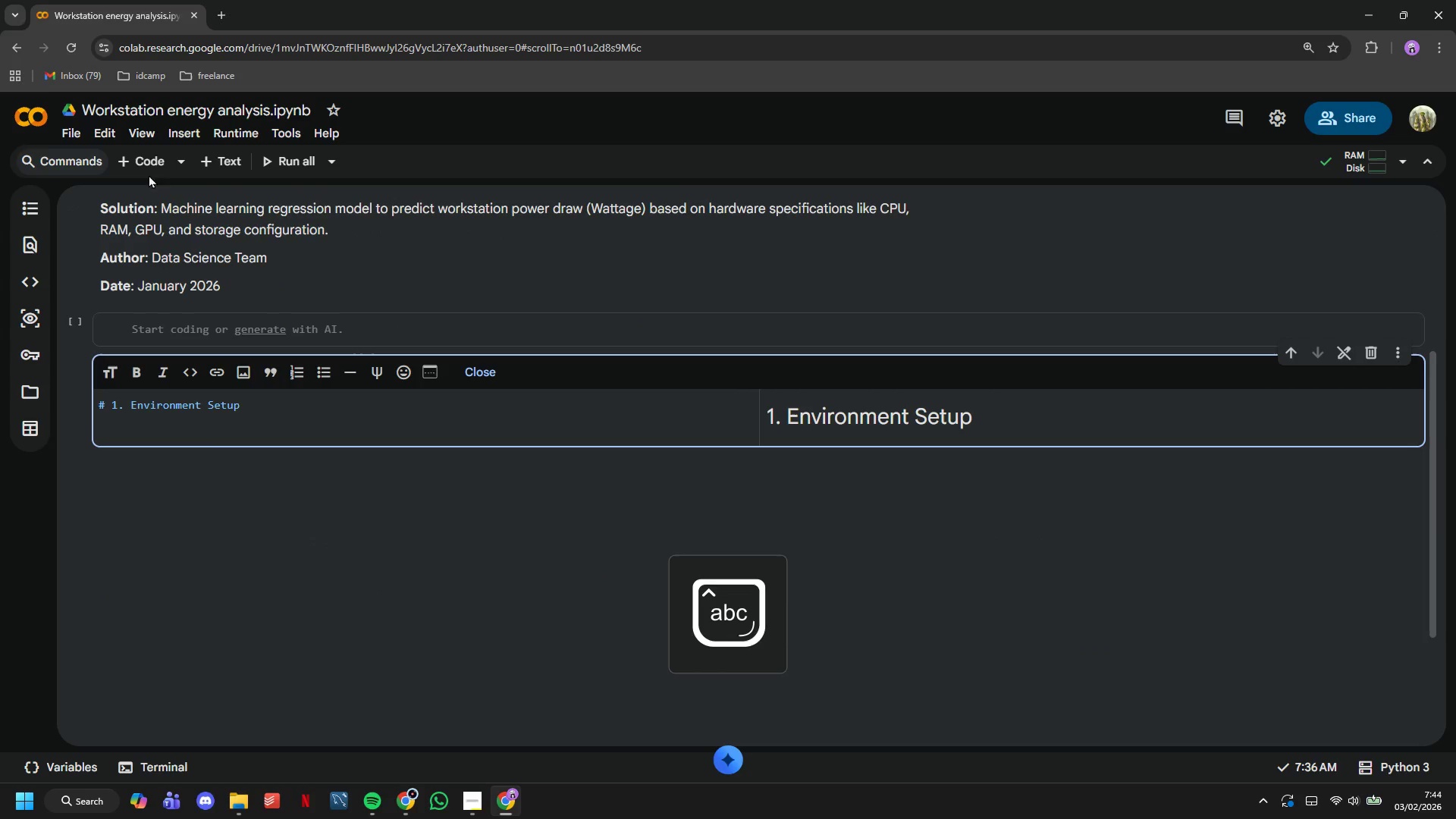 
left_click([149, 152])
 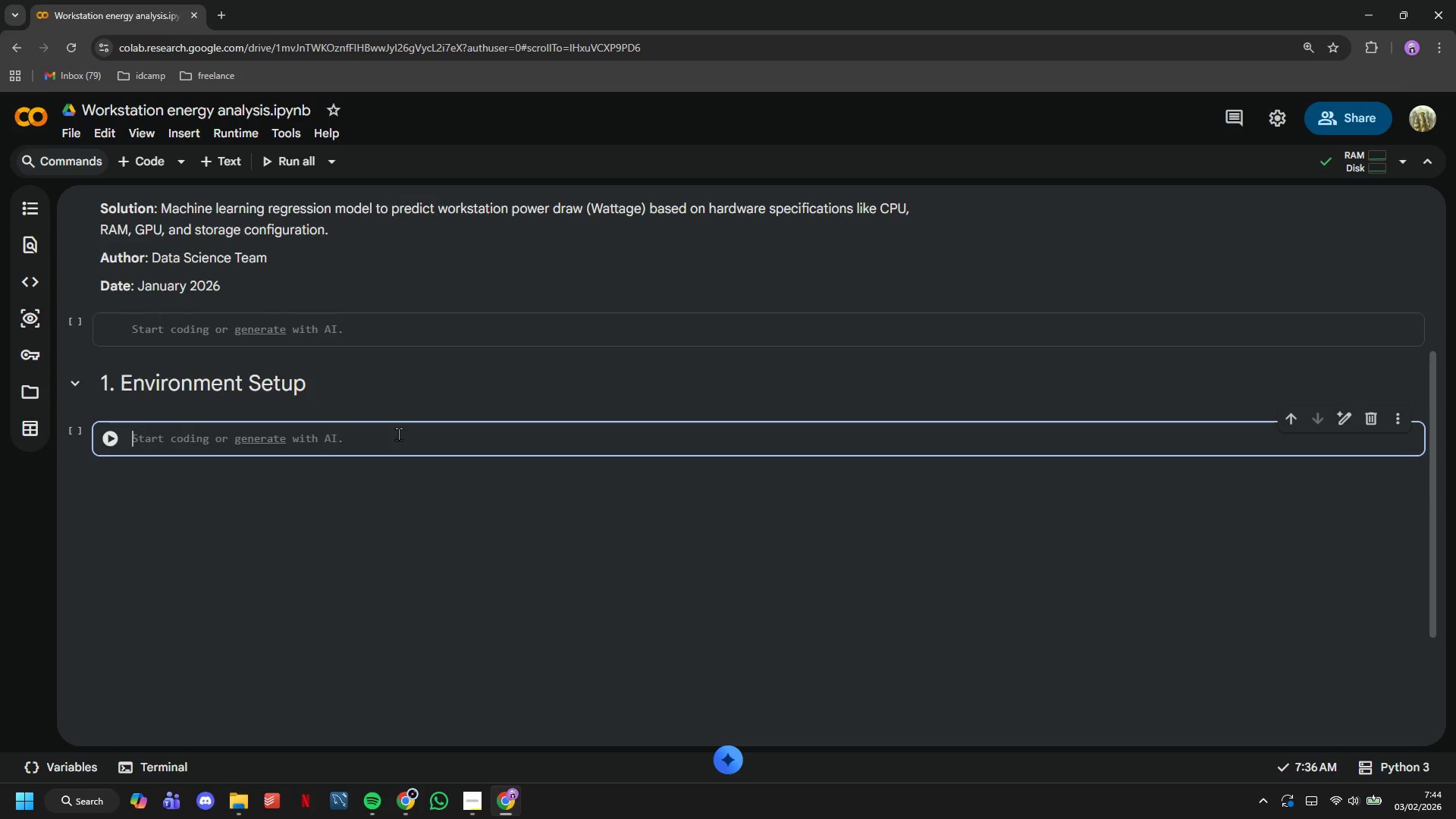 
type(print("1. Environment Setup)
 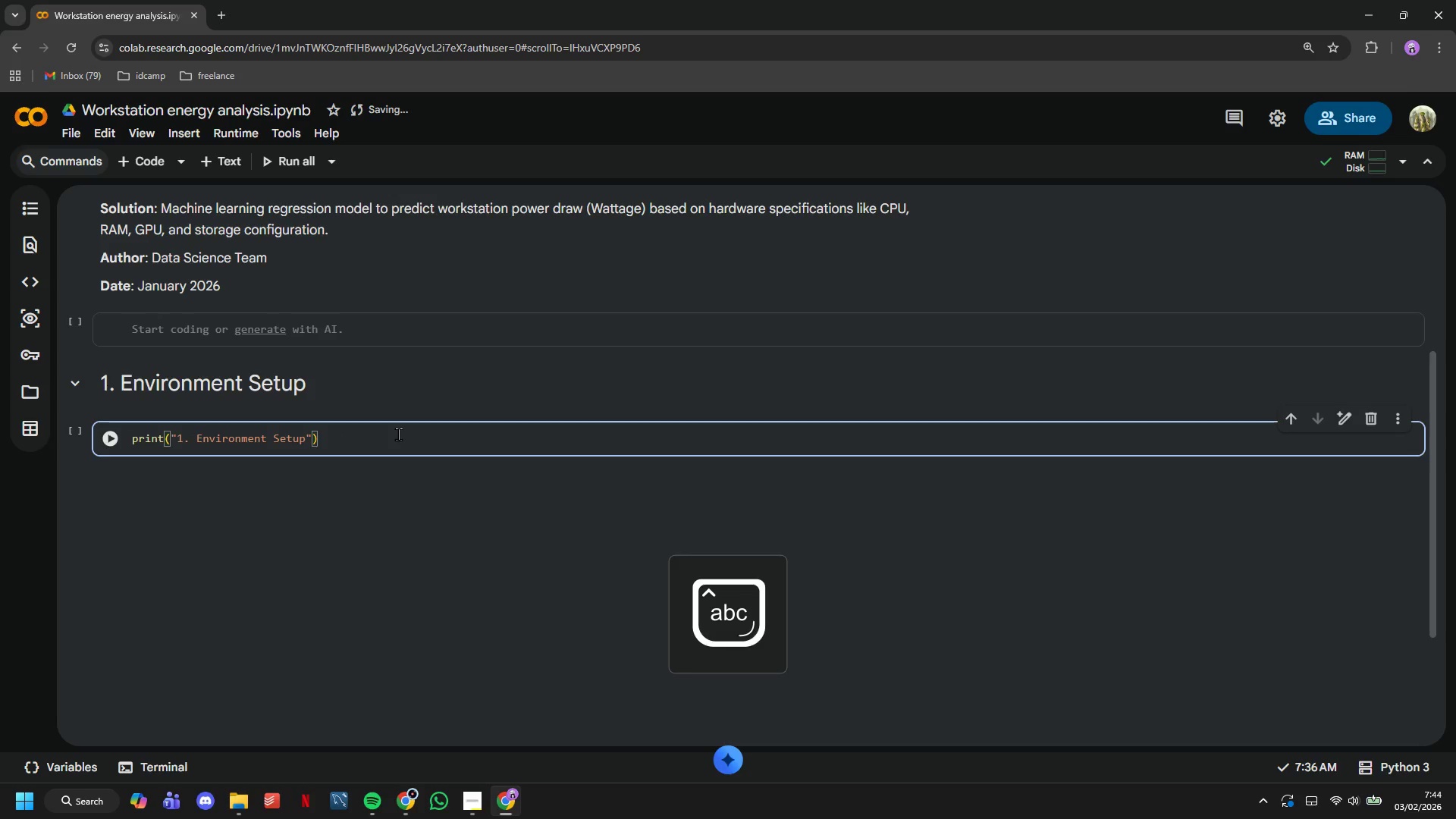 
left_click_drag(start_coordinate=[442, 435], to_coordinate=[447, 435])
 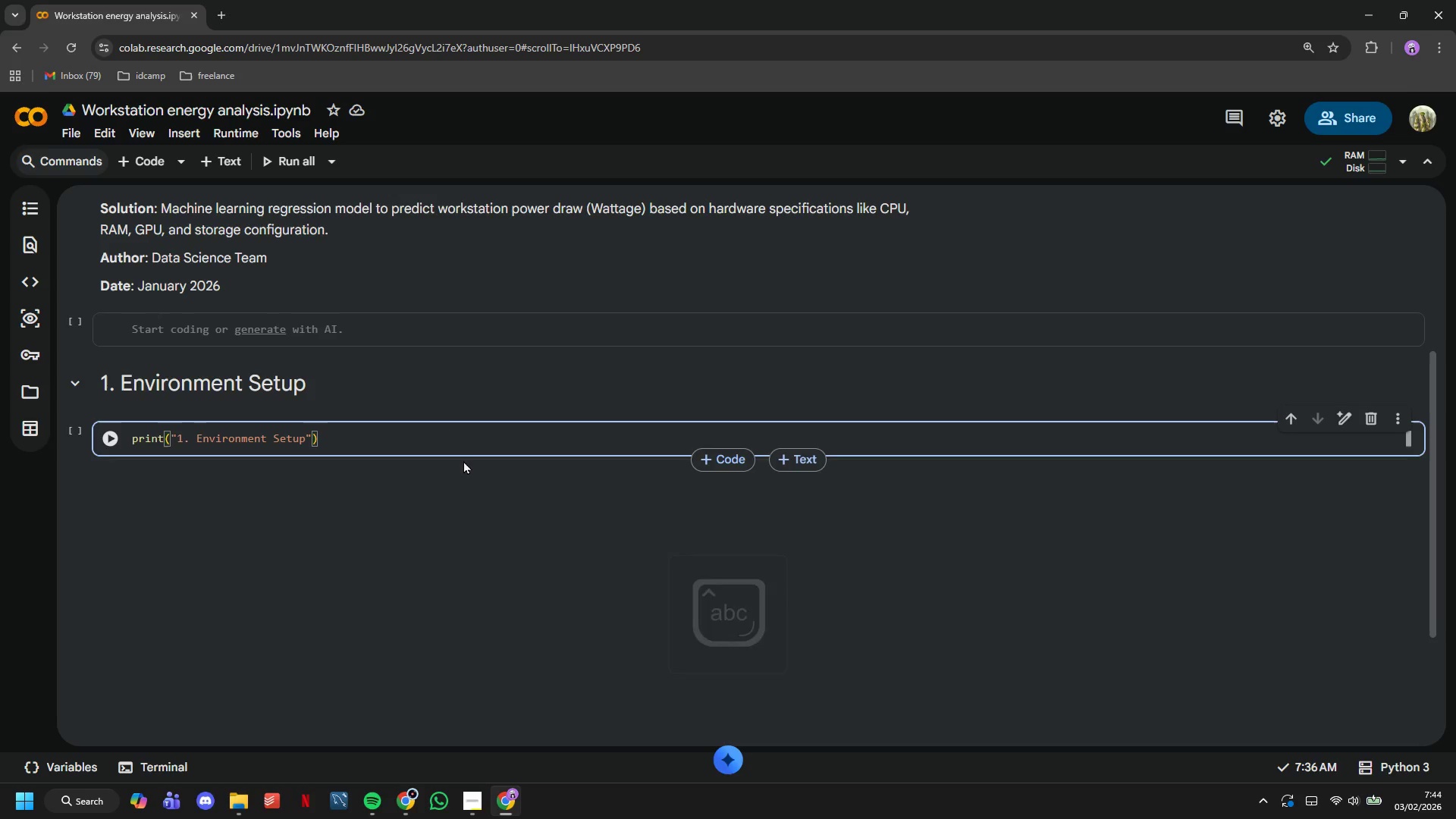 
key(Enter)
 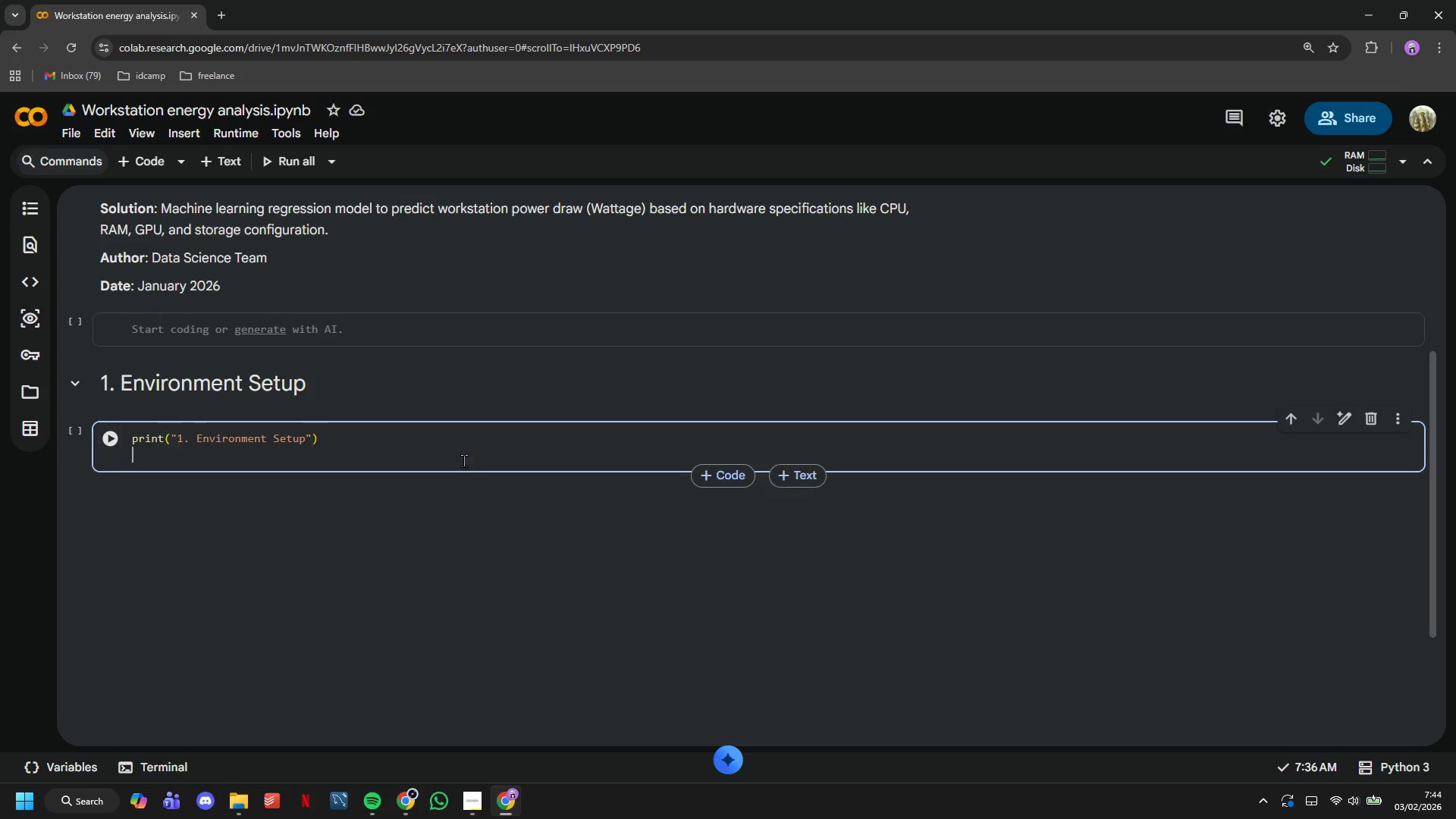 
key(Enter)
 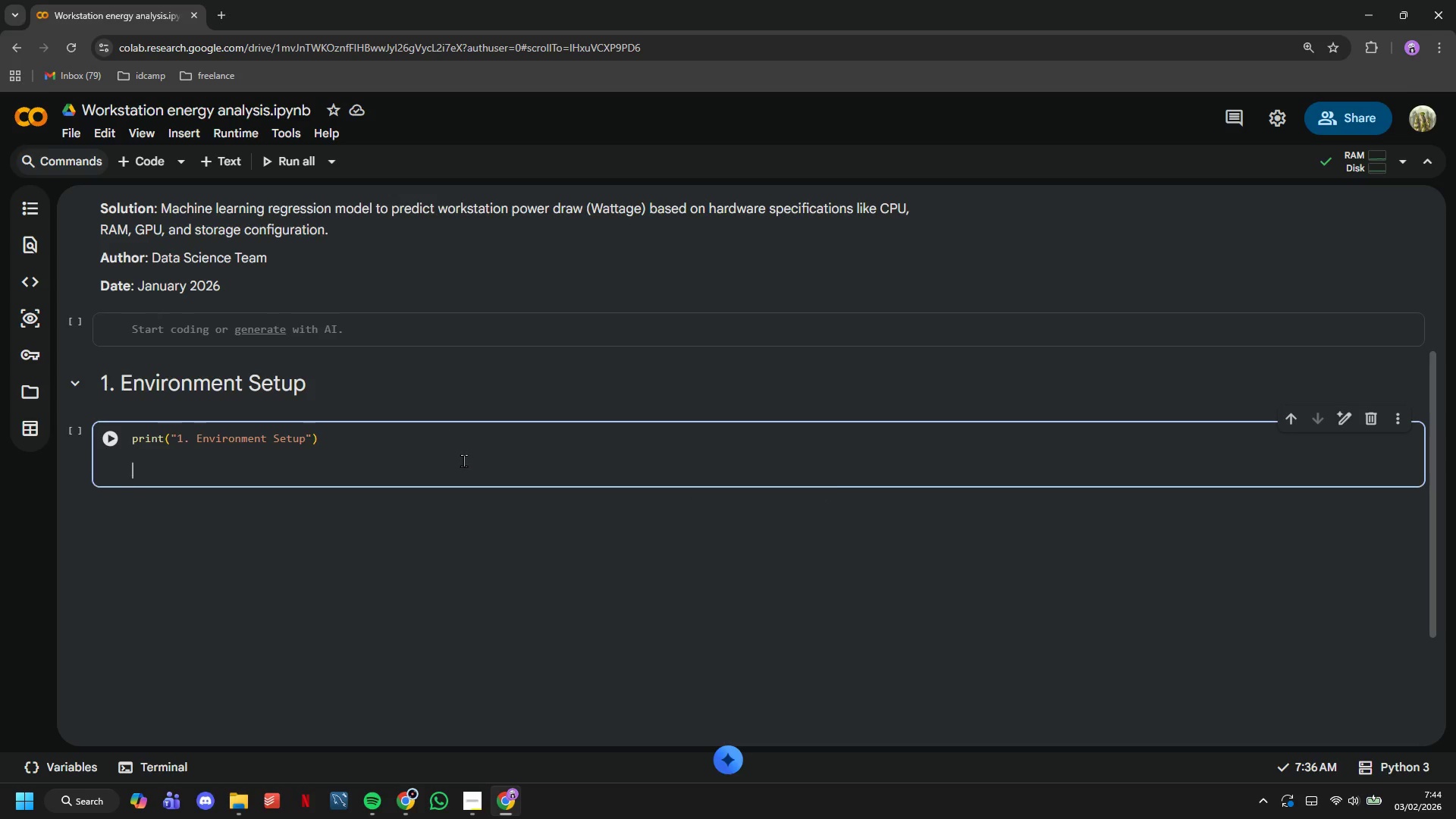 
key(Enter)
 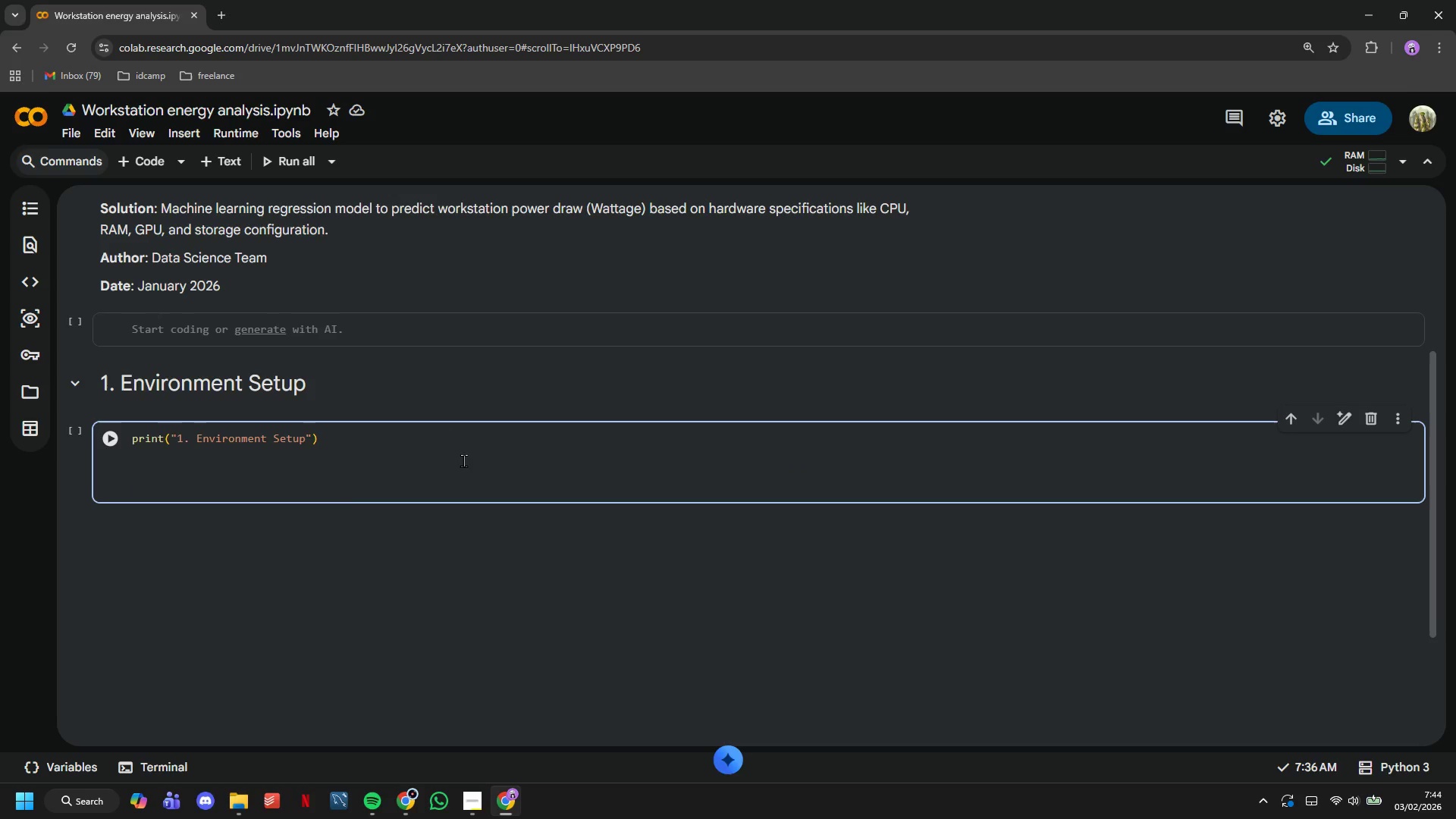 
key(Backspace)
type(import )
 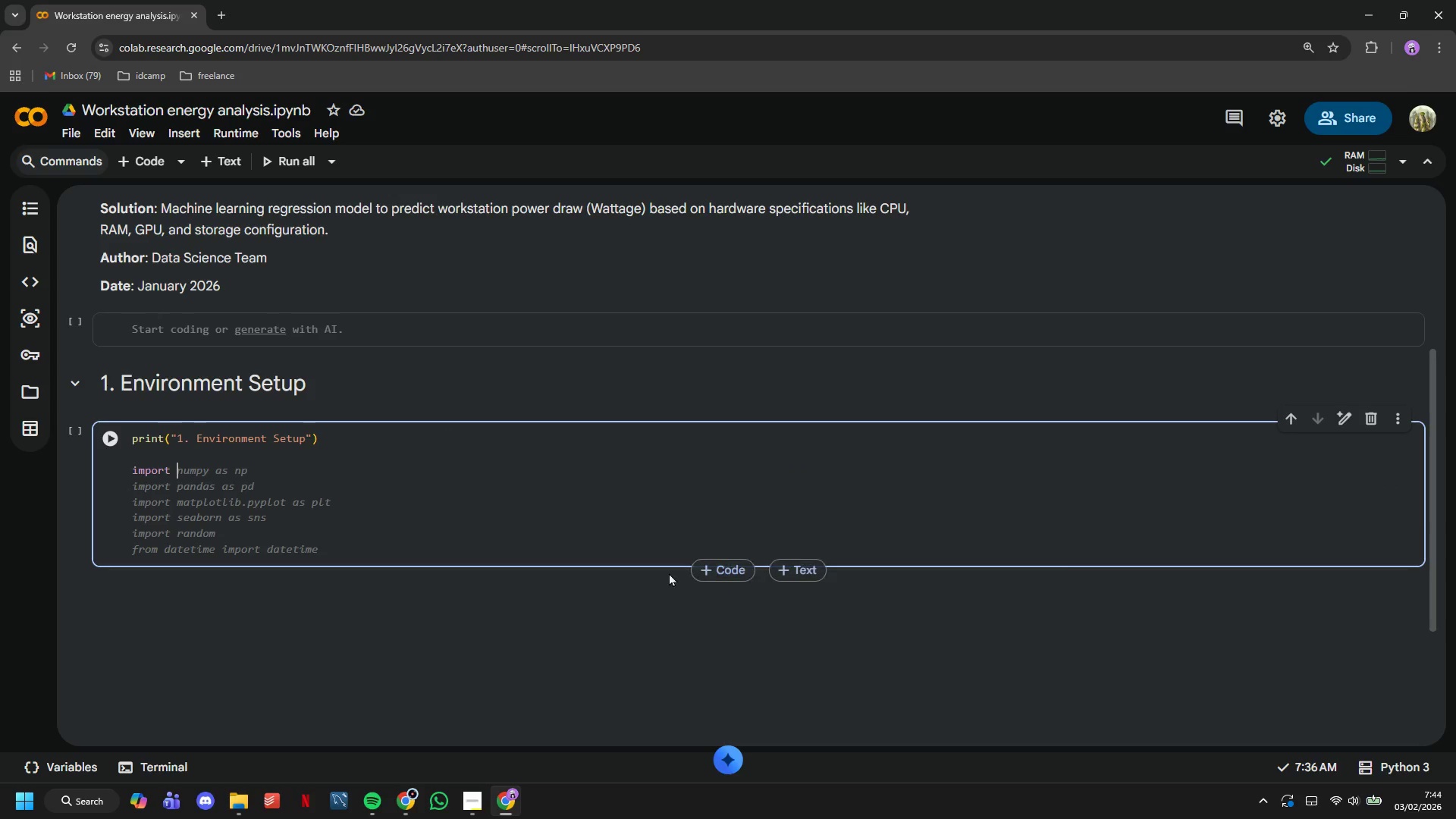 
type(pandas as pd)
 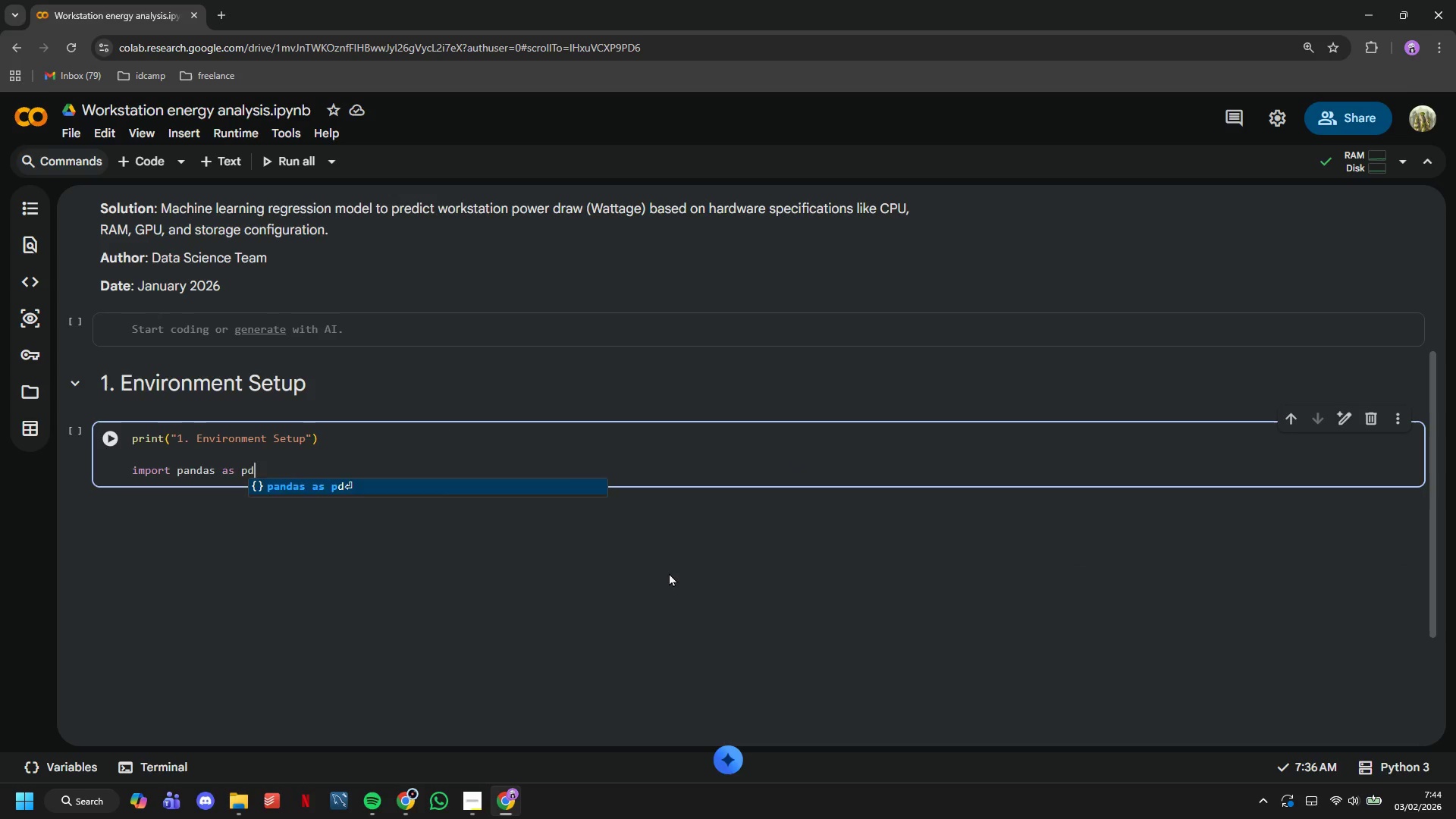 
key(Enter)
 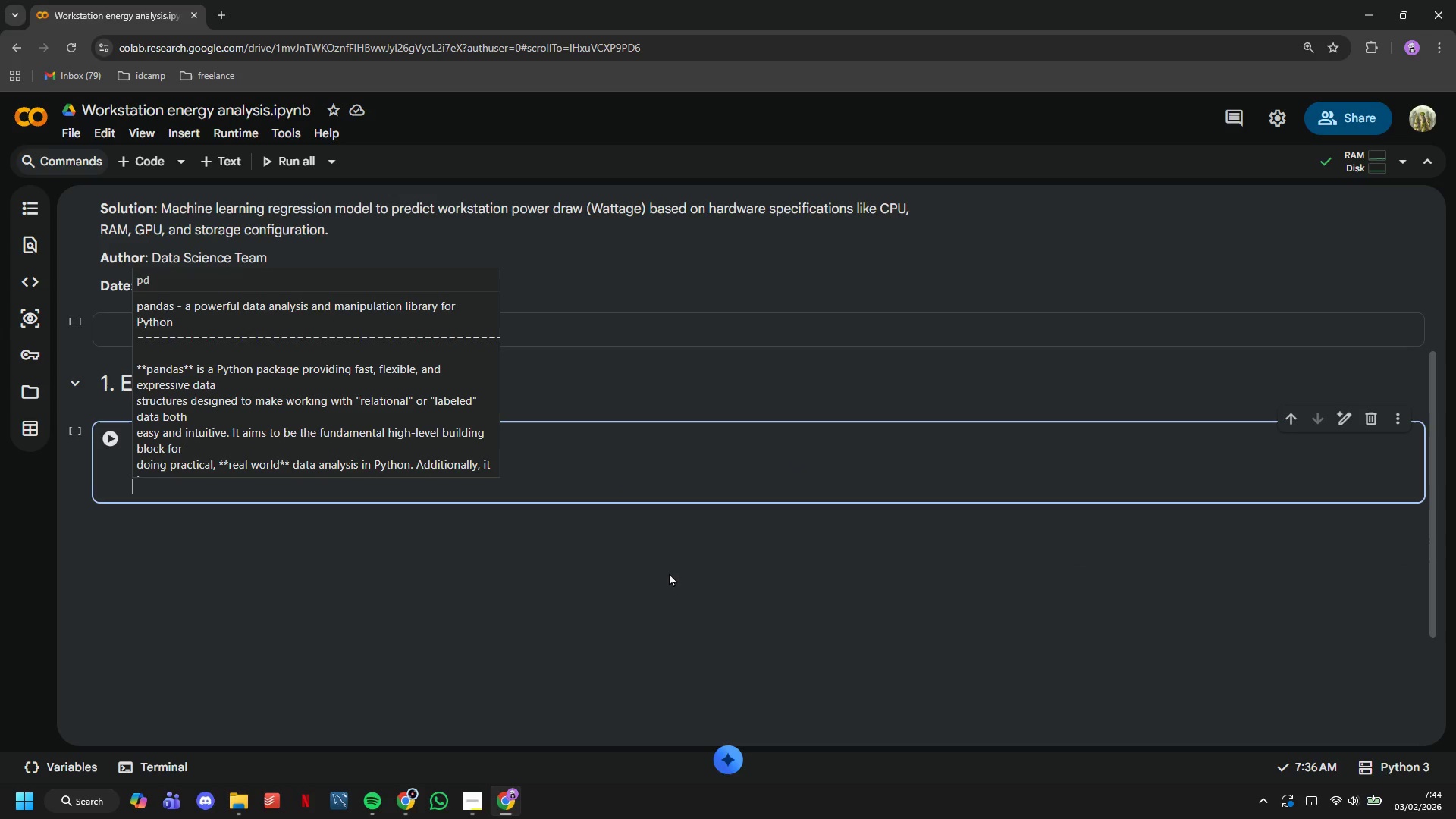 
type(impor )
key(Backspace)
type(t numpy as np)
 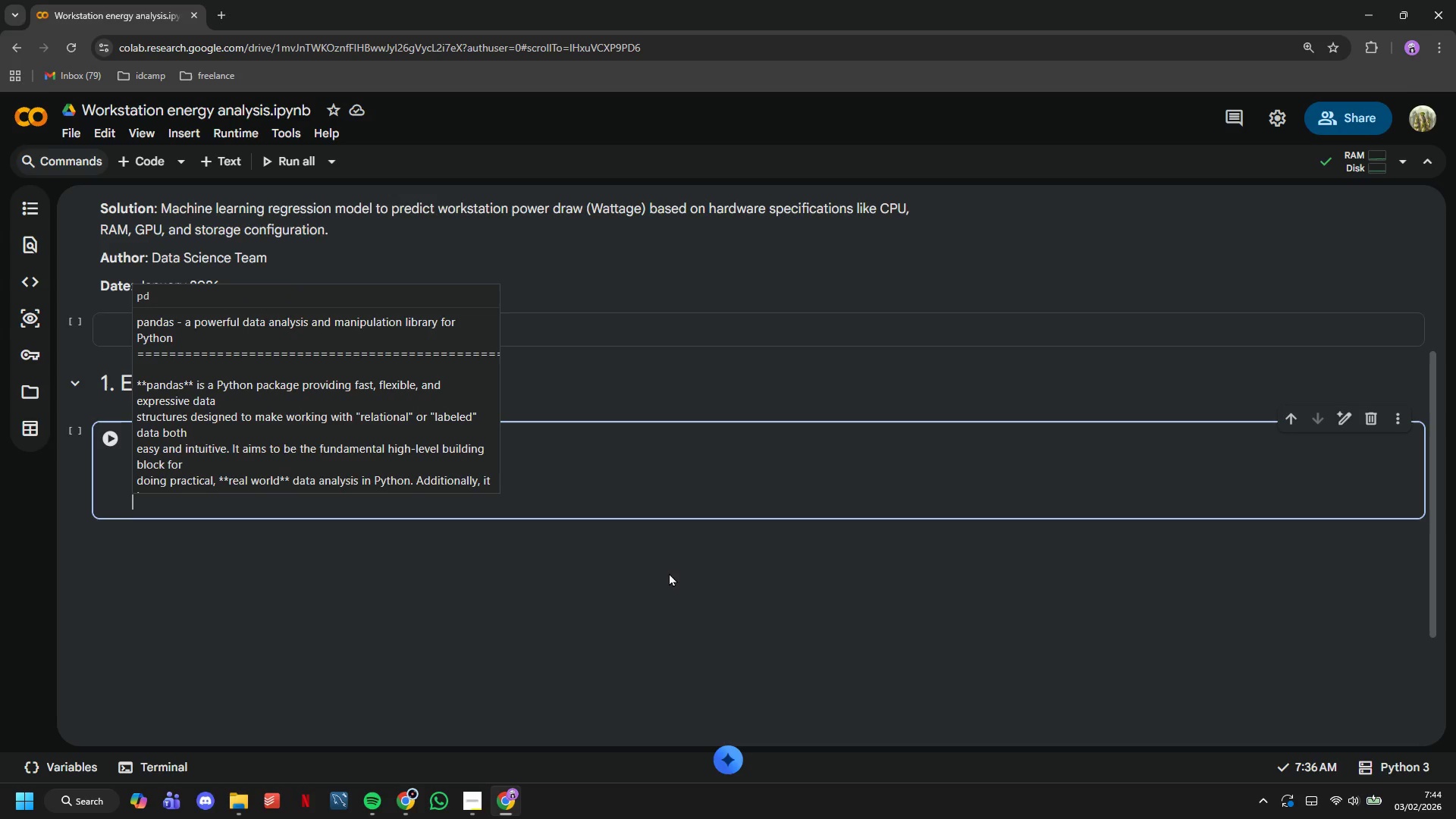 
key(Enter)
 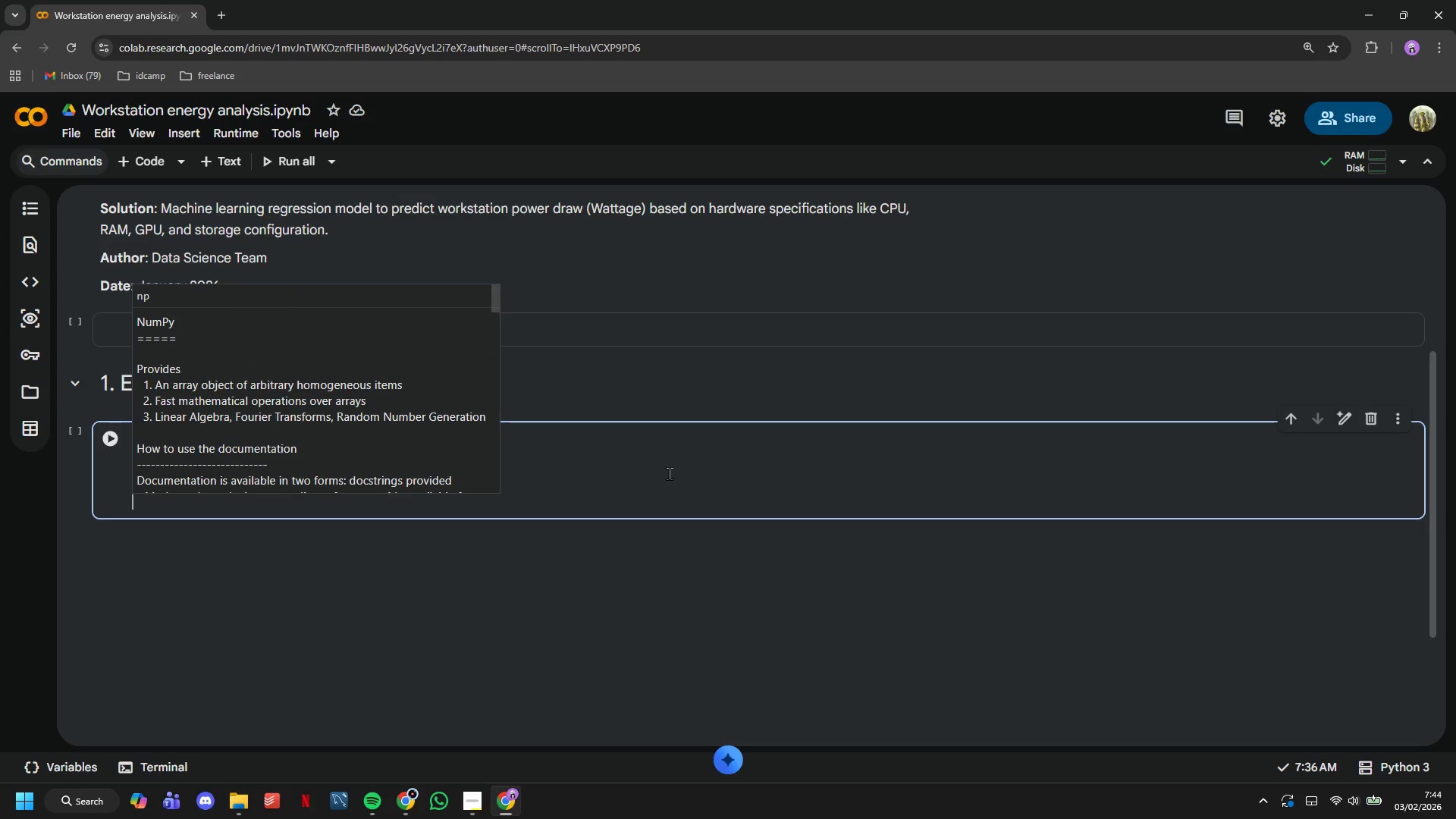 
scroll: coordinate [669, 473], scroll_direction: down, amount: 1.0
 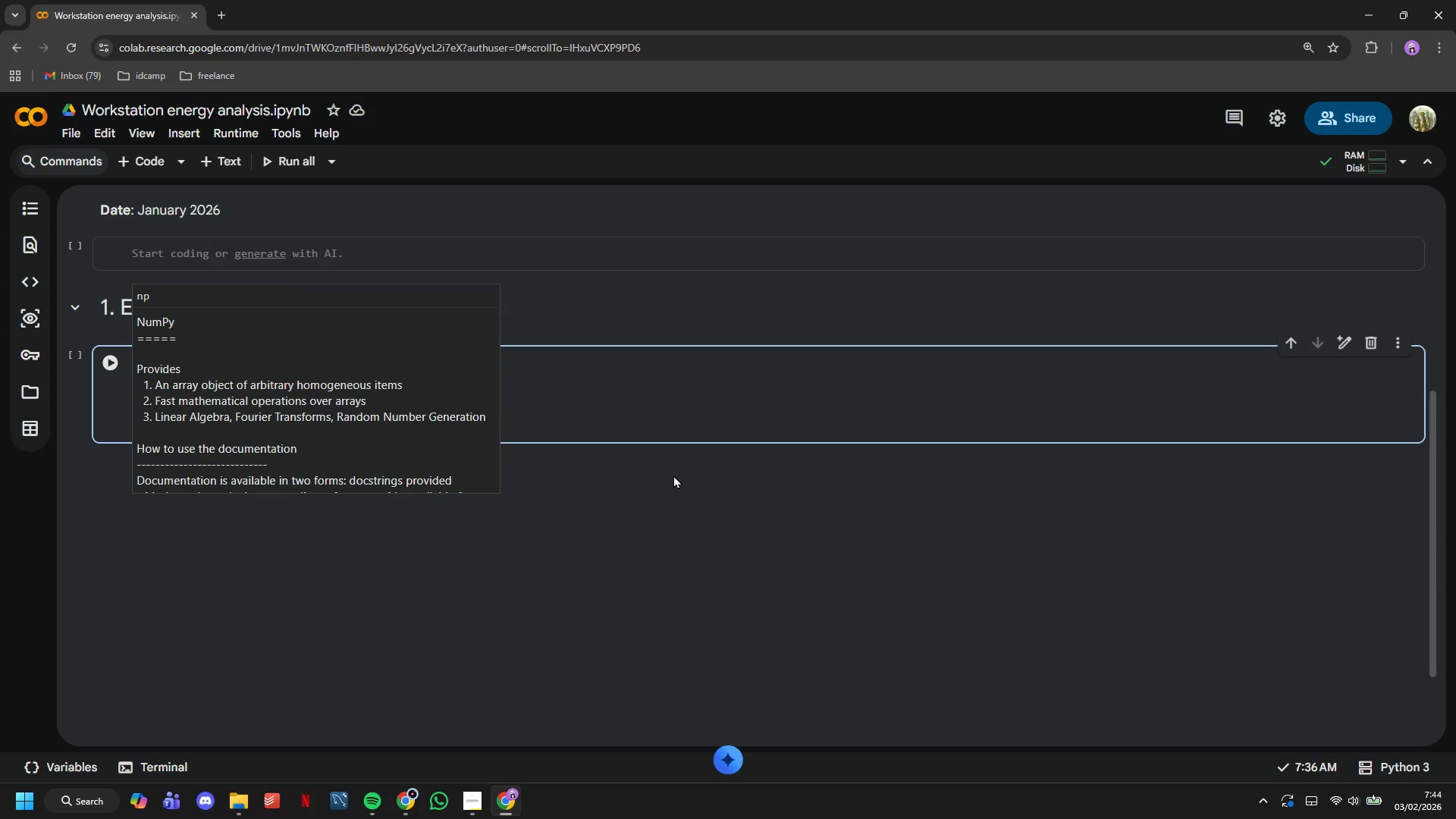 
type(impory )
key(Backspace)
key(Backspace)
type(t matplotlib.pyplot as plt)
 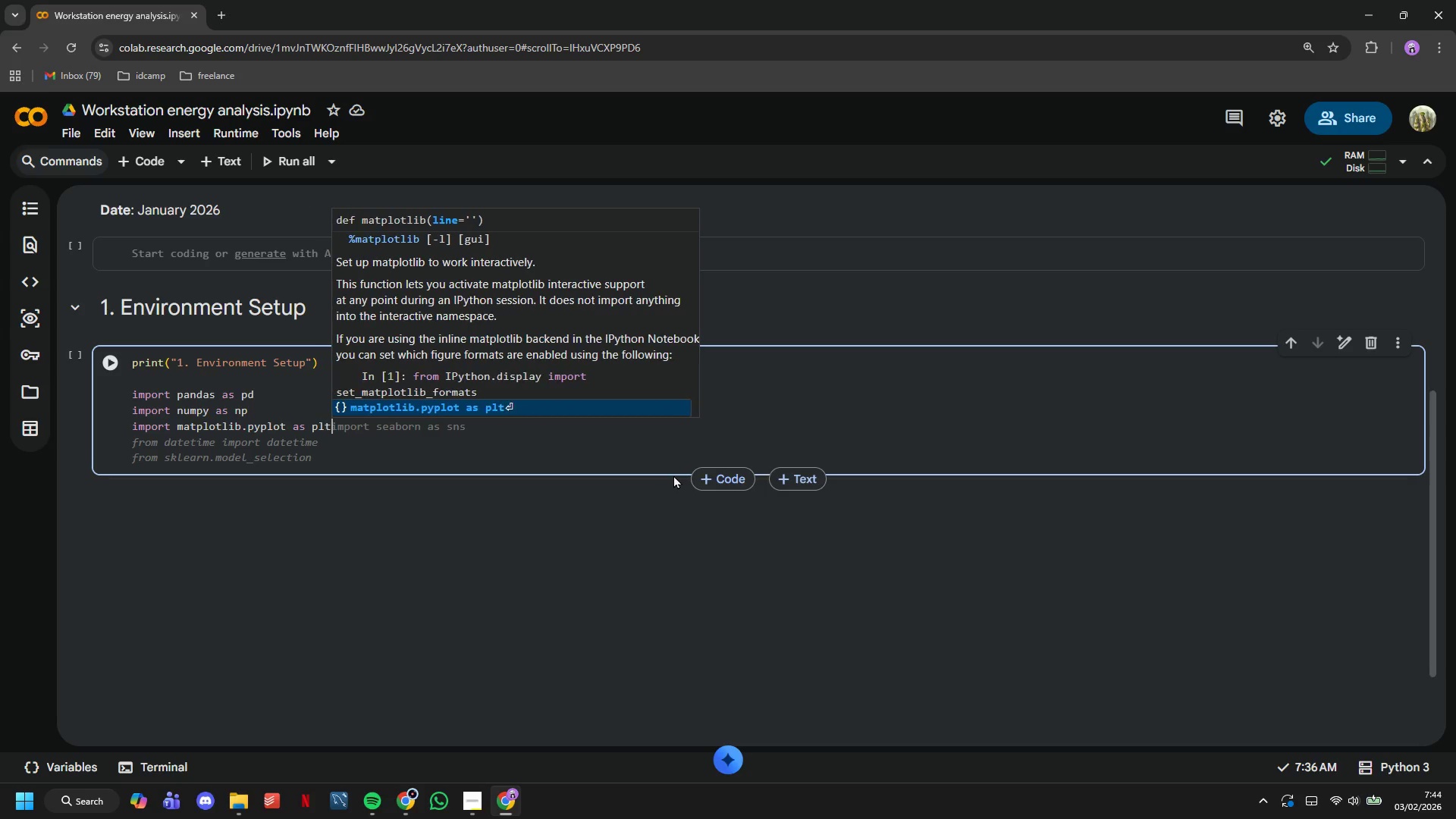 
key(Enter)
 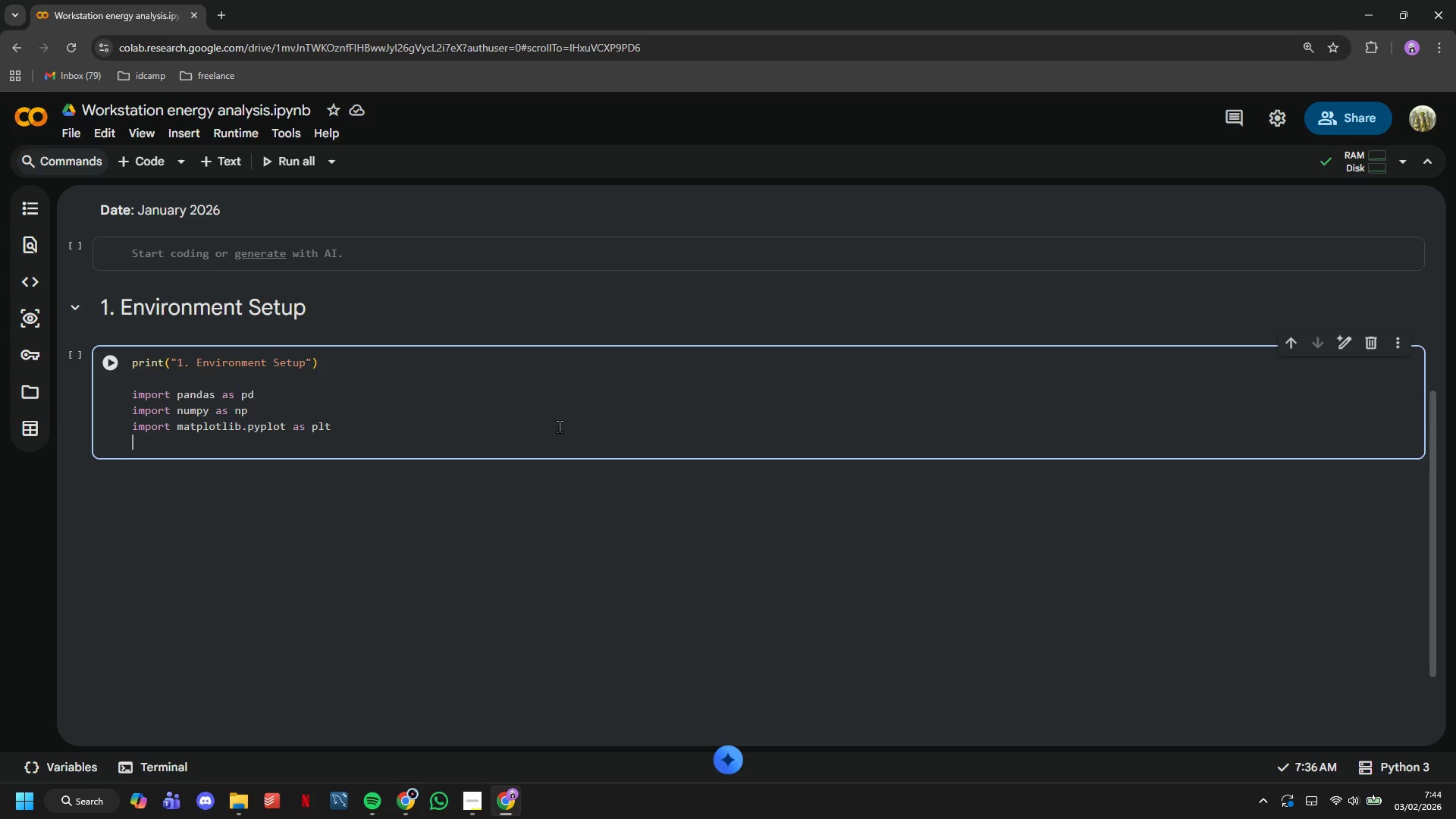 
type(import seaborn as sns)
 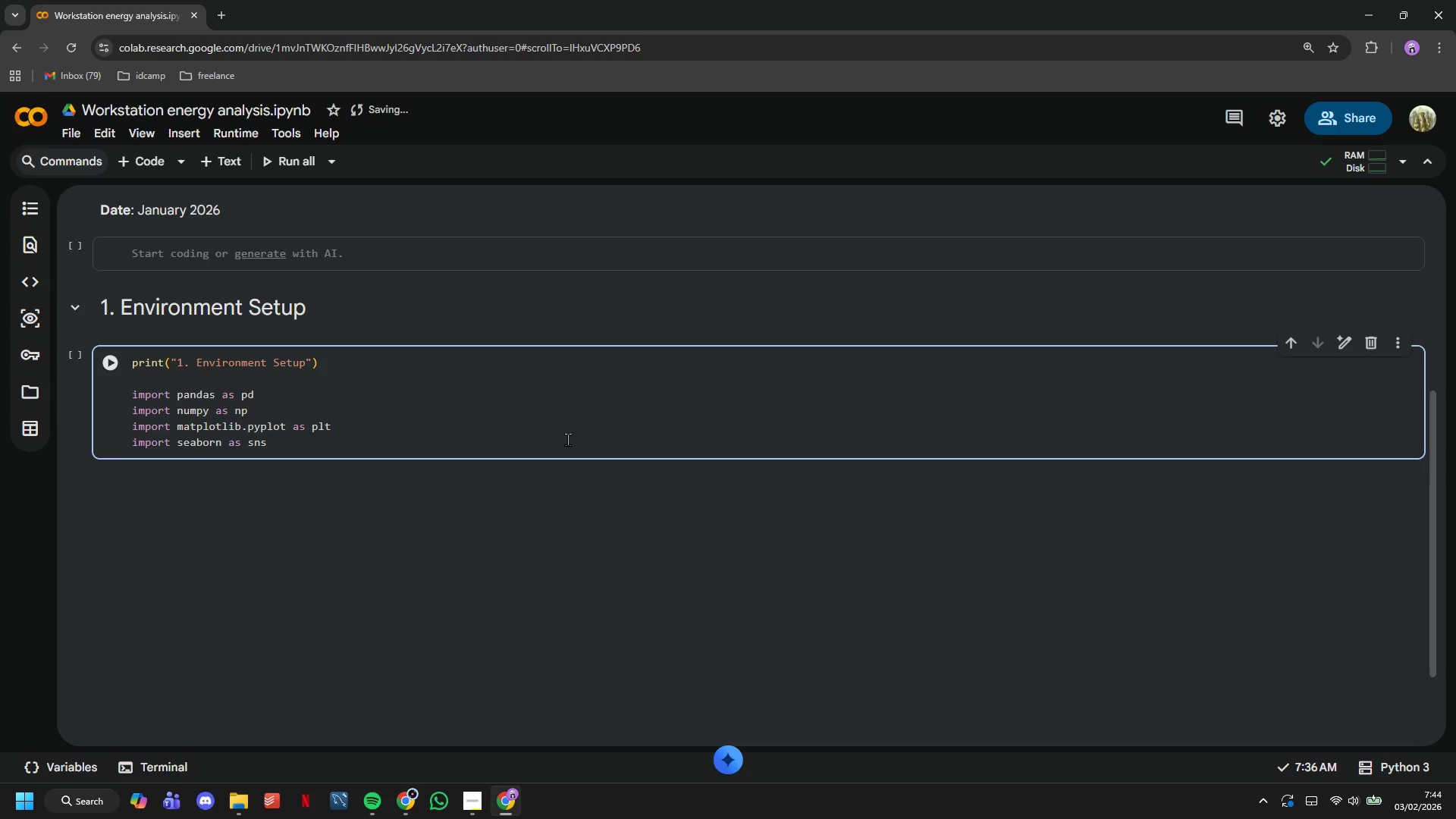 
key(Enter)
 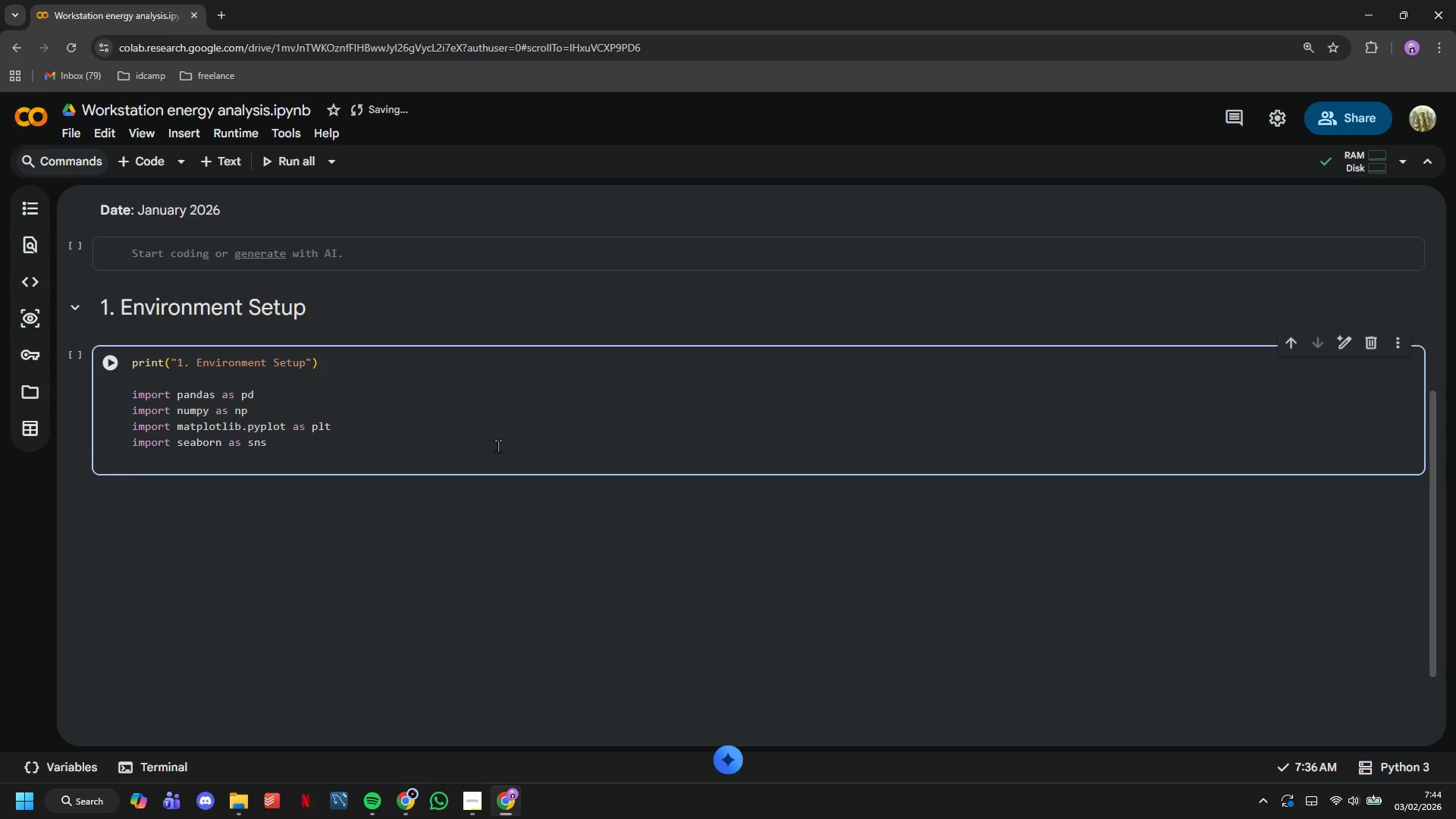 
scroll: coordinate [497, 446], scroll_direction: down, amount: 1.0
 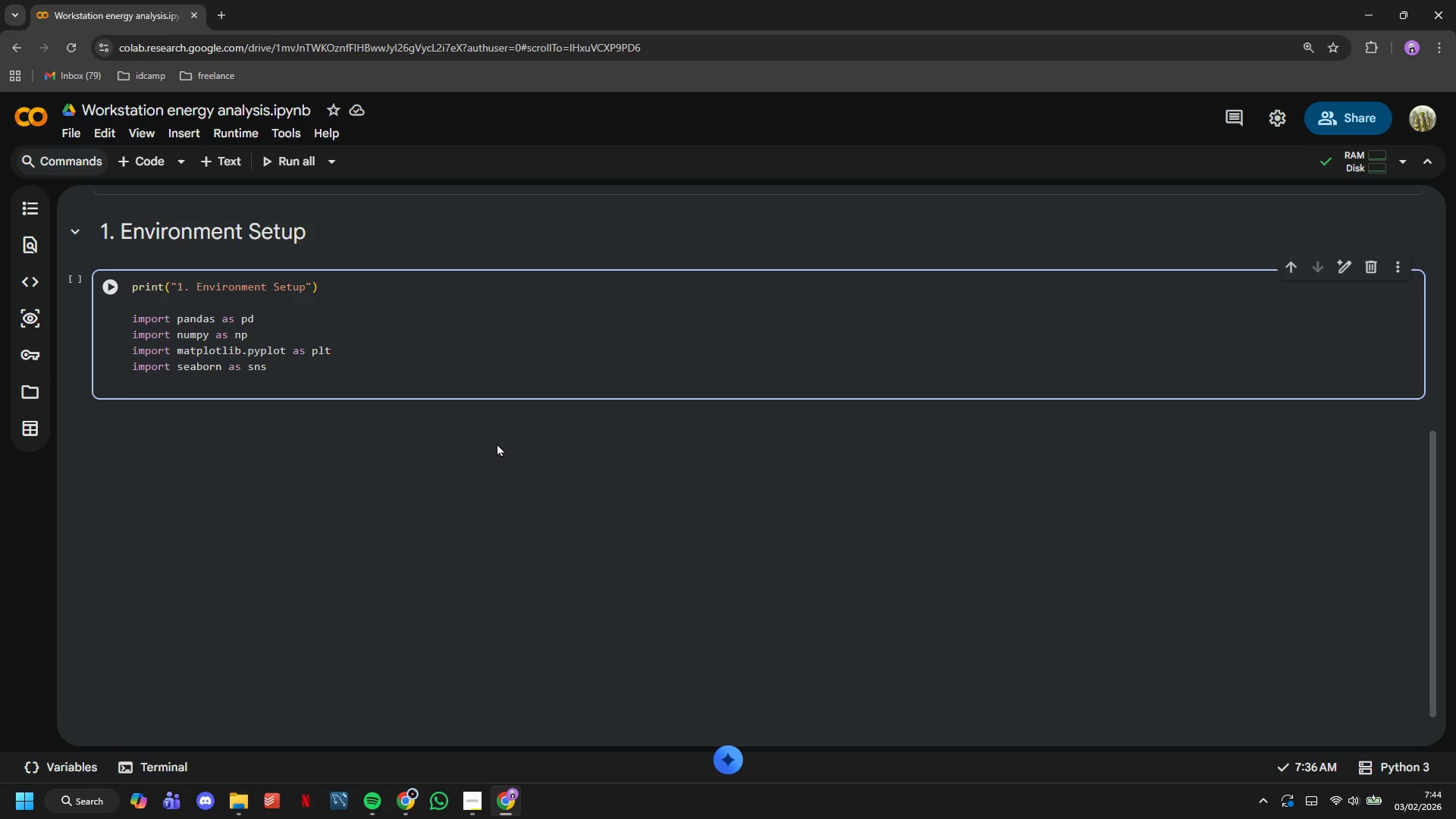 
type(from sklearn.model_section )
key(Backspace)
key(Backspace)
key(Backspace)
key(Backspace)
key(Backspace)
key(Backspace)
type(lection)
 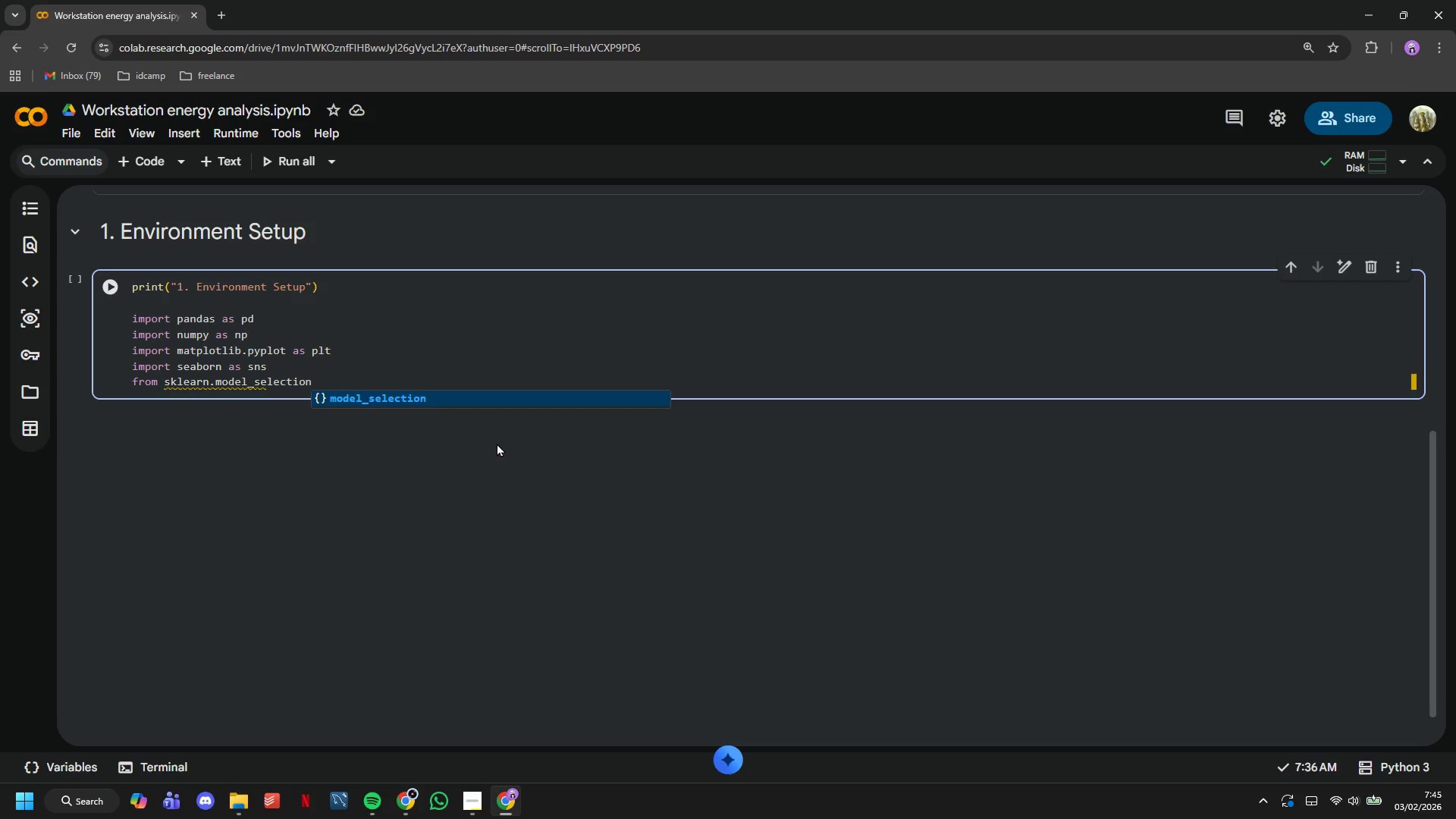 
scroll: coordinate [404, 369], scroll_direction: up, amount: 5.0
 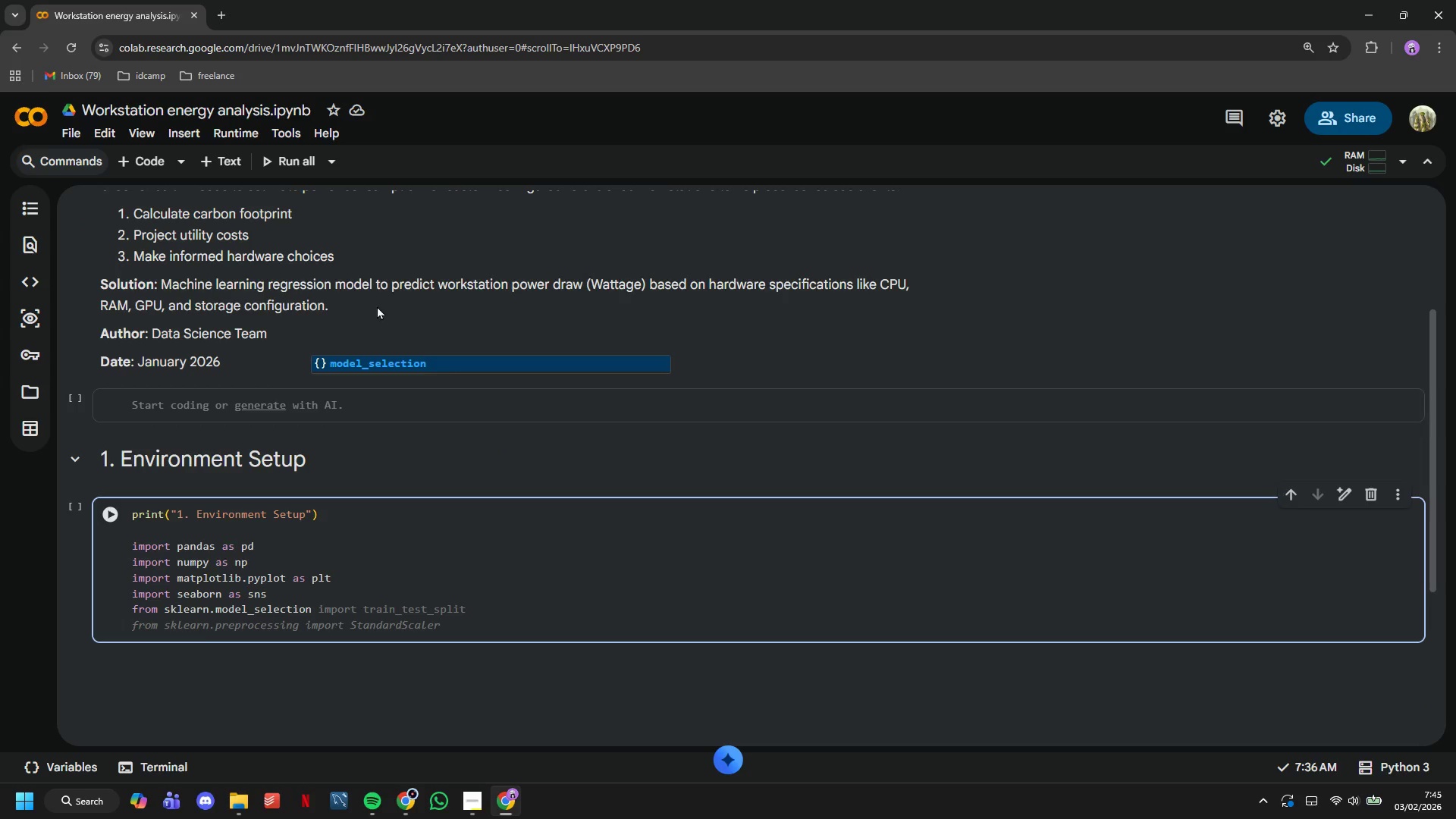 
left_click([374, 294])
 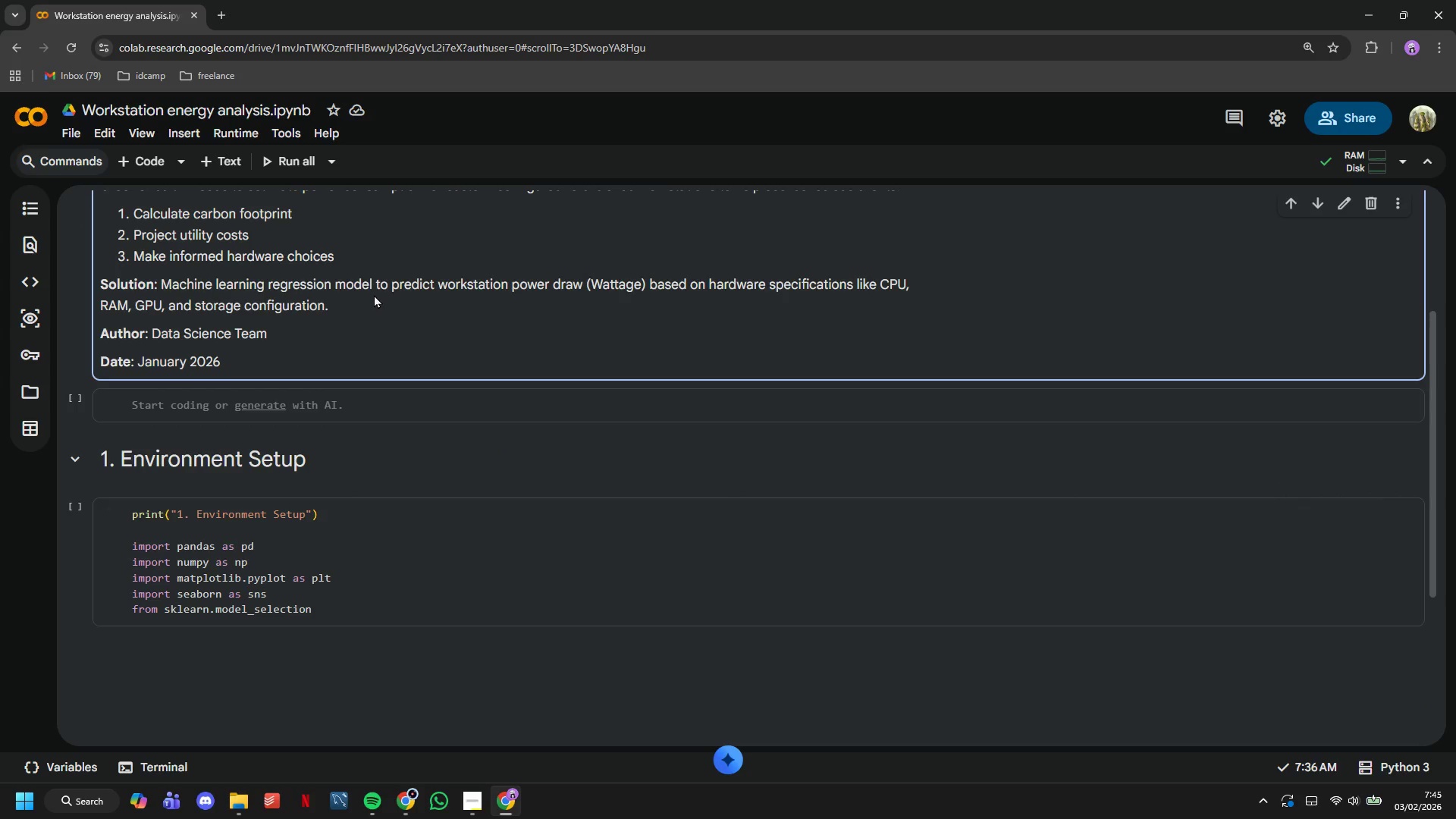 
scroll: coordinate [374, 294], scroll_direction: up, amount: 2.0
 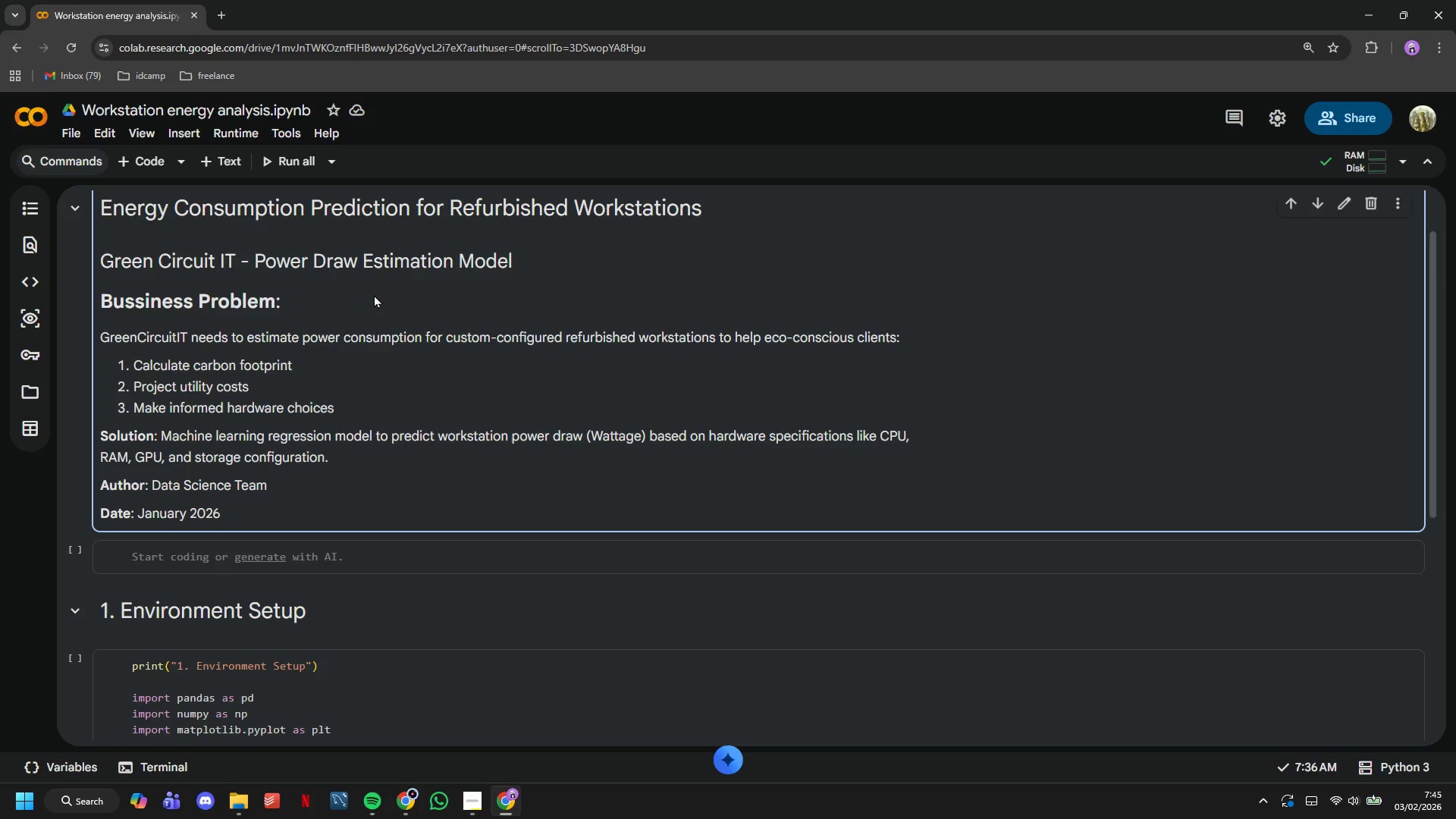 
scroll: coordinate [374, 294], scroll_direction: down, amount: 3.0
 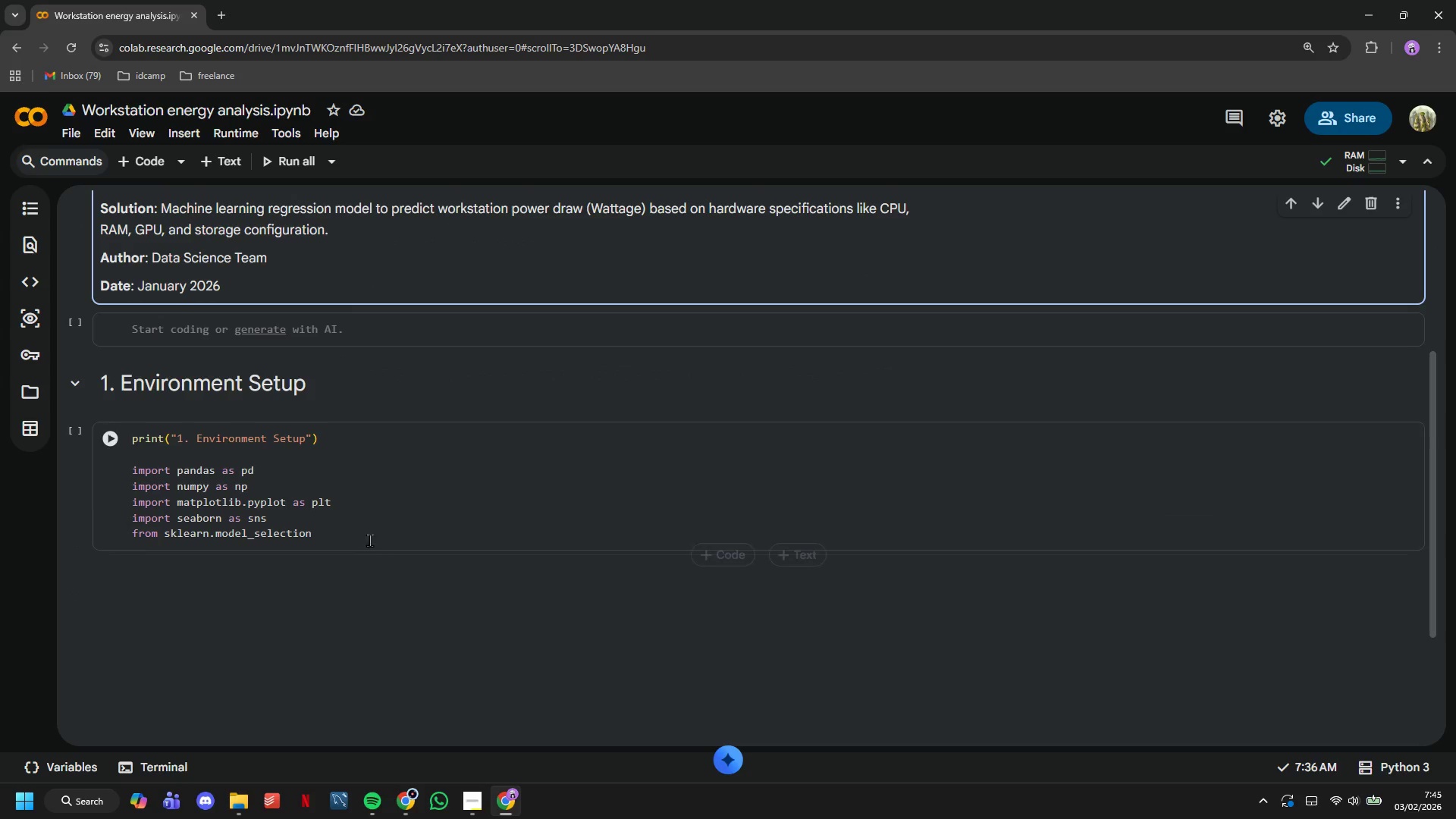 
left_click([363, 526])
 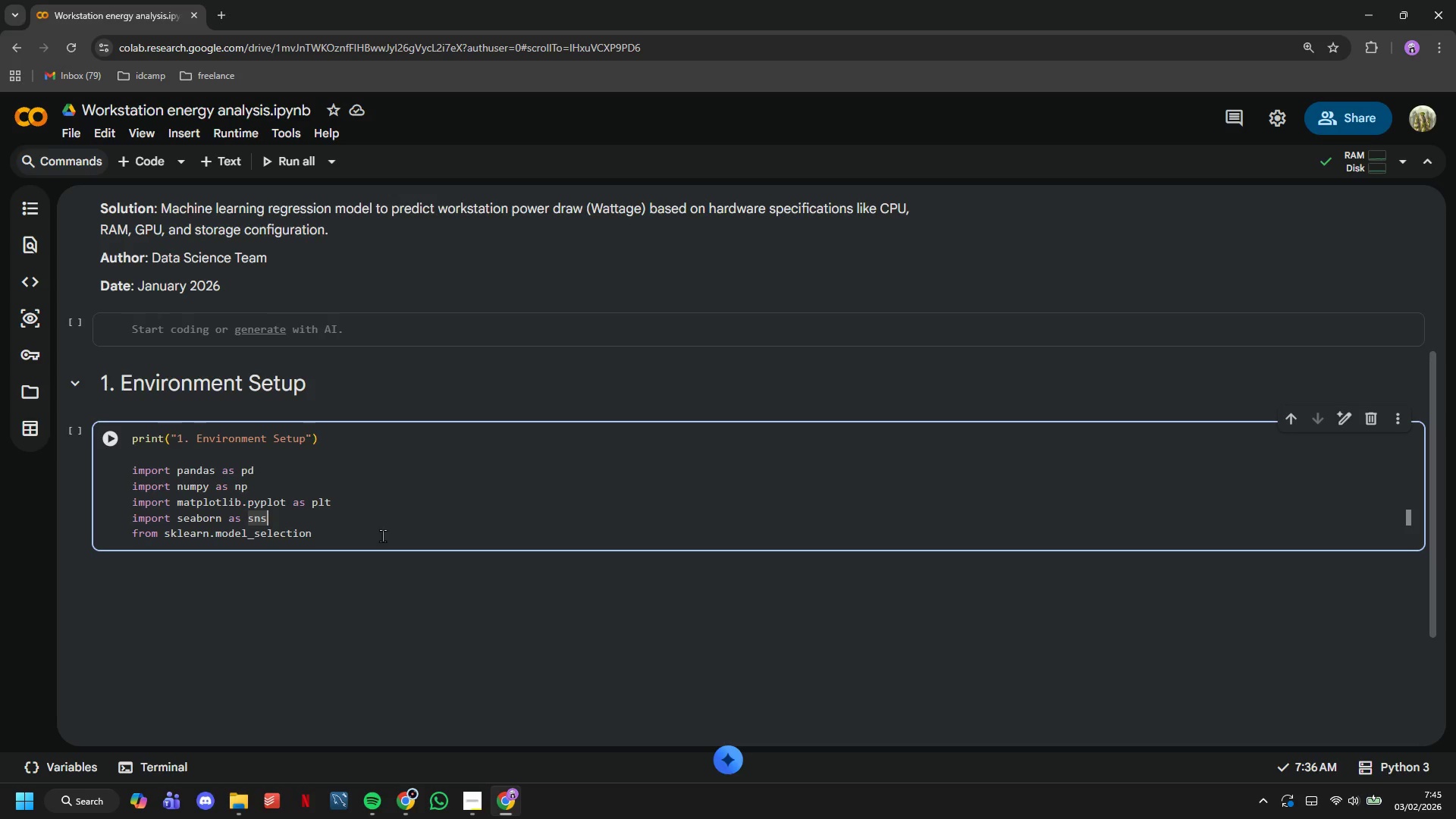 
left_click([383, 536])
 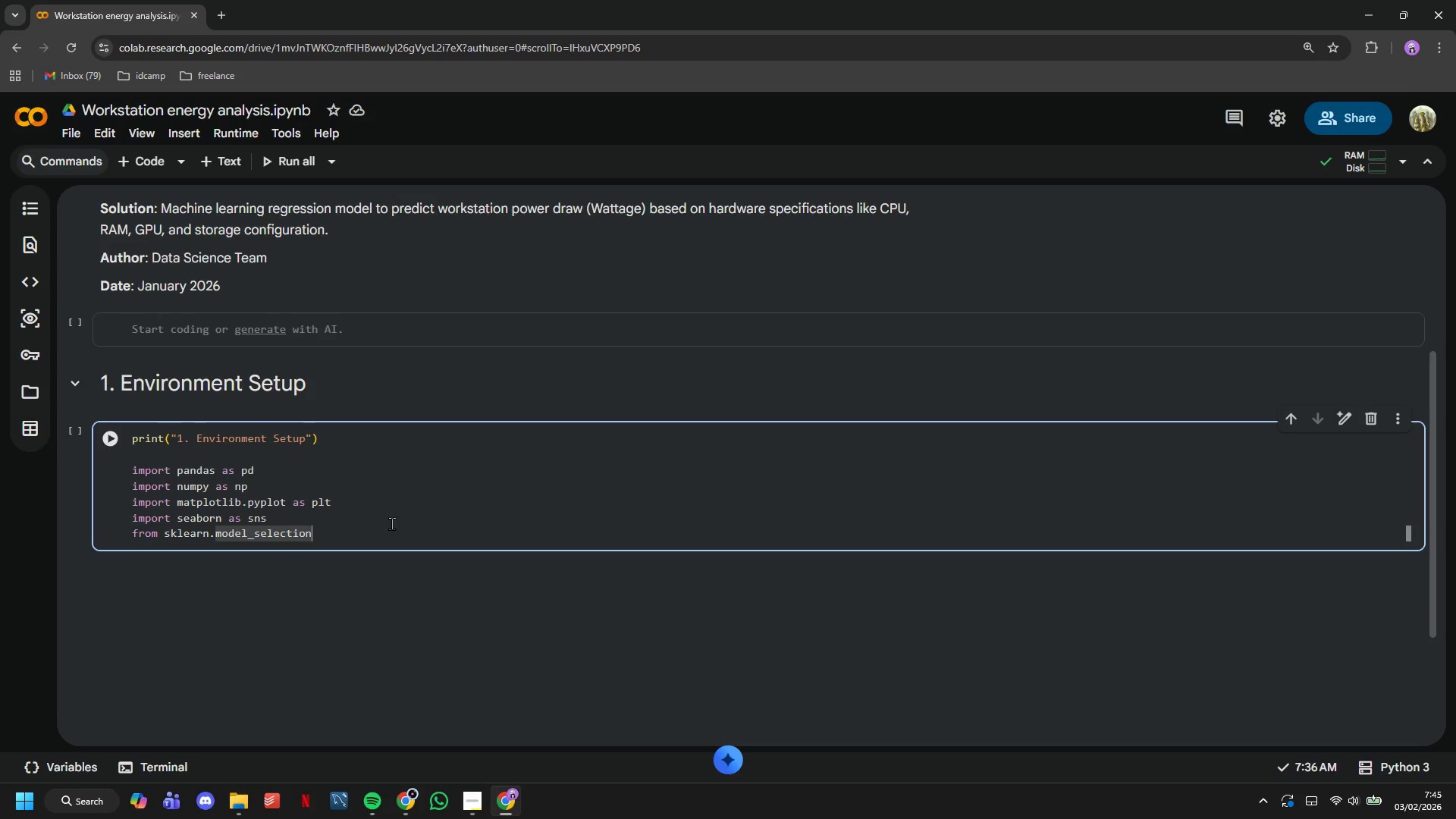 
type( import train_test_split, cross_val_score)
 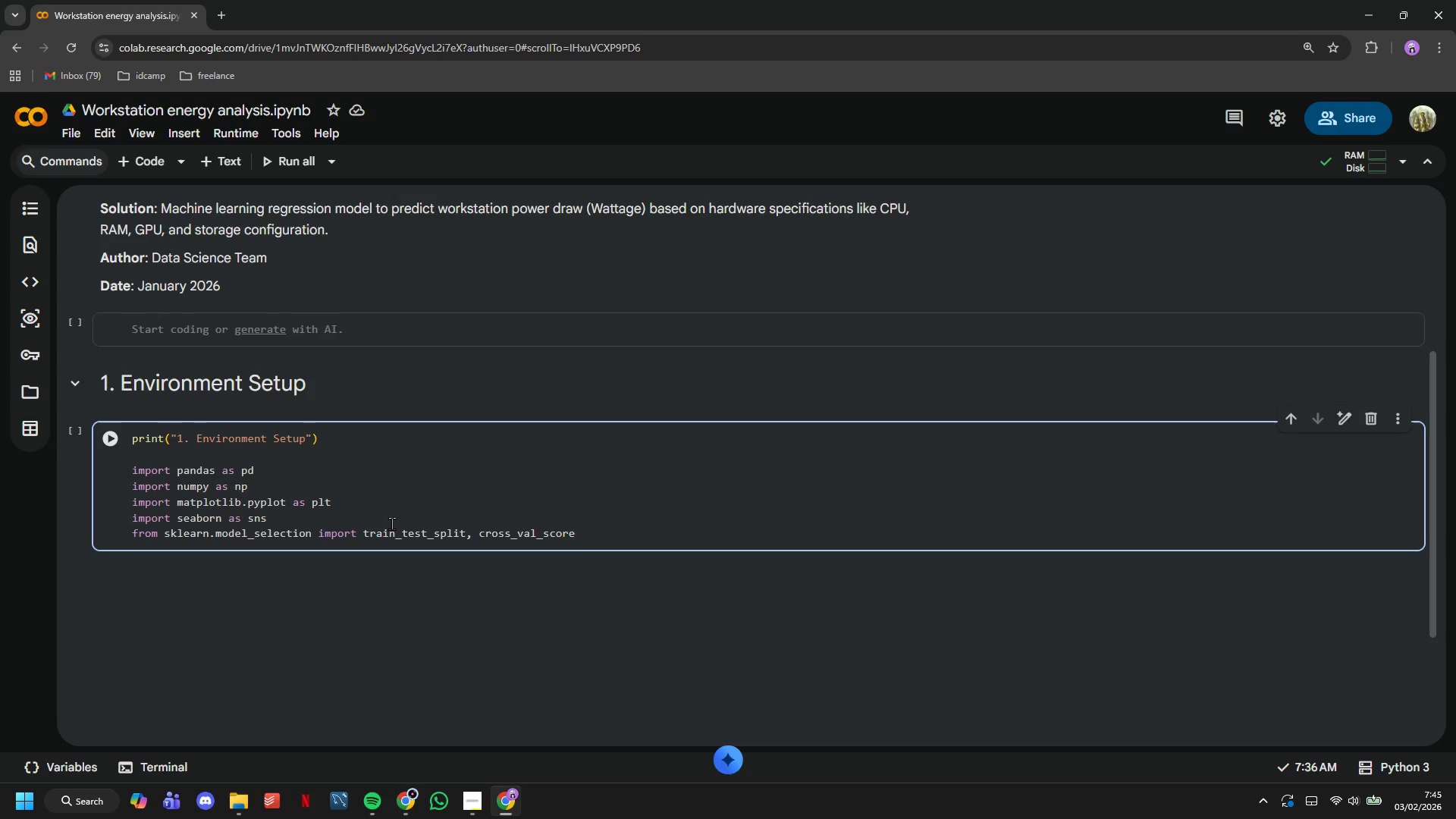 
 